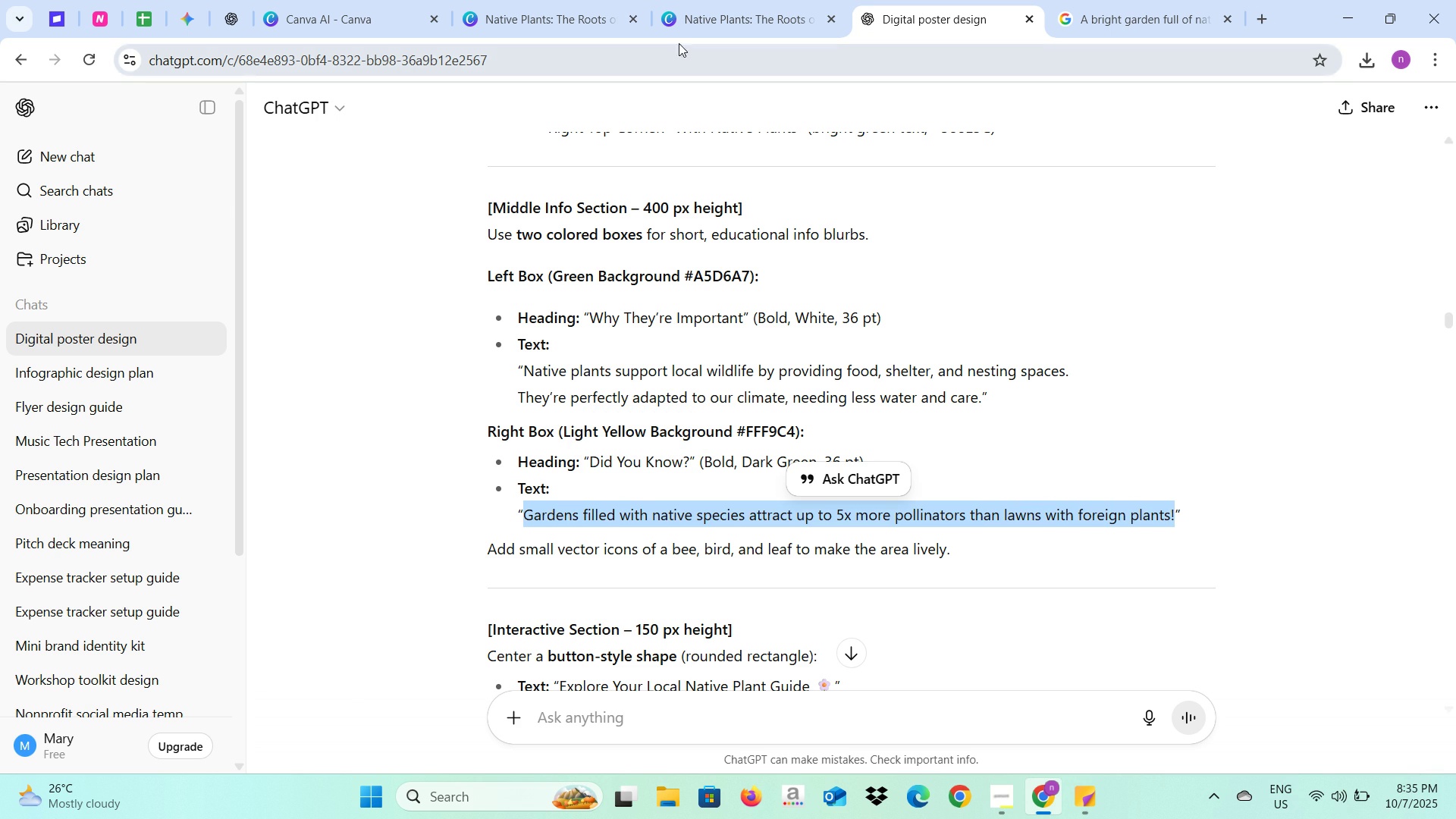 
left_click([698, 11])
 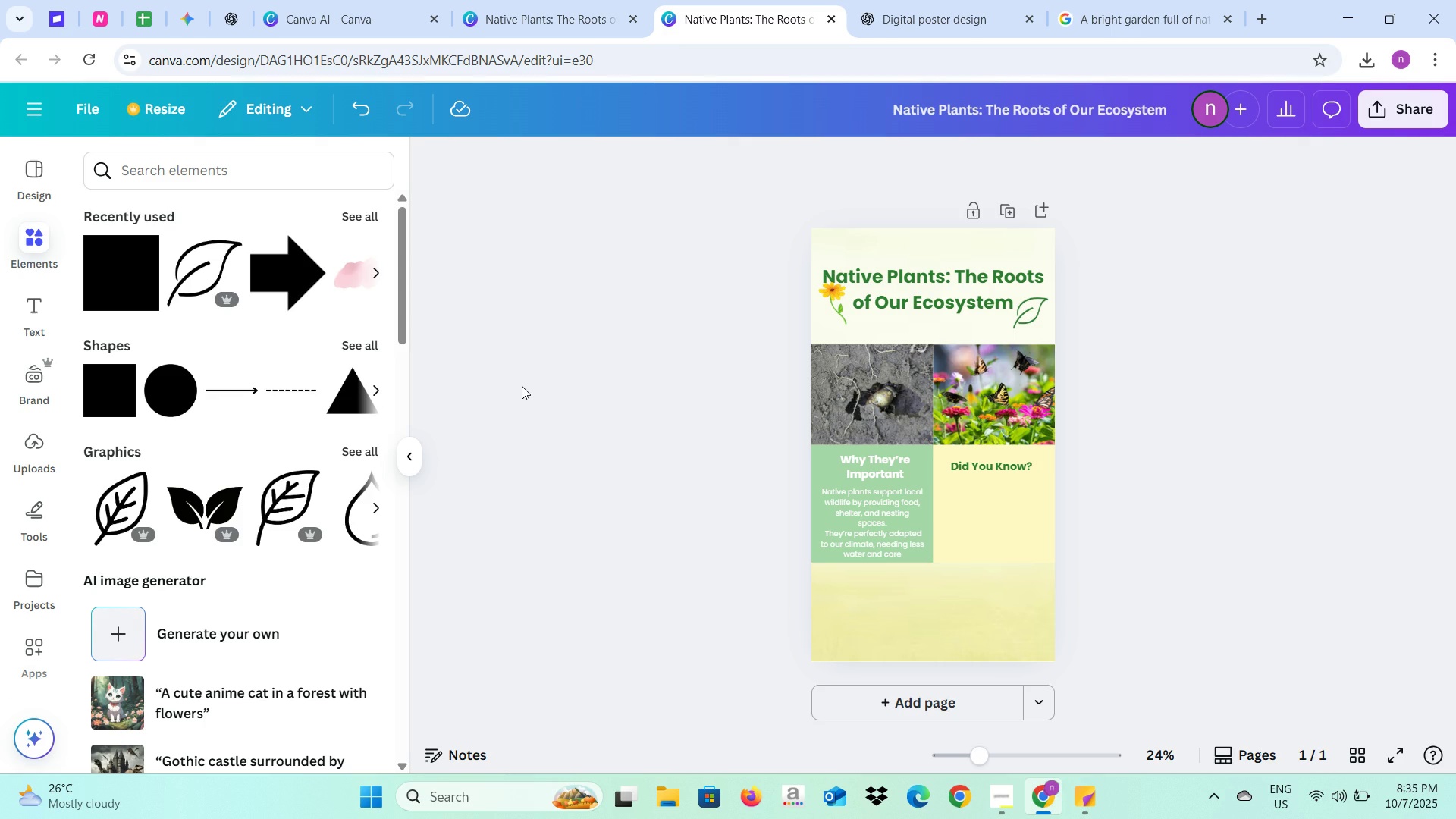 
left_click([522, 386])
 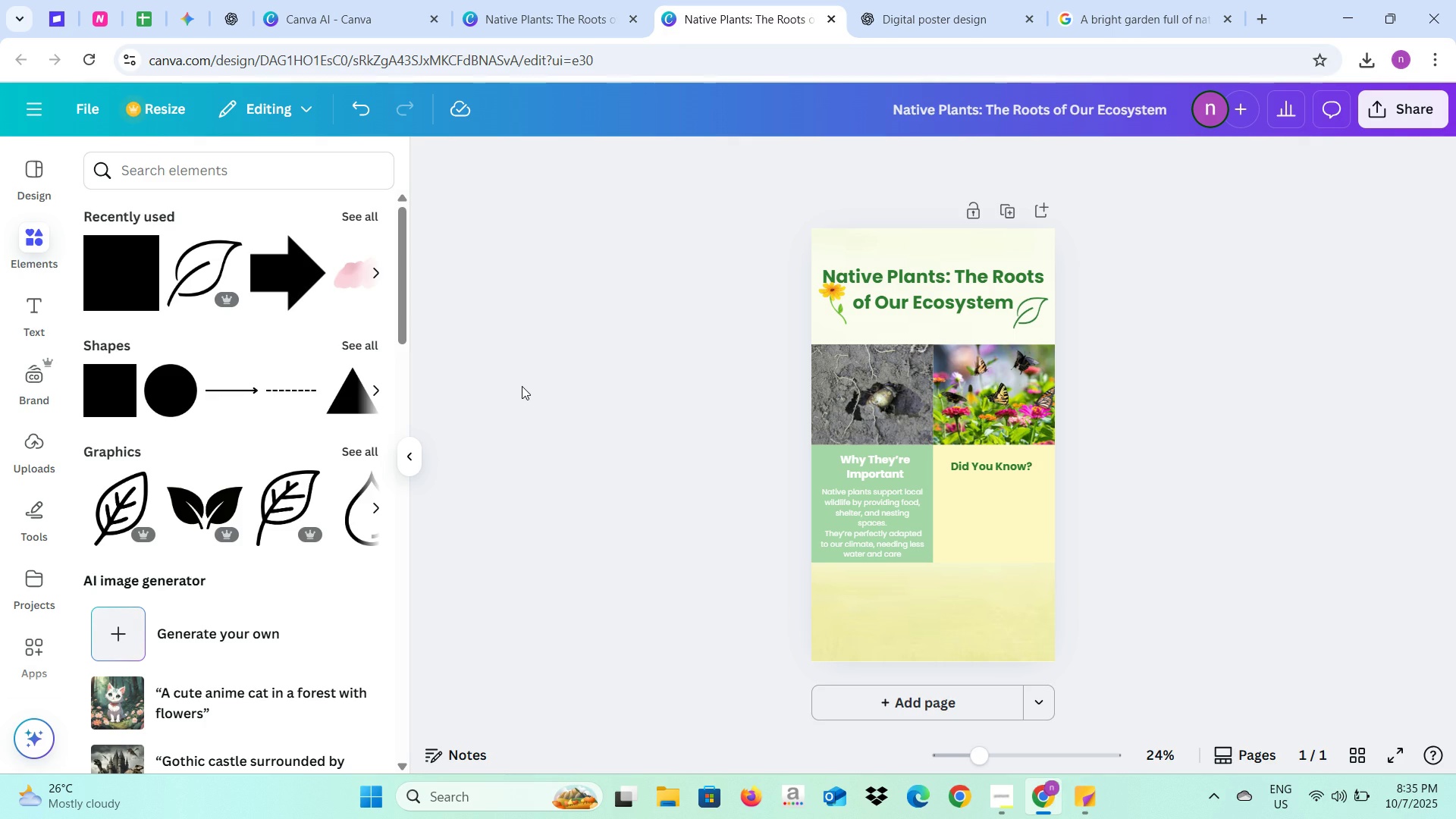 
key(Control+V)
 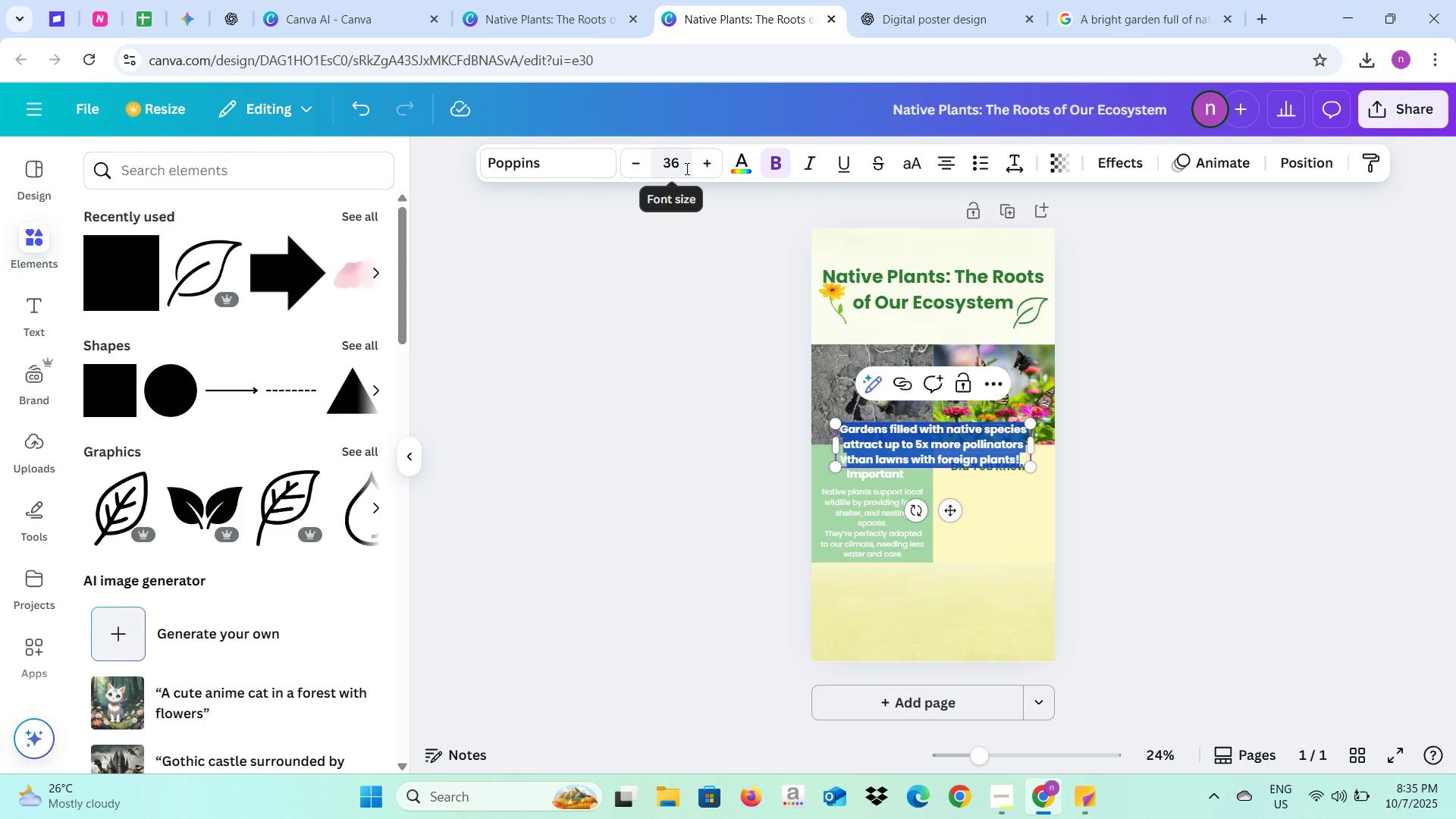 
left_click([686, 168])
 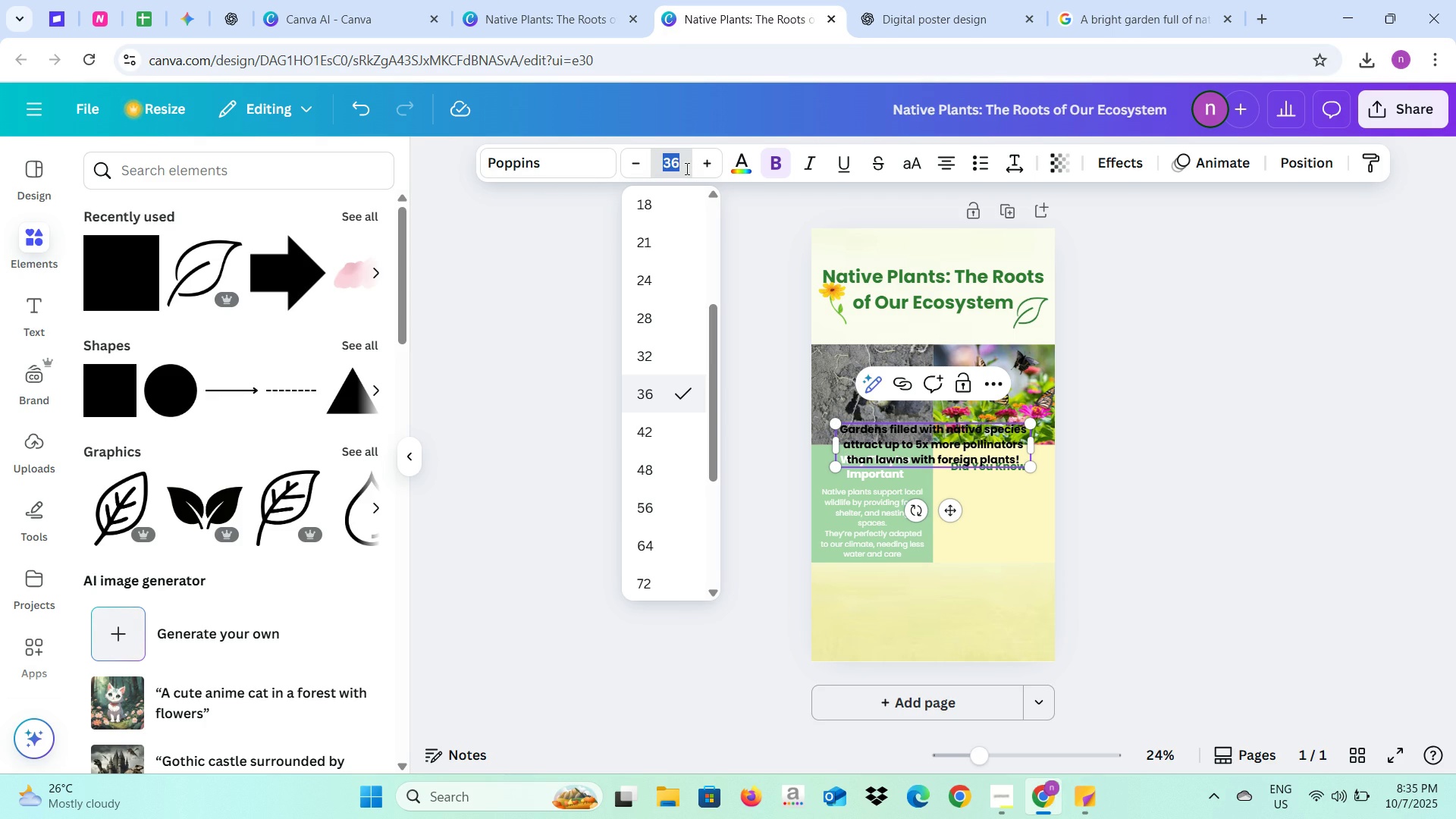 
type(25)
 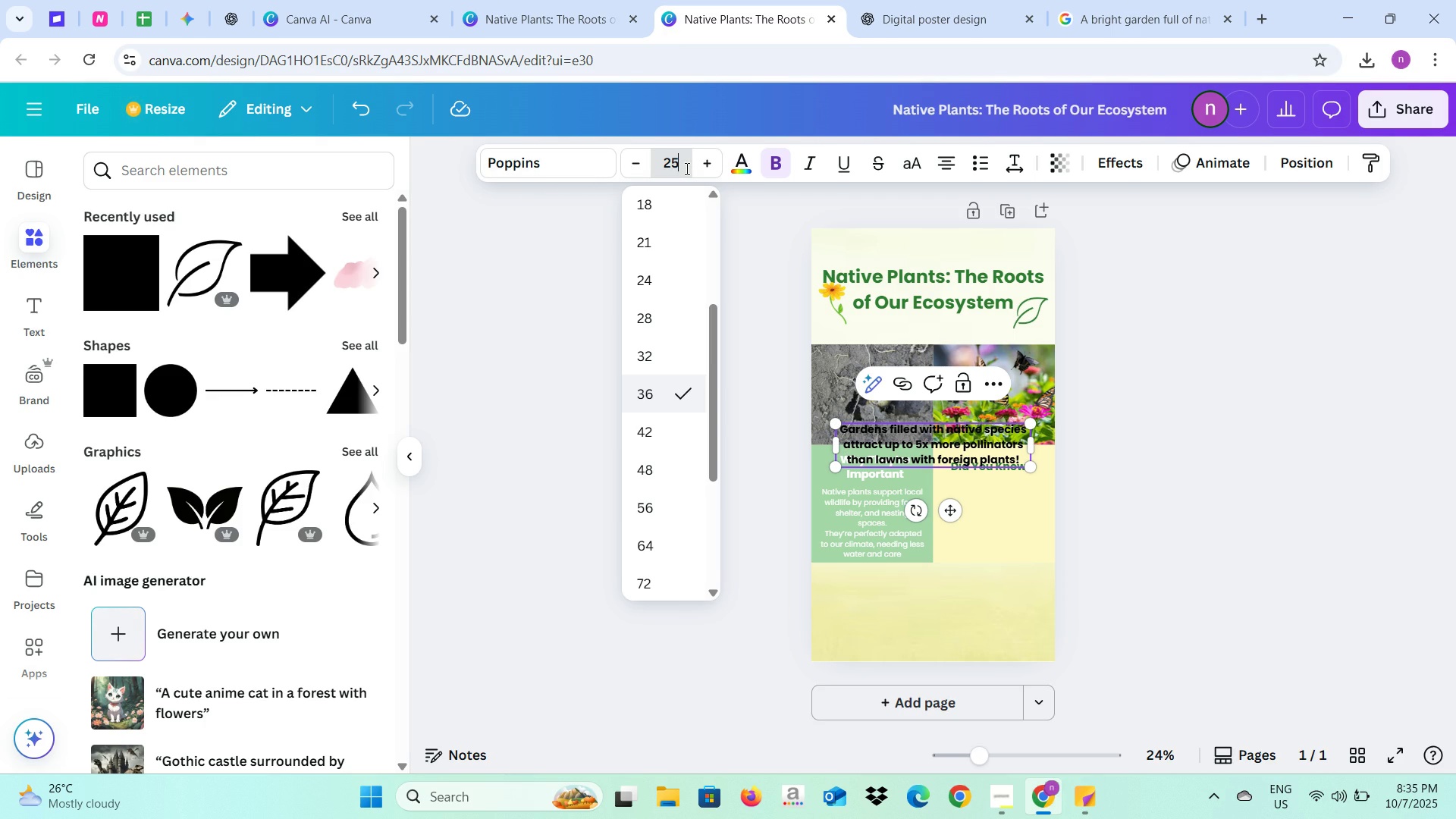 
key(Enter)
 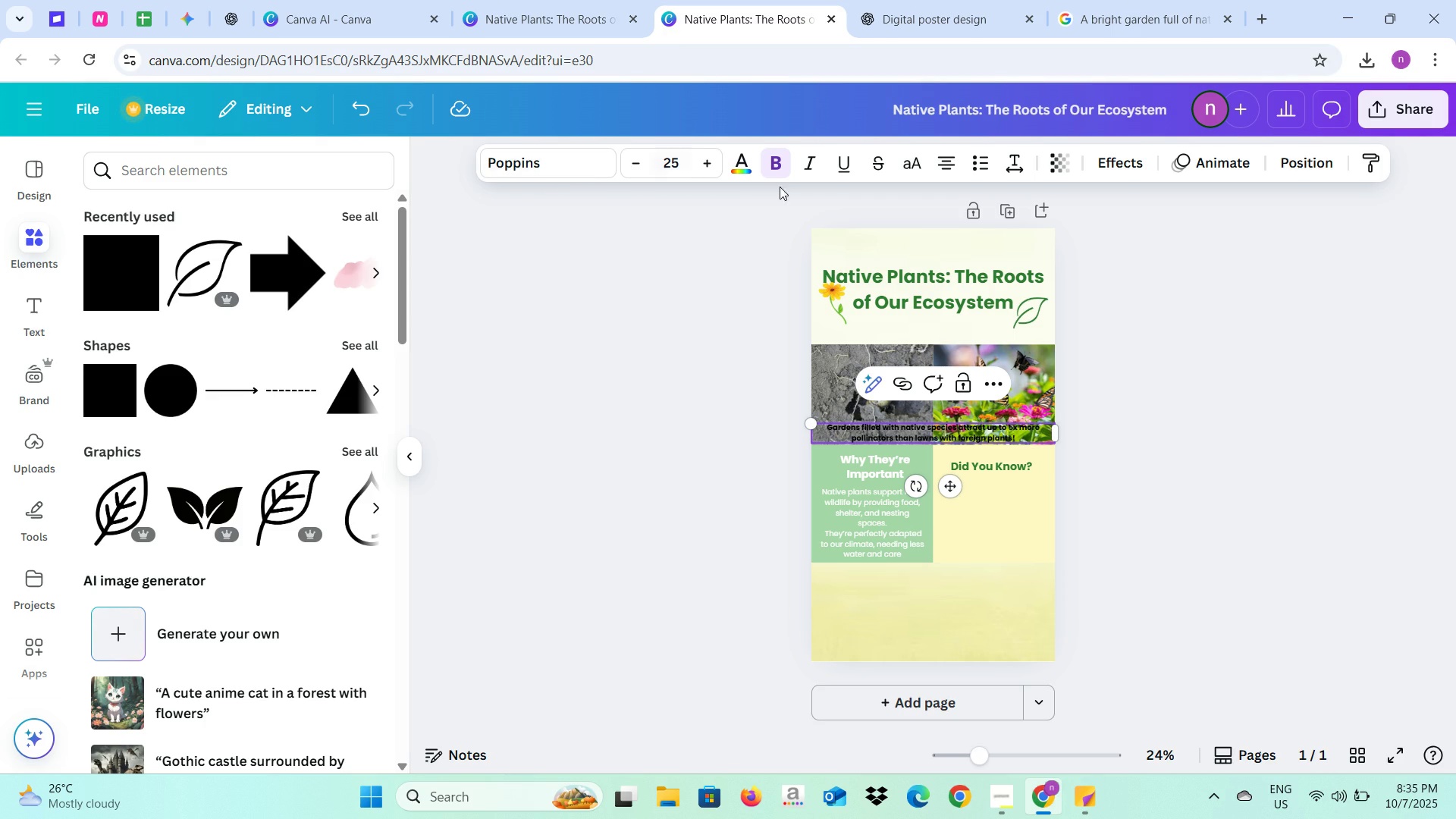 
left_click([764, 155])
 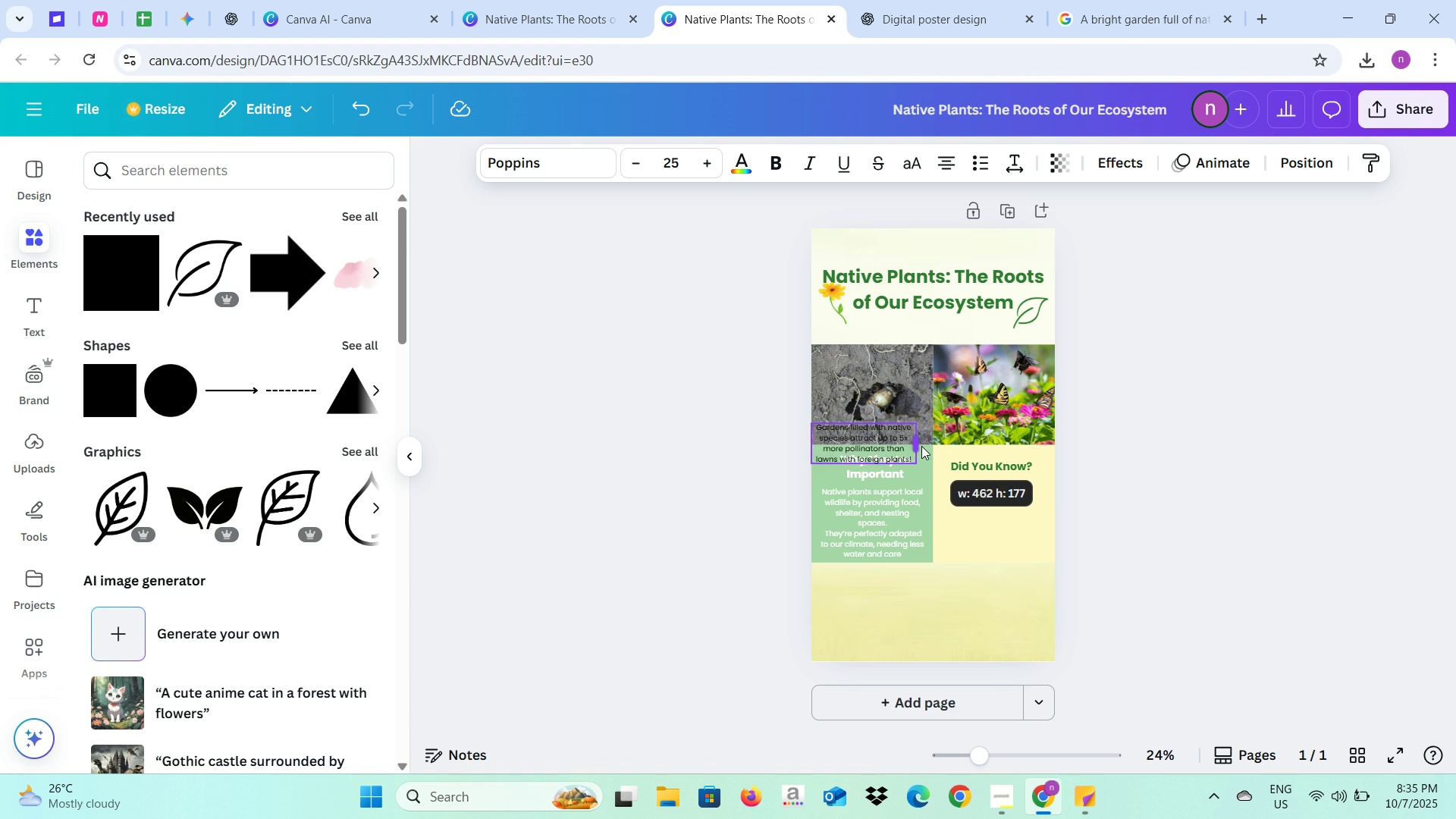 
wait(5.93)
 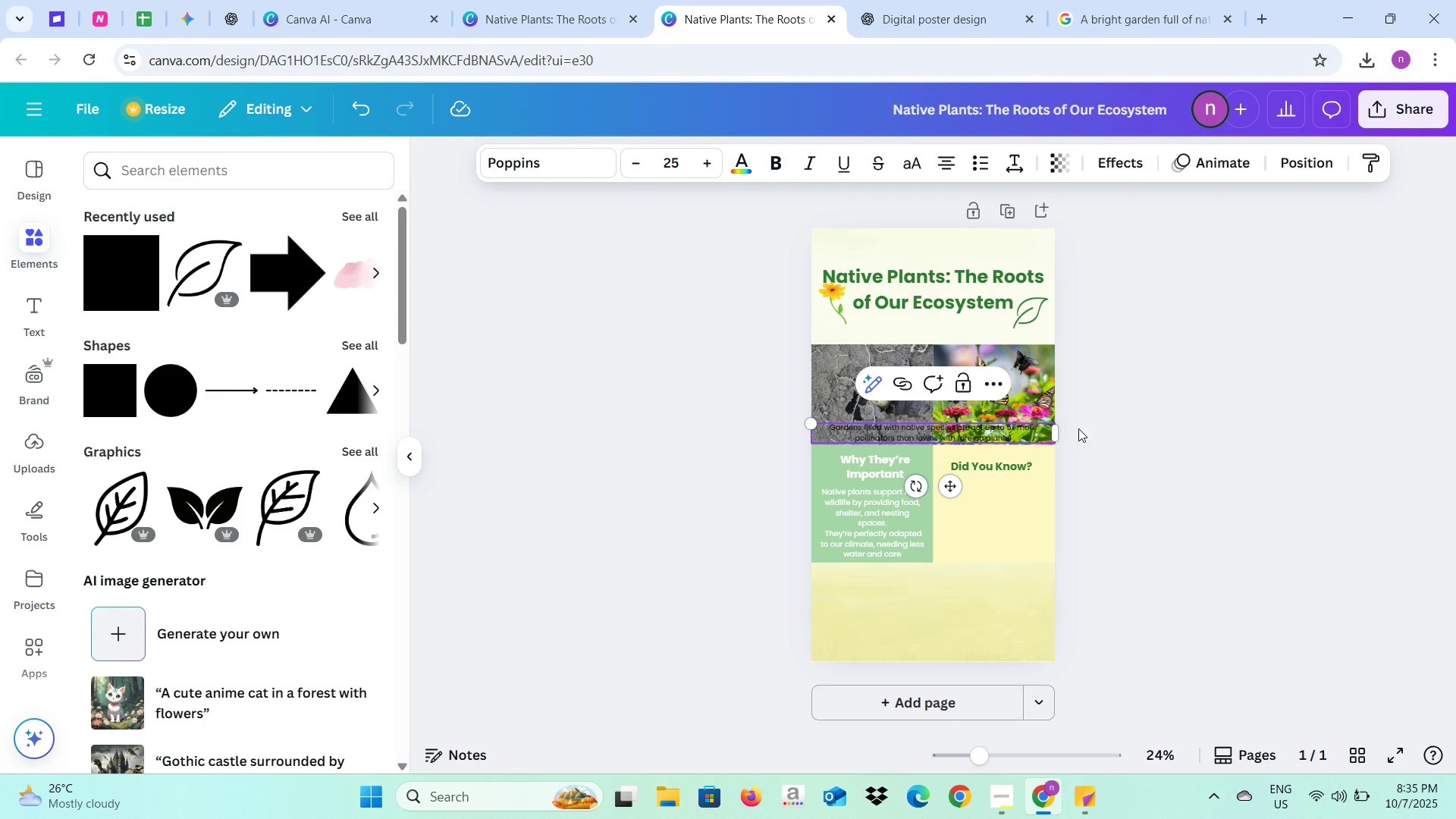 
left_click([731, 450])
 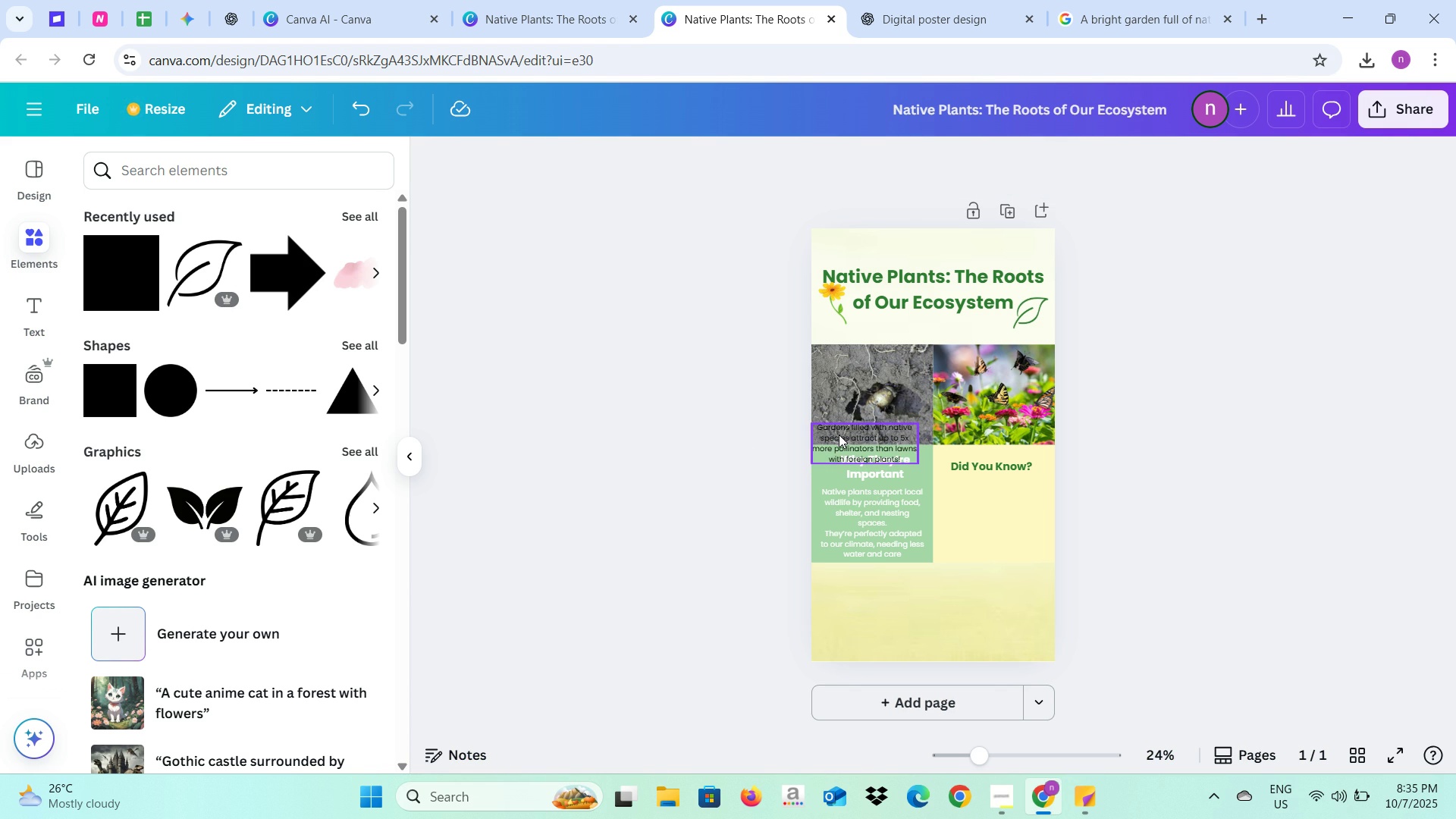 
left_click([839, 435])
 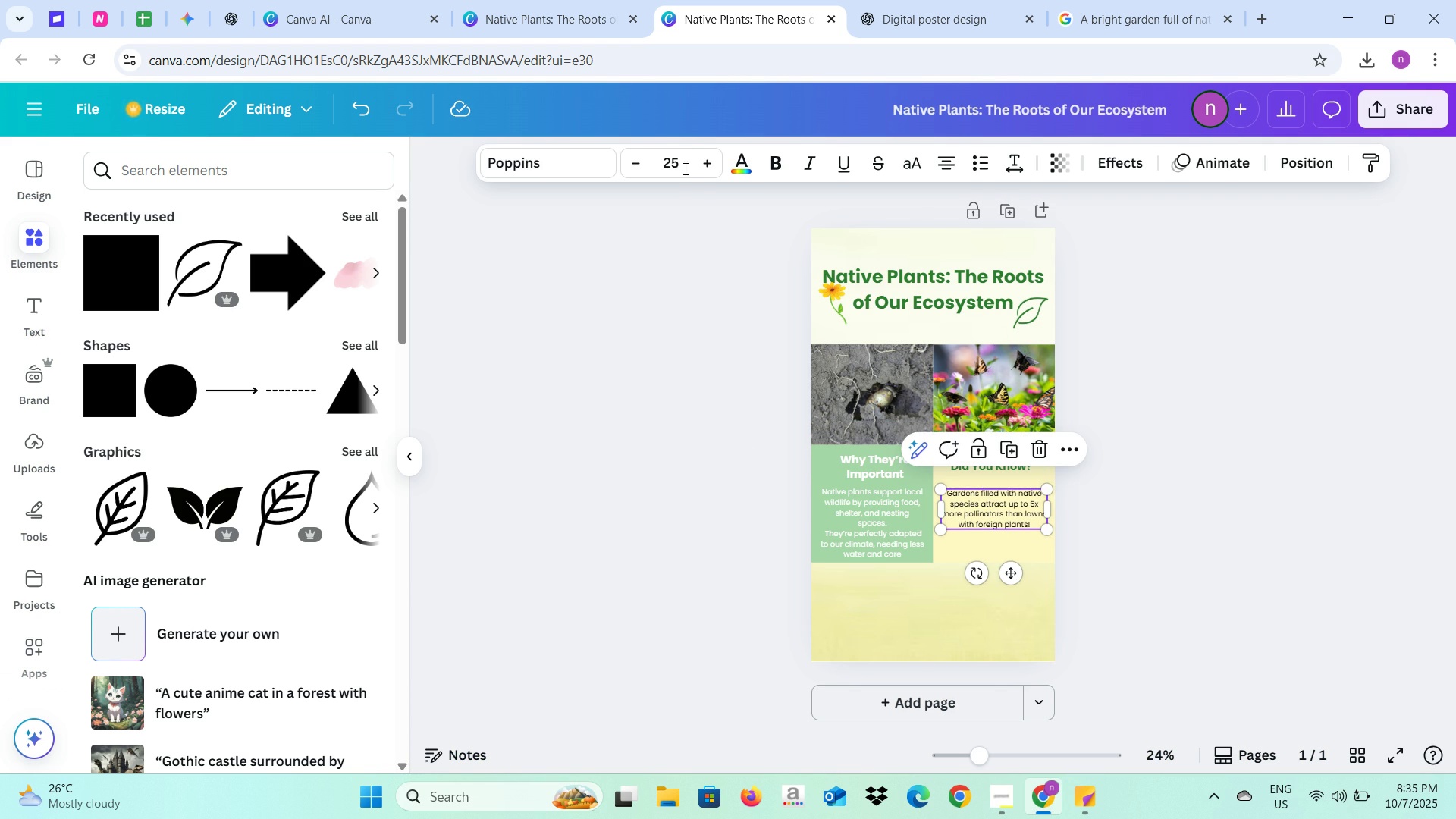 
wait(5.46)
 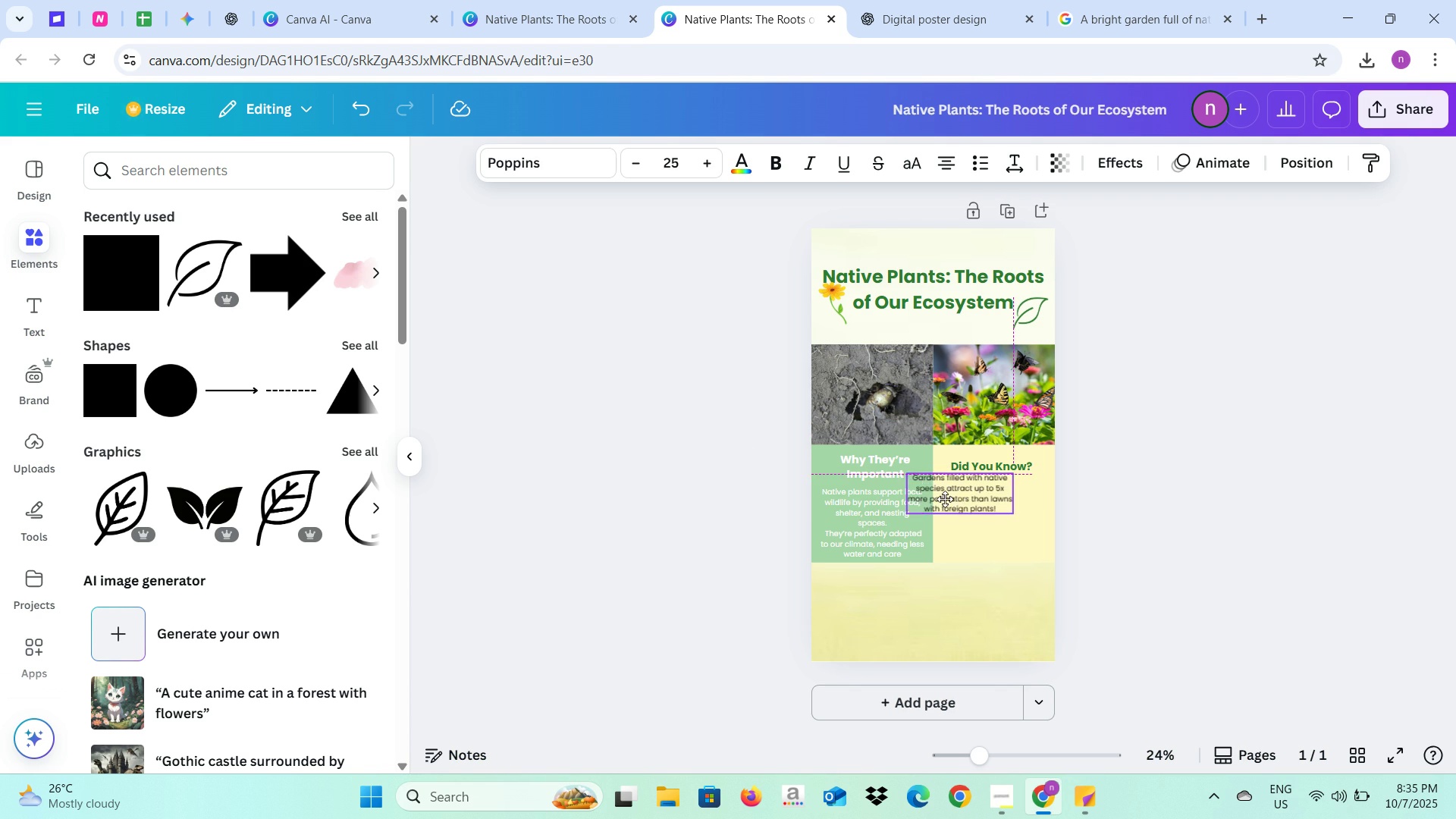 
left_click([744, 159])
 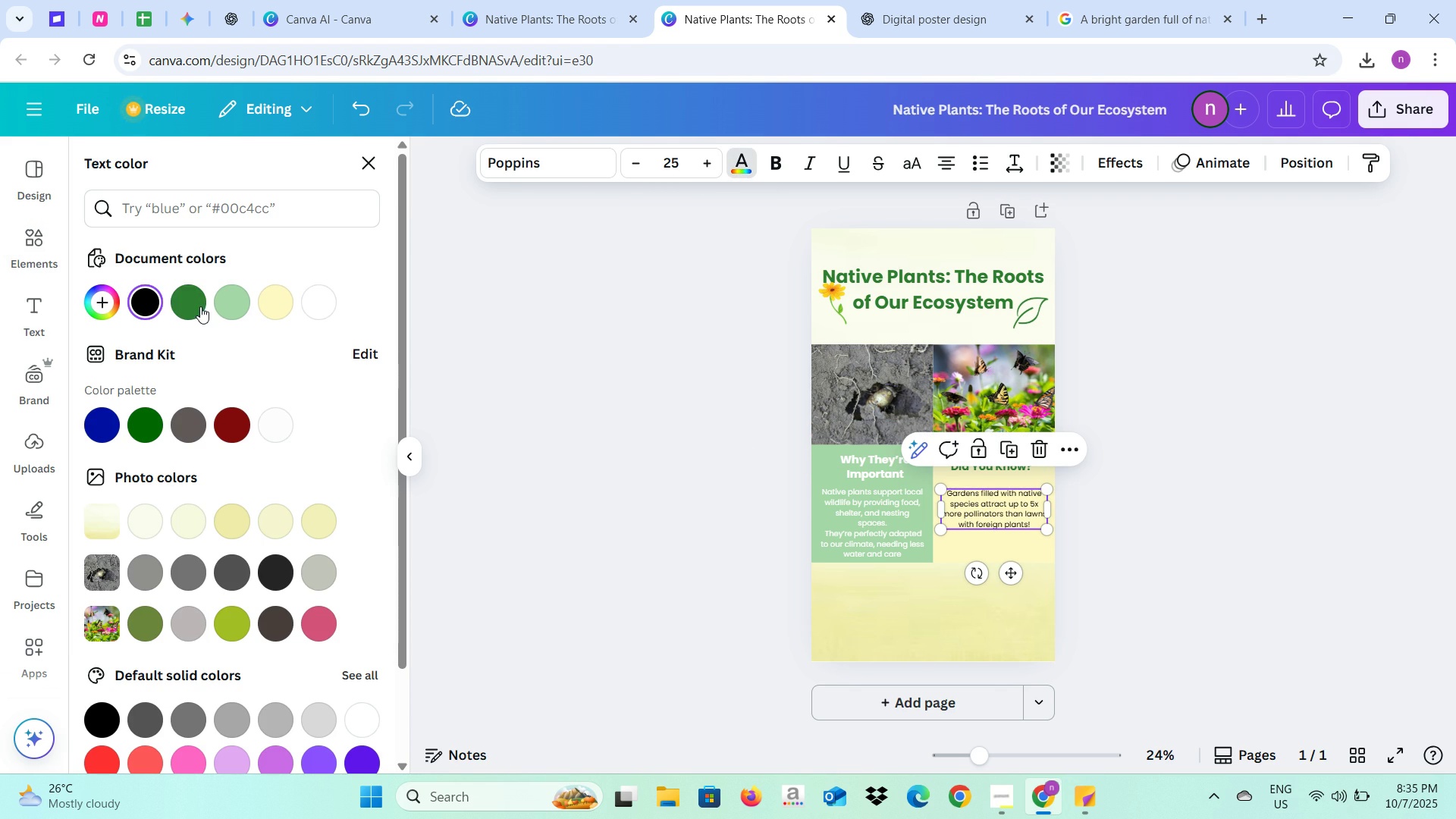 
left_click([199, 306])
 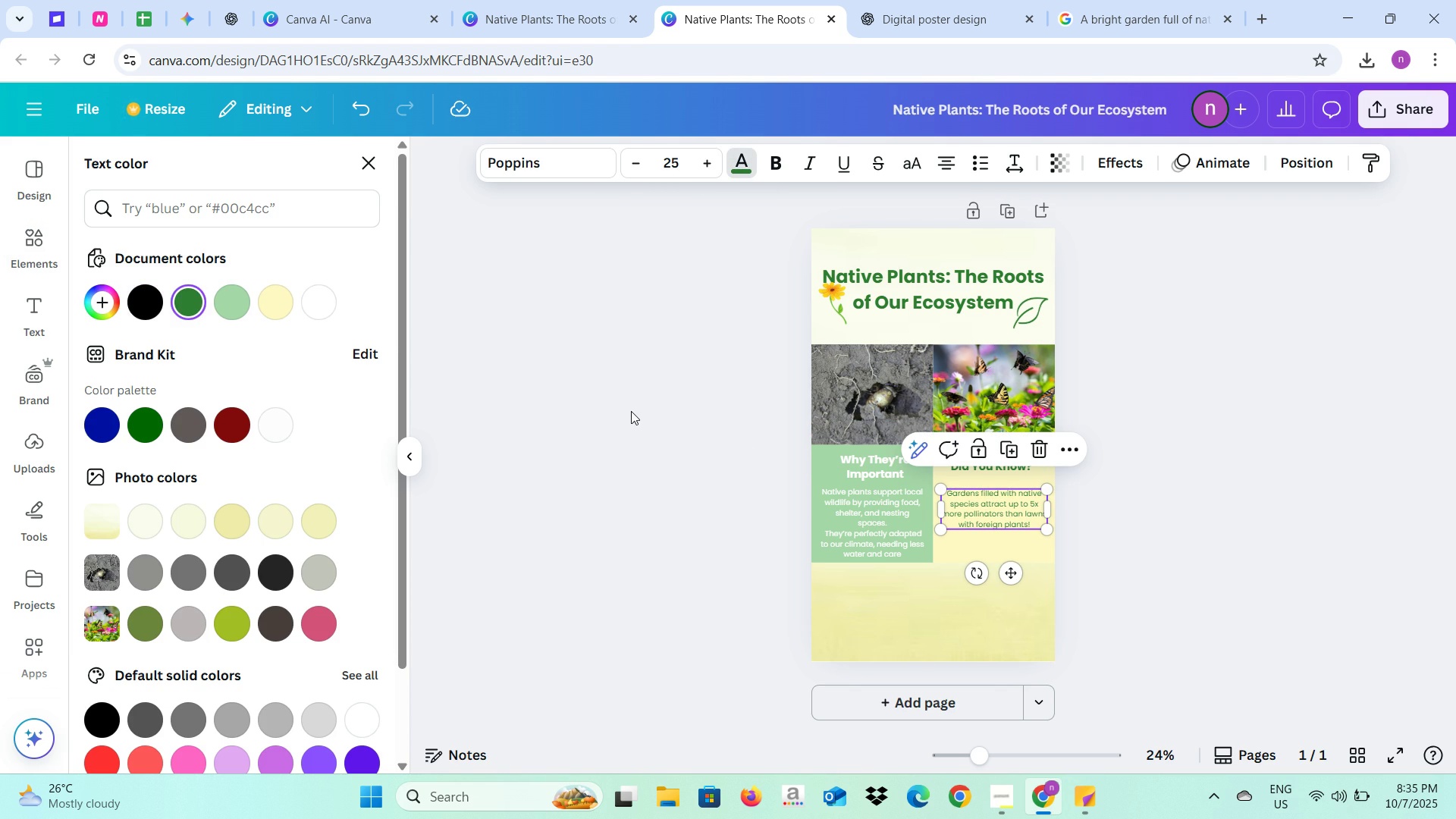 
left_click([631, 411])
 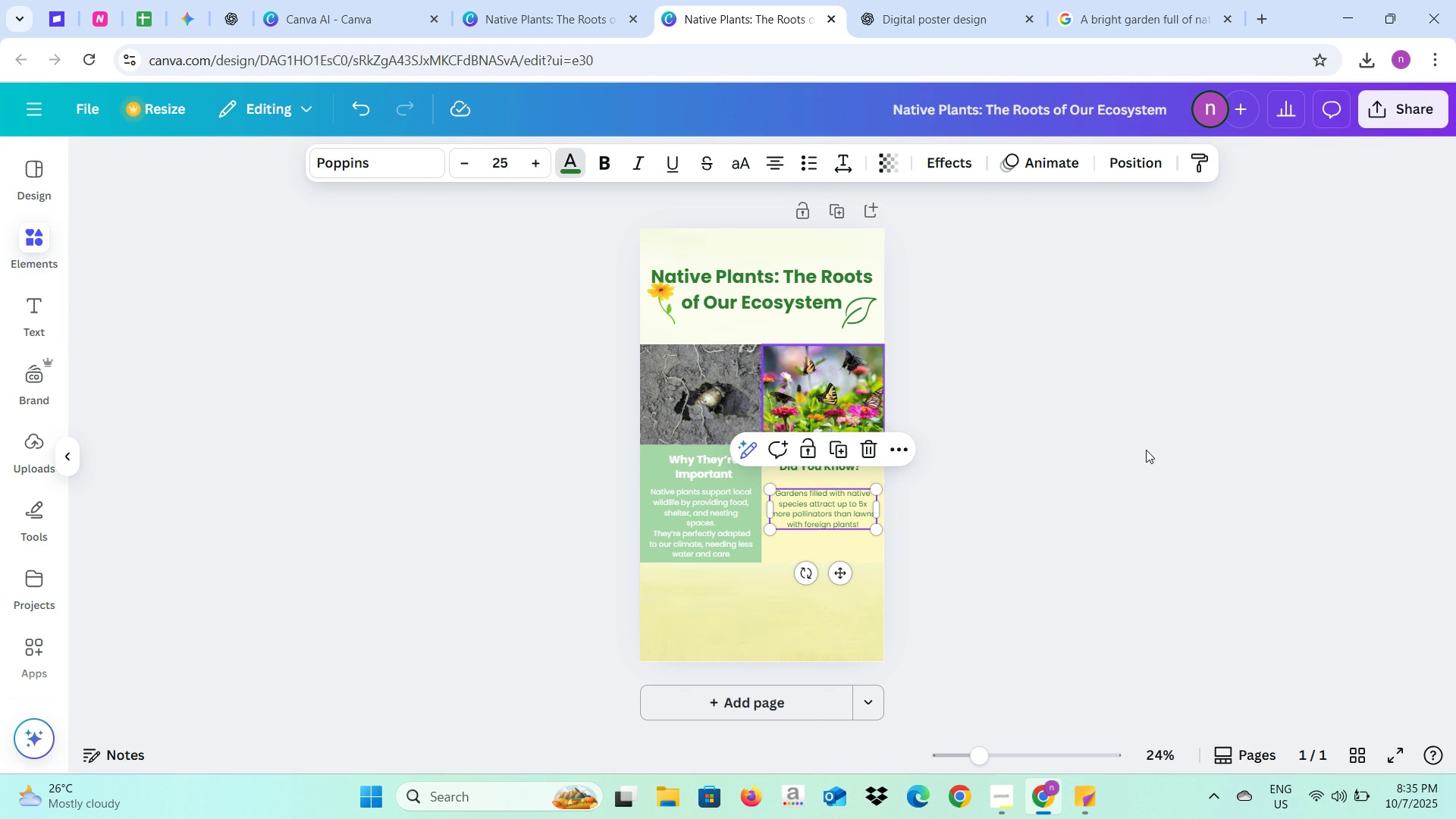 
left_click([1146, 450])
 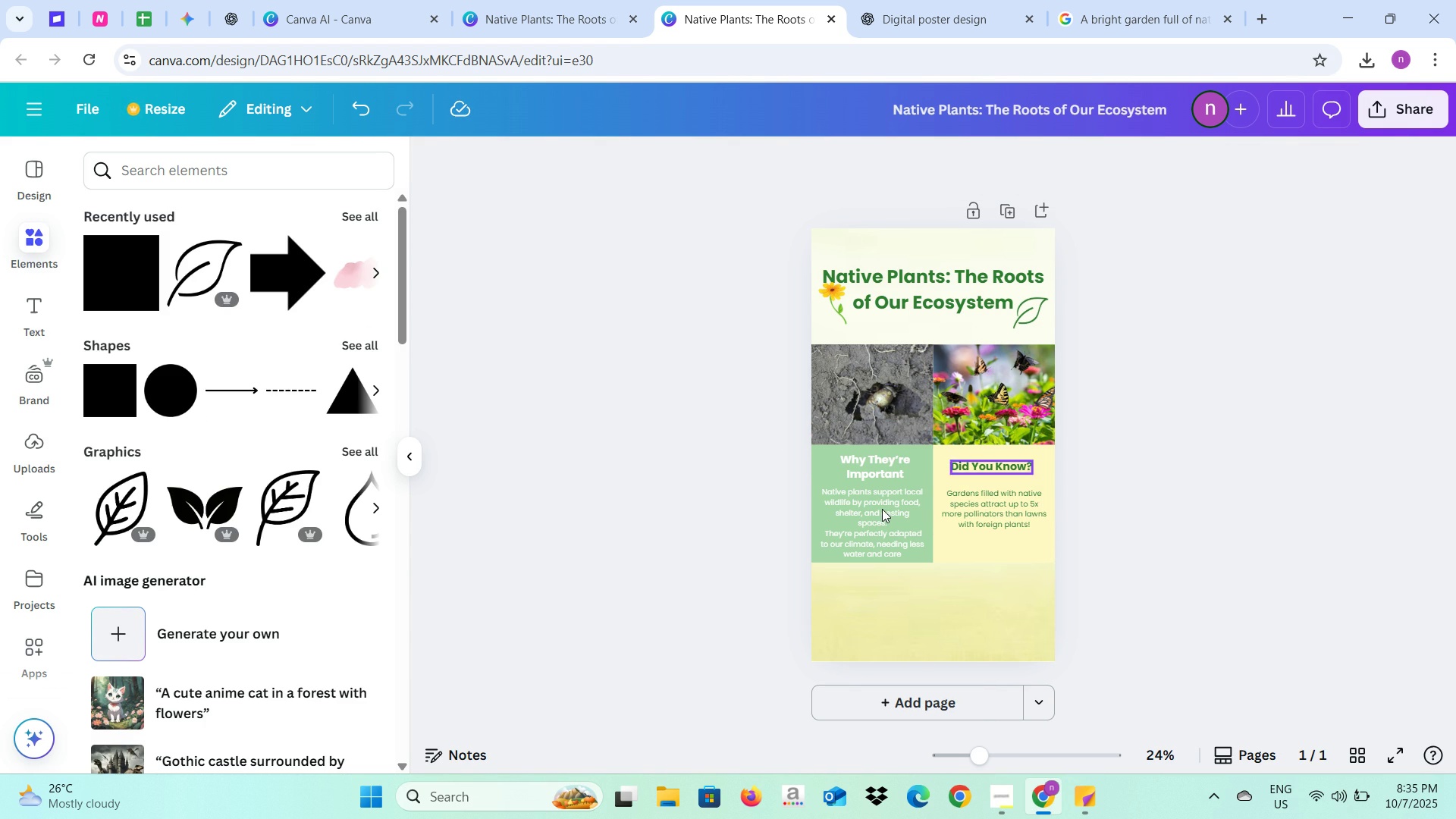 
left_click([882, 509])
 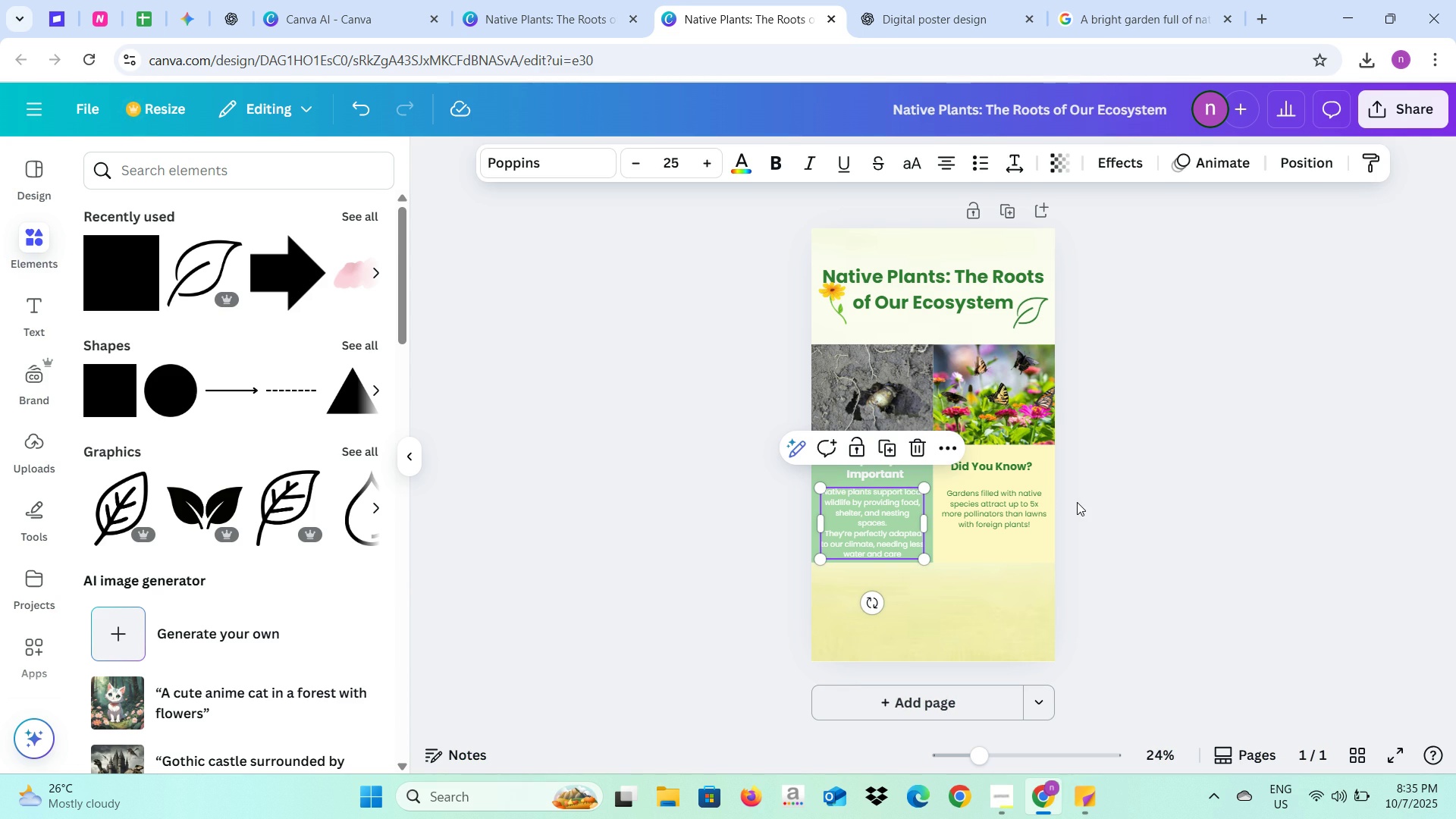 
left_click([1077, 502])
 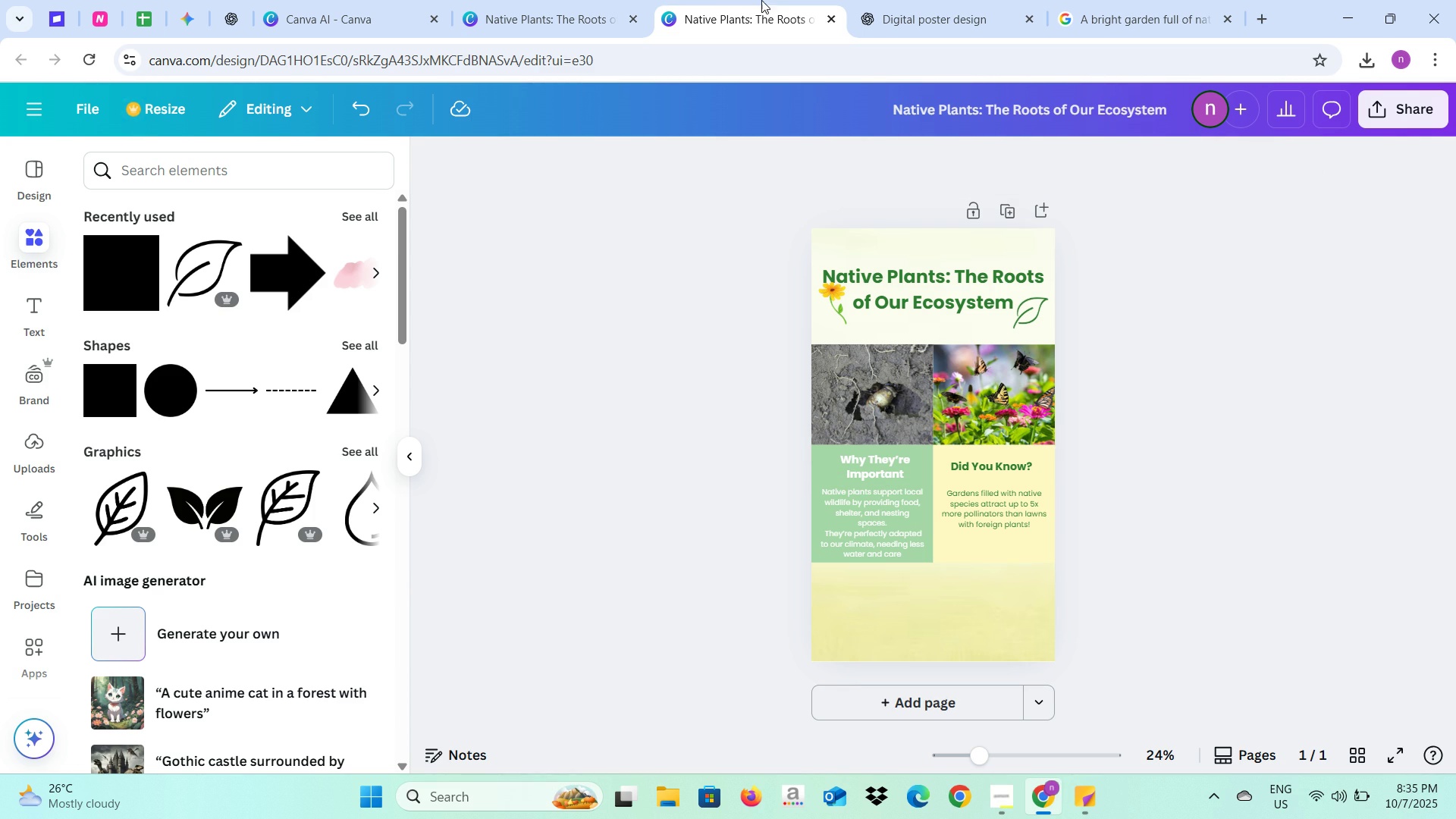 
left_click([587, 0])
 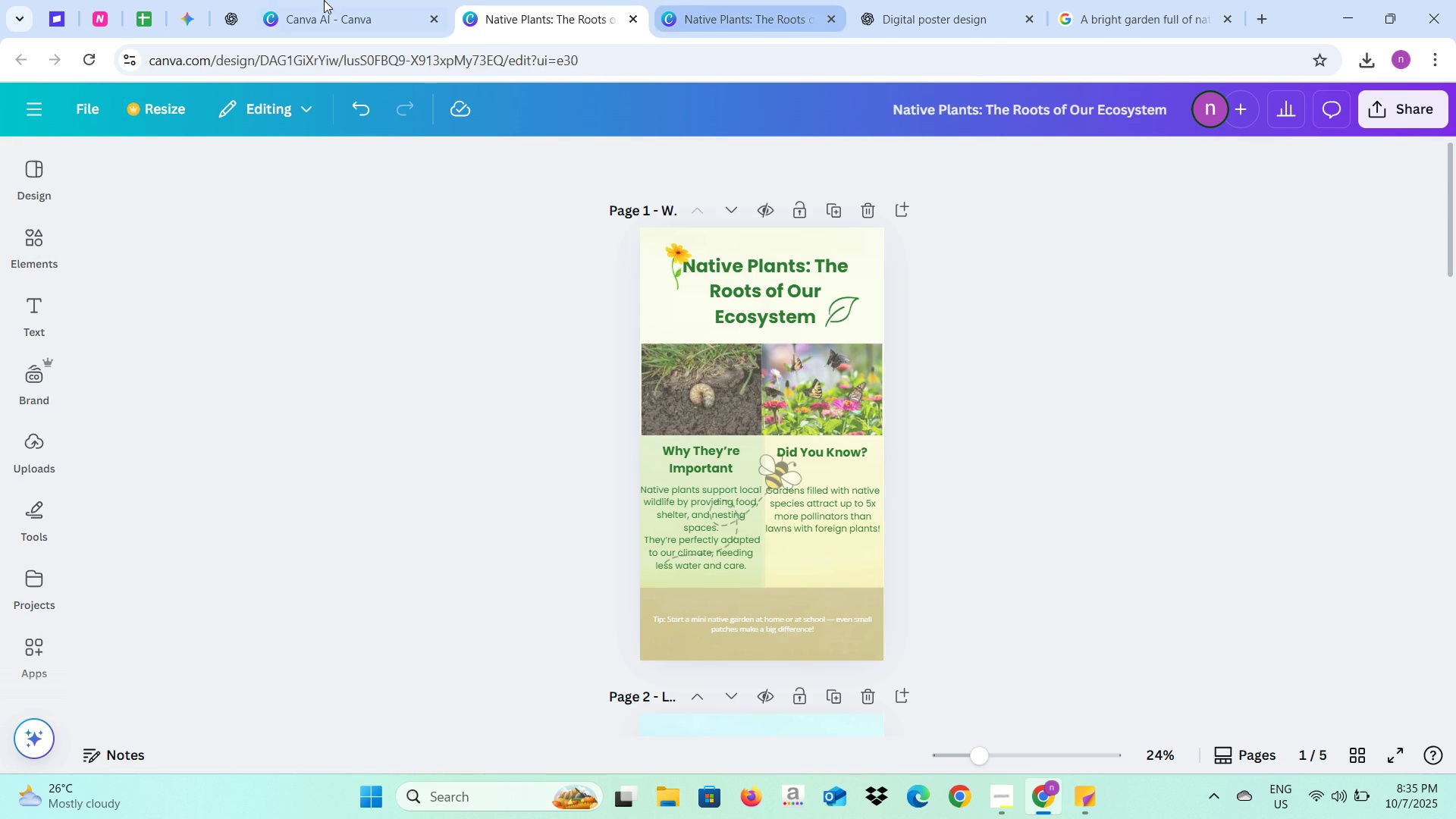 
left_click([324, 0])
 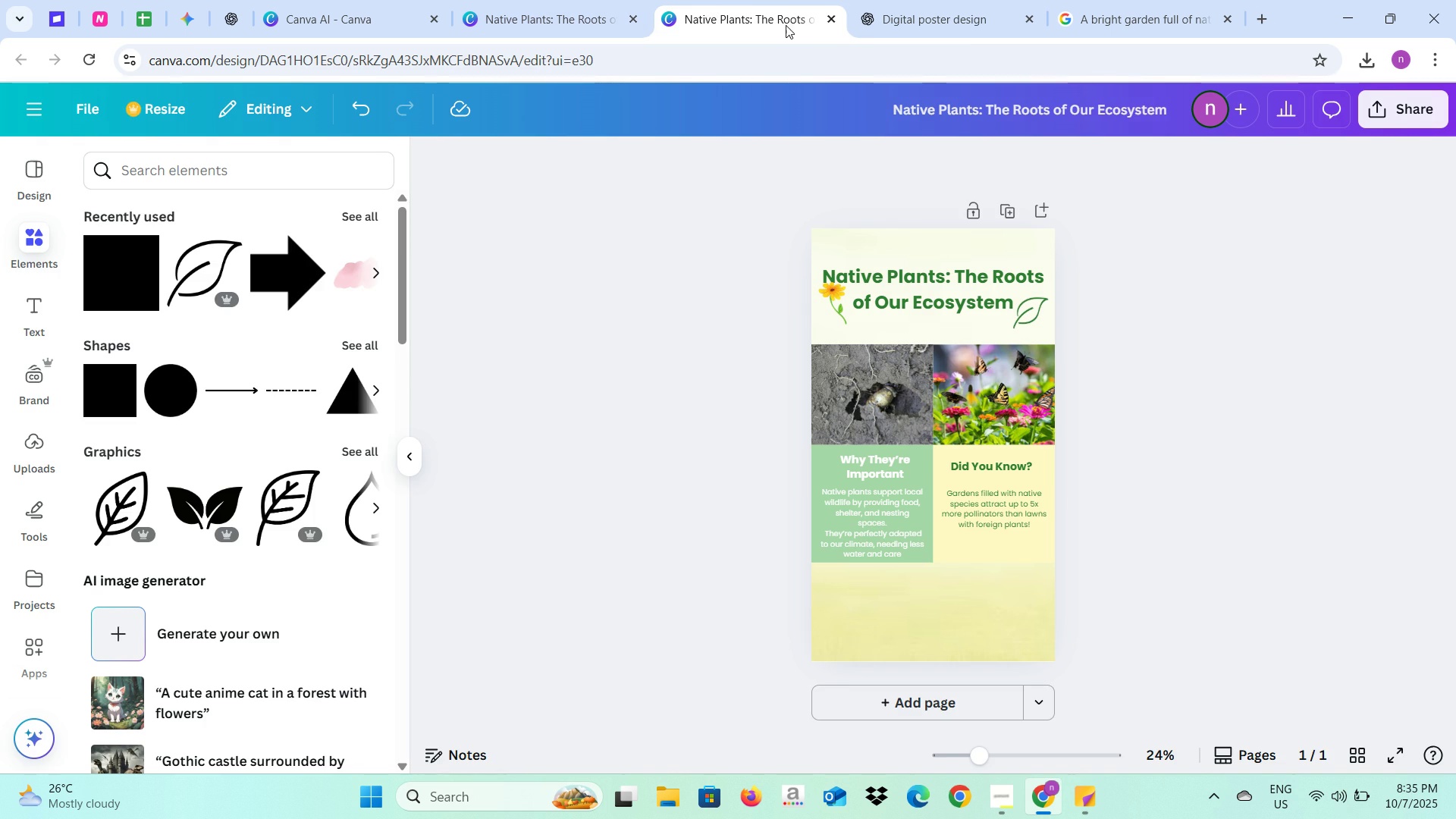 
left_click([897, 0])
 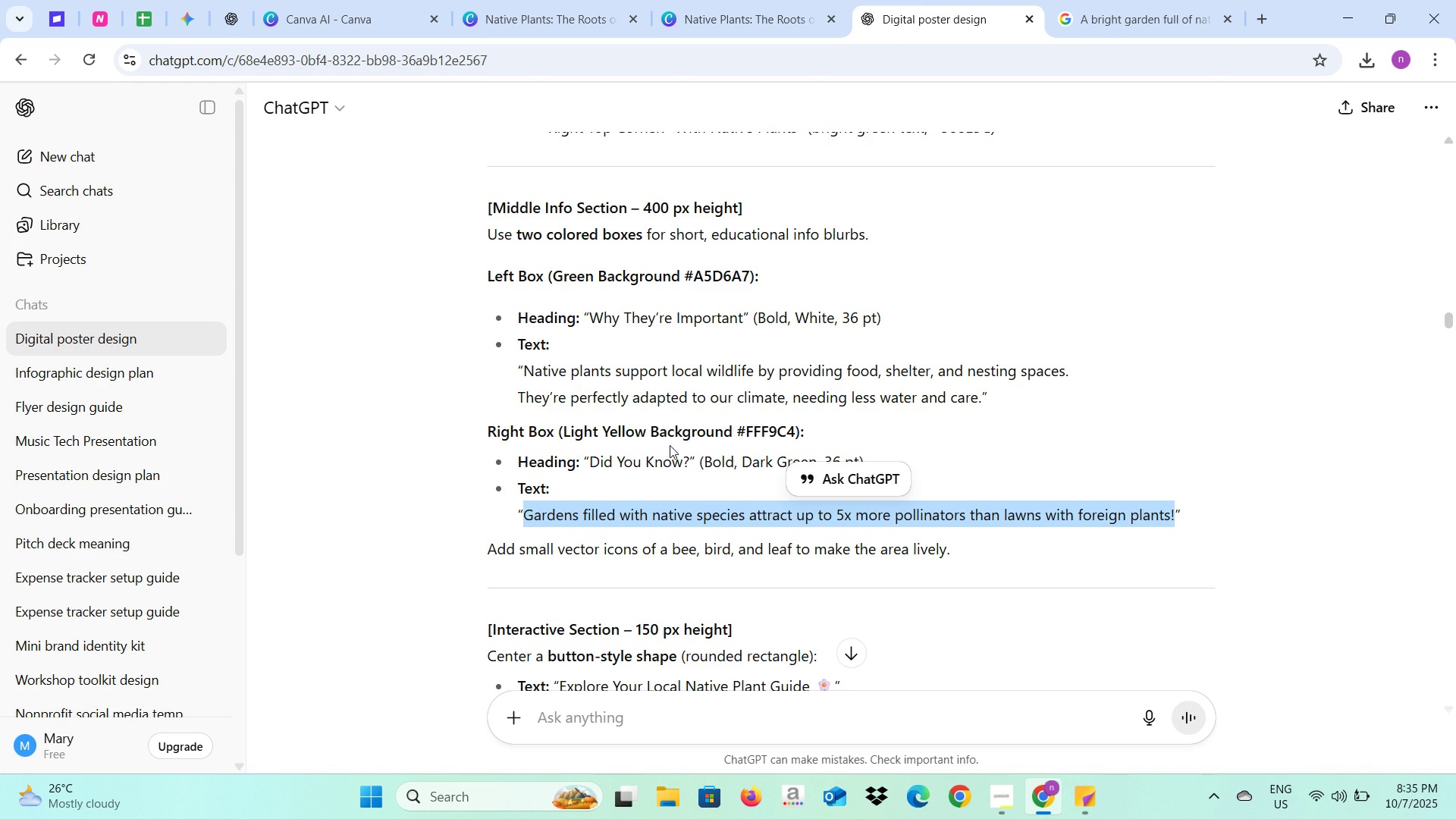 
scroll: coordinate [670, 445], scroll_direction: down, amount: 3.0
 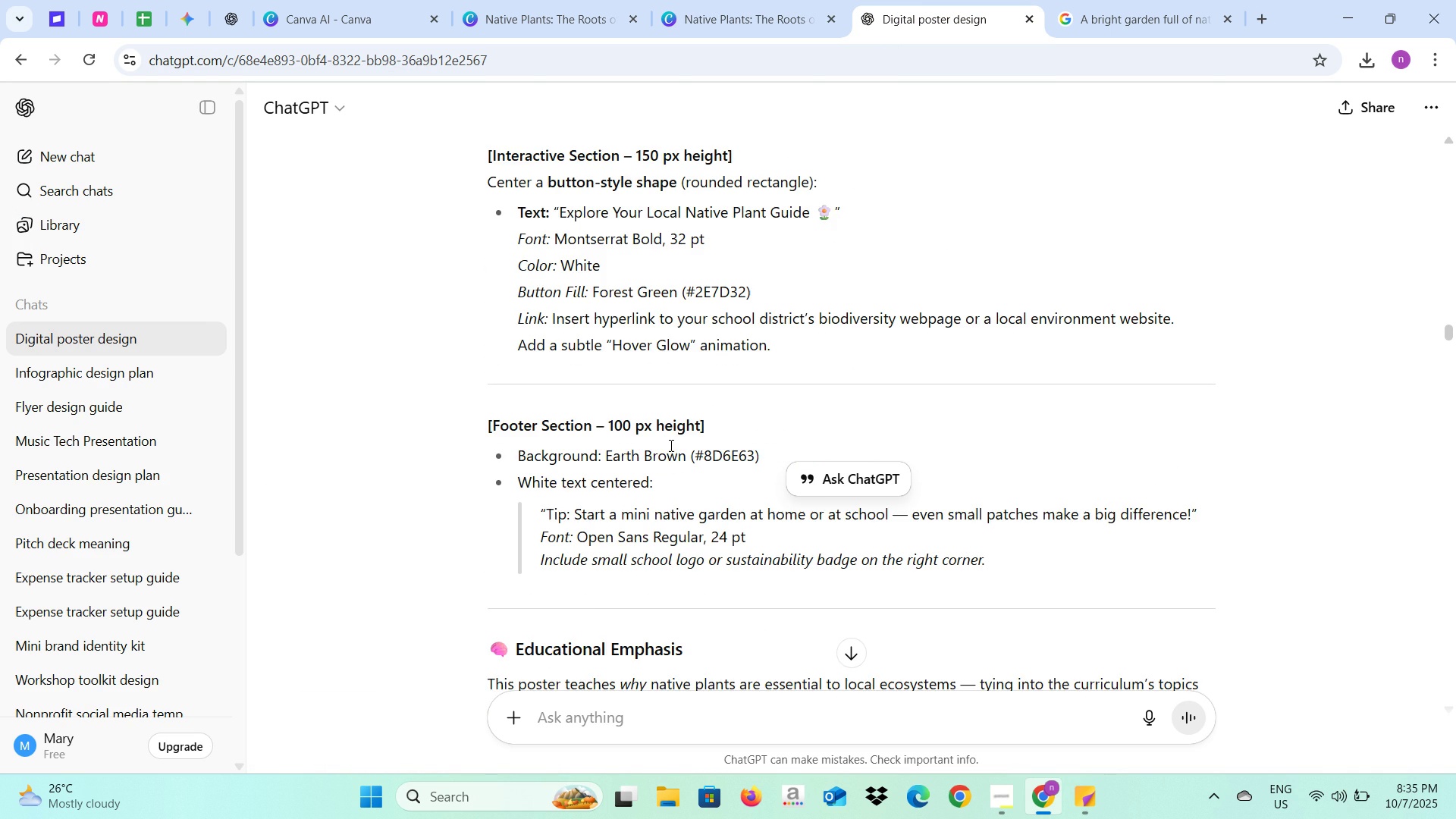 
scroll: coordinate [670, 445], scroll_direction: up, amount: 2.0
 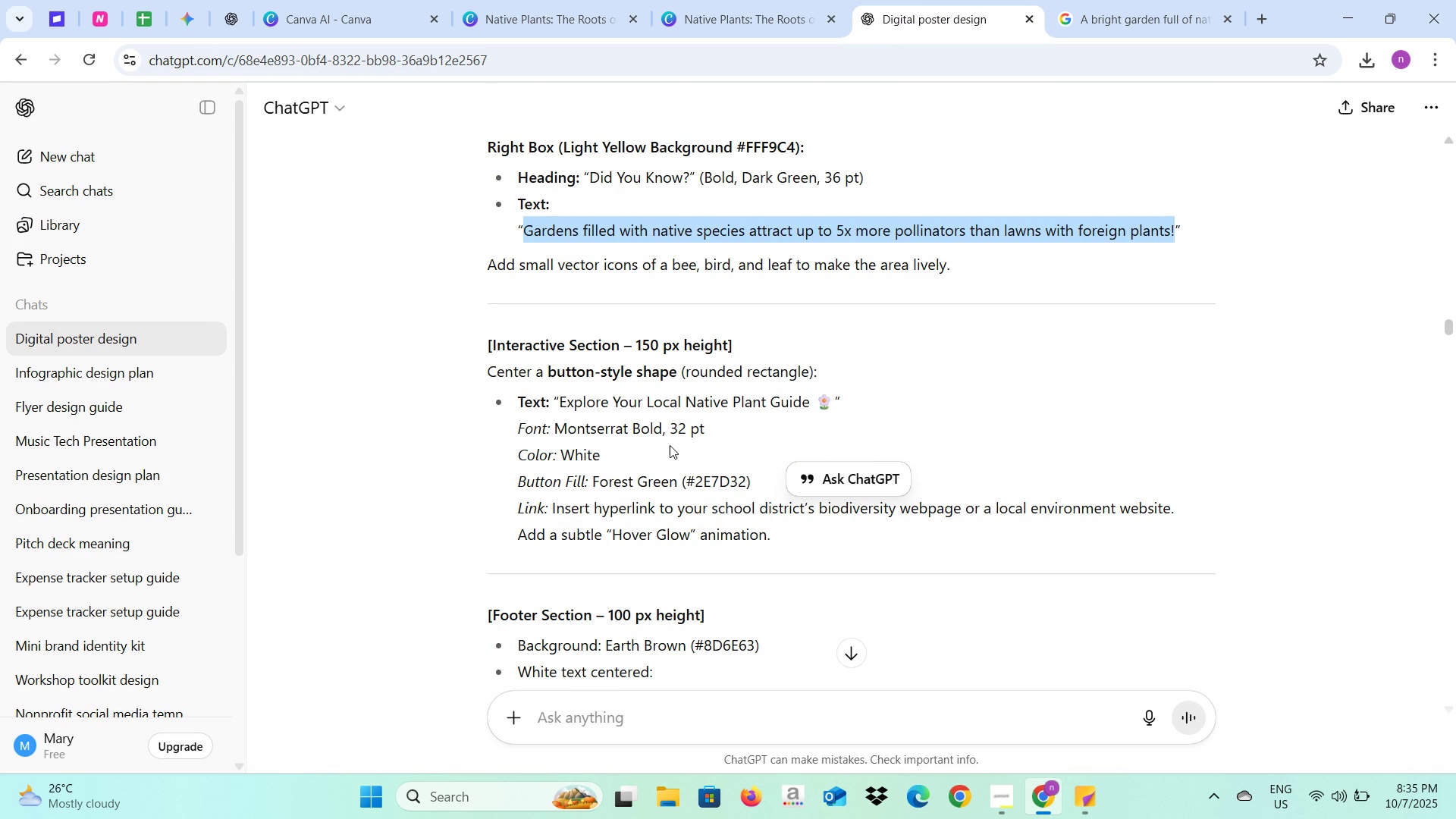 
scroll: coordinate [670, 445], scroll_direction: down, amount: 1.0
 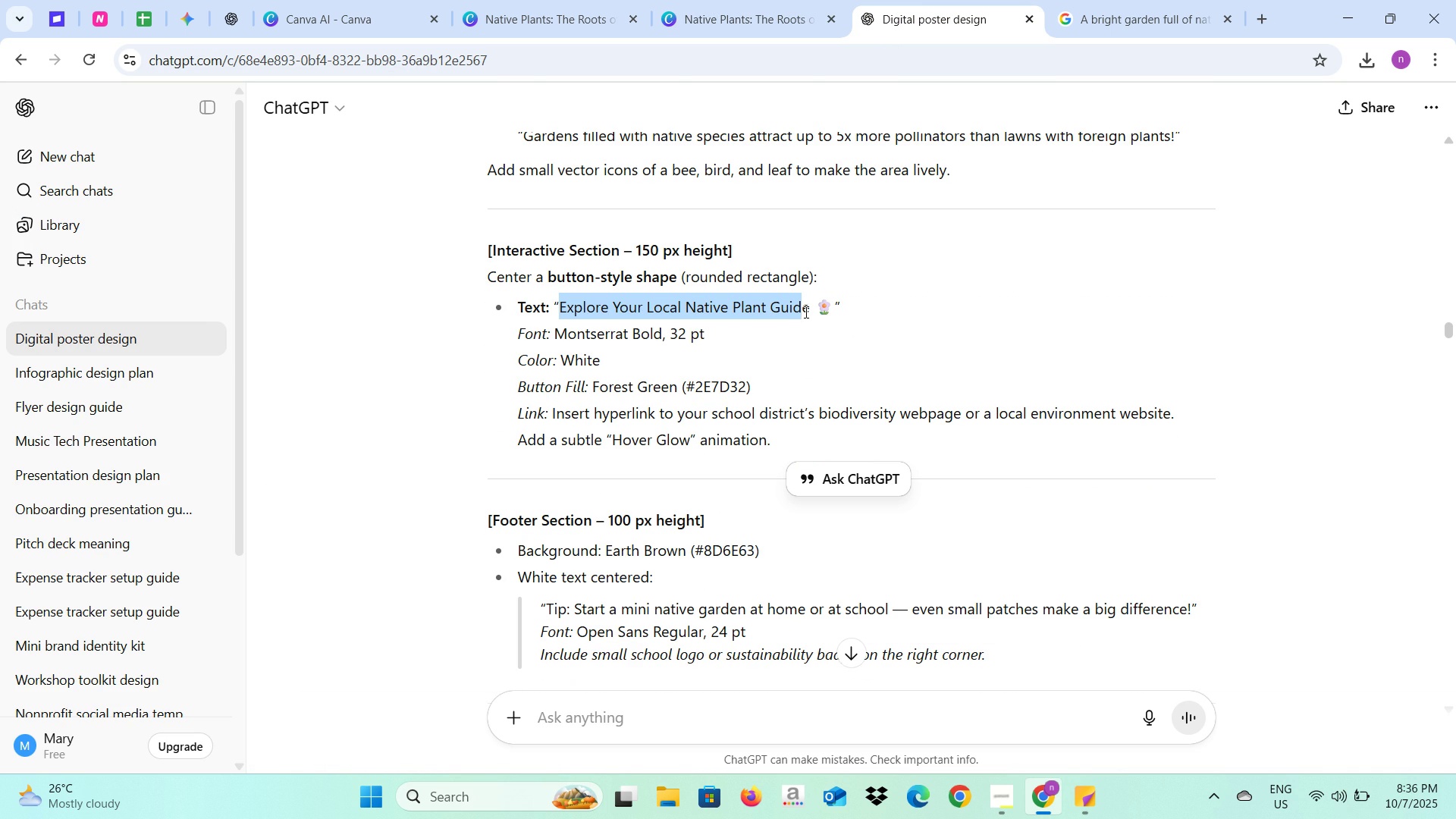 
hold_key(key=ControlLeft, duration=1.53)
 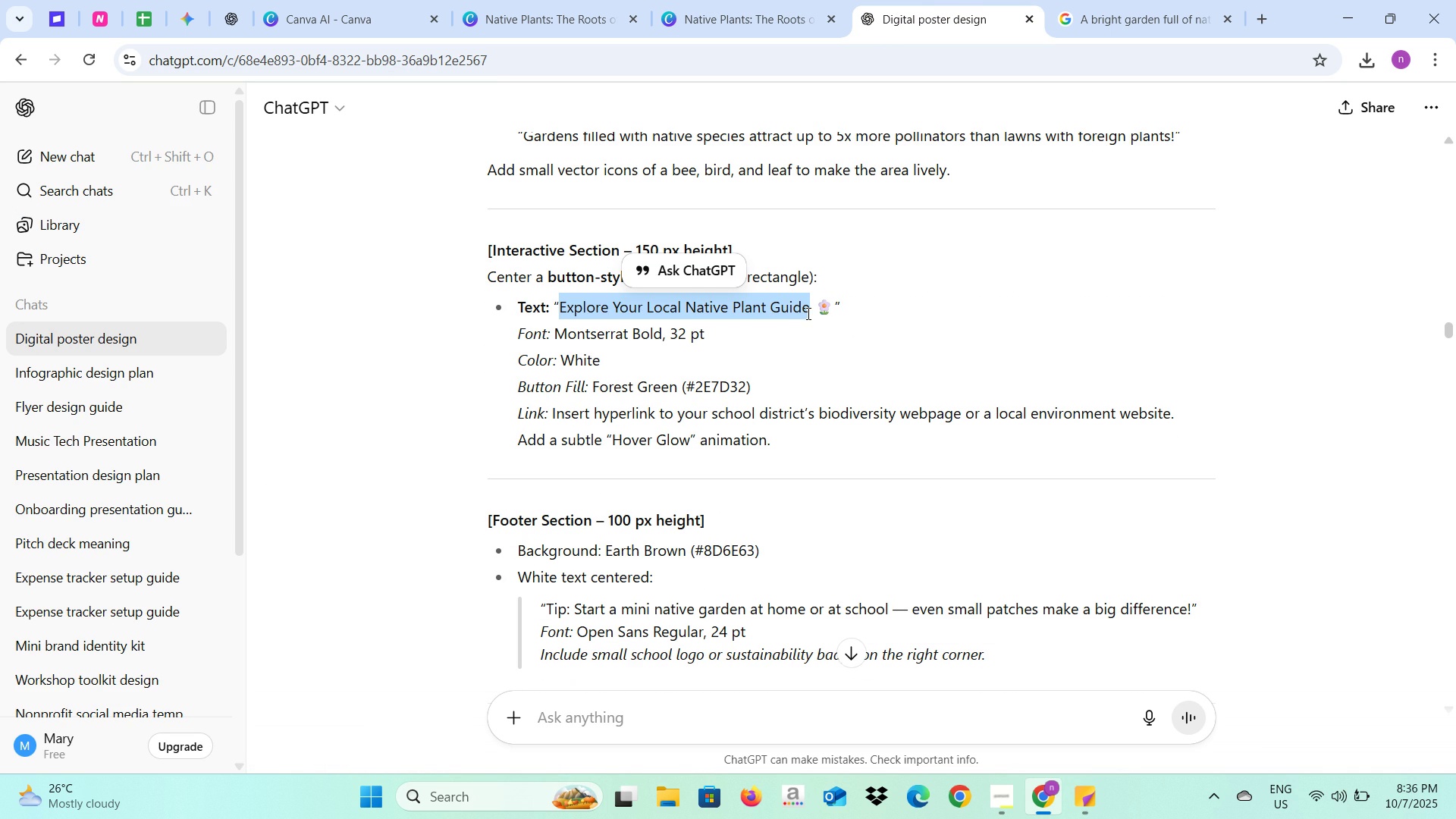 
key(Control+C)
 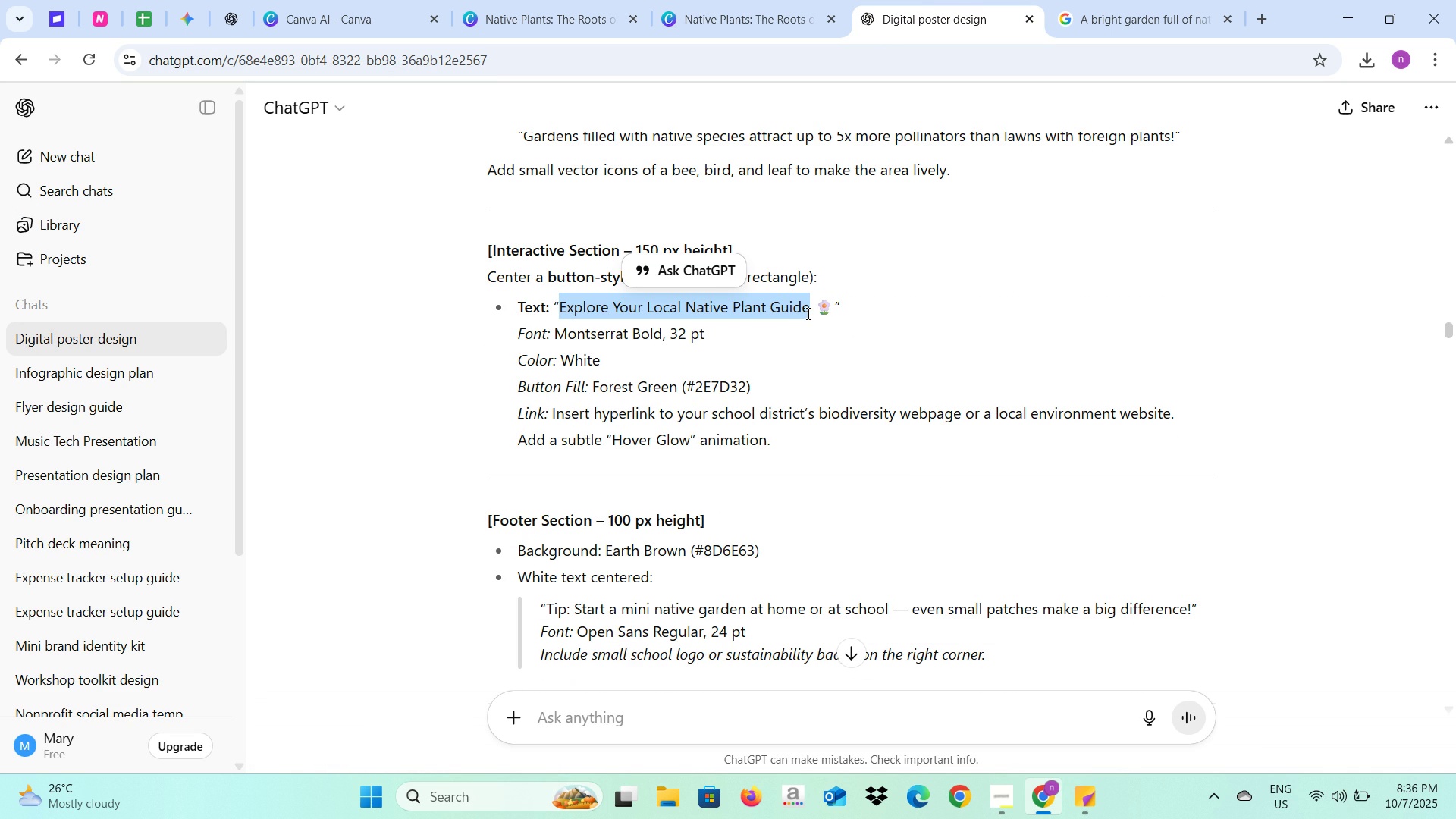 
key(Control+C)
 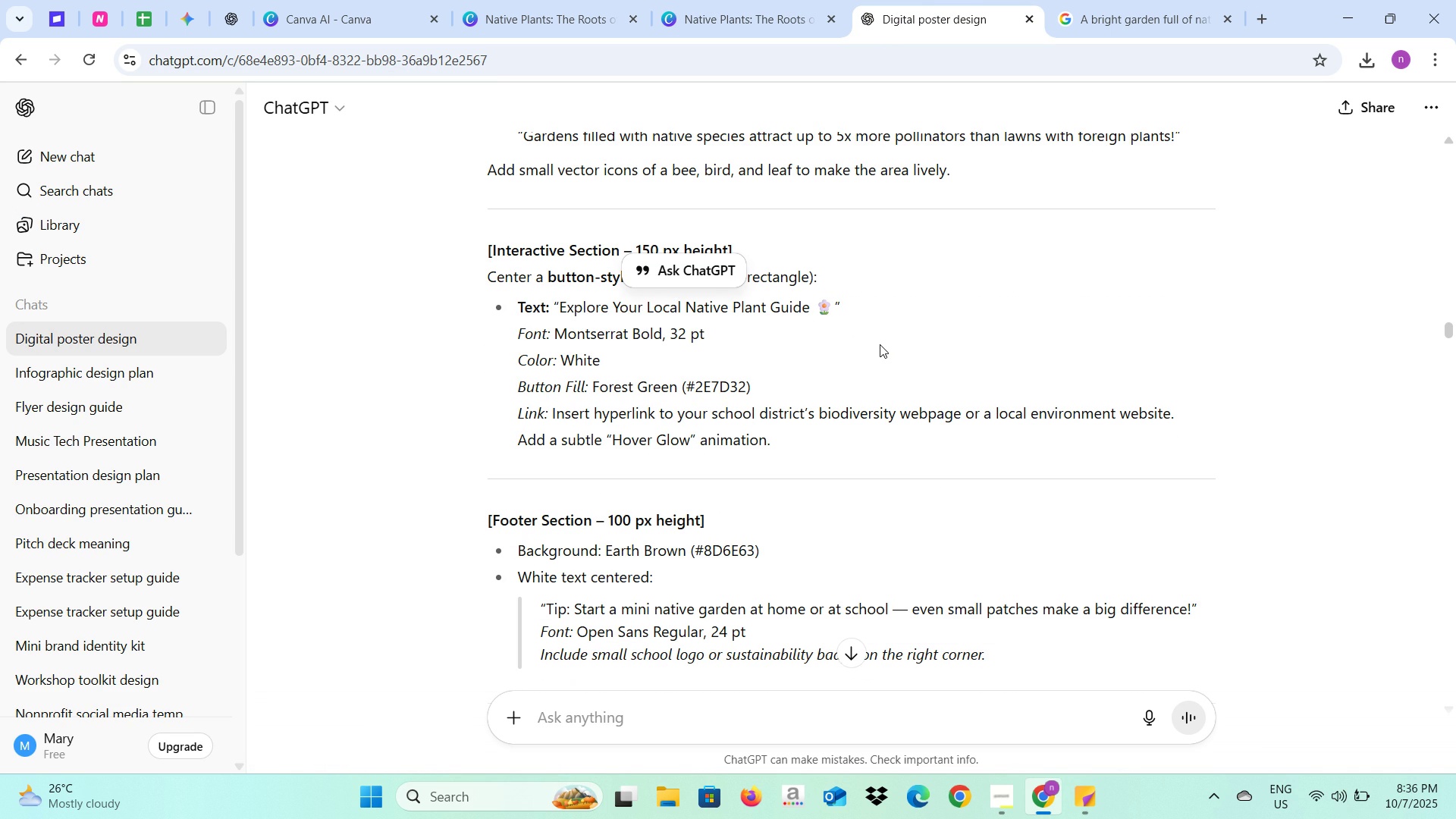 
left_click([880, 344])
 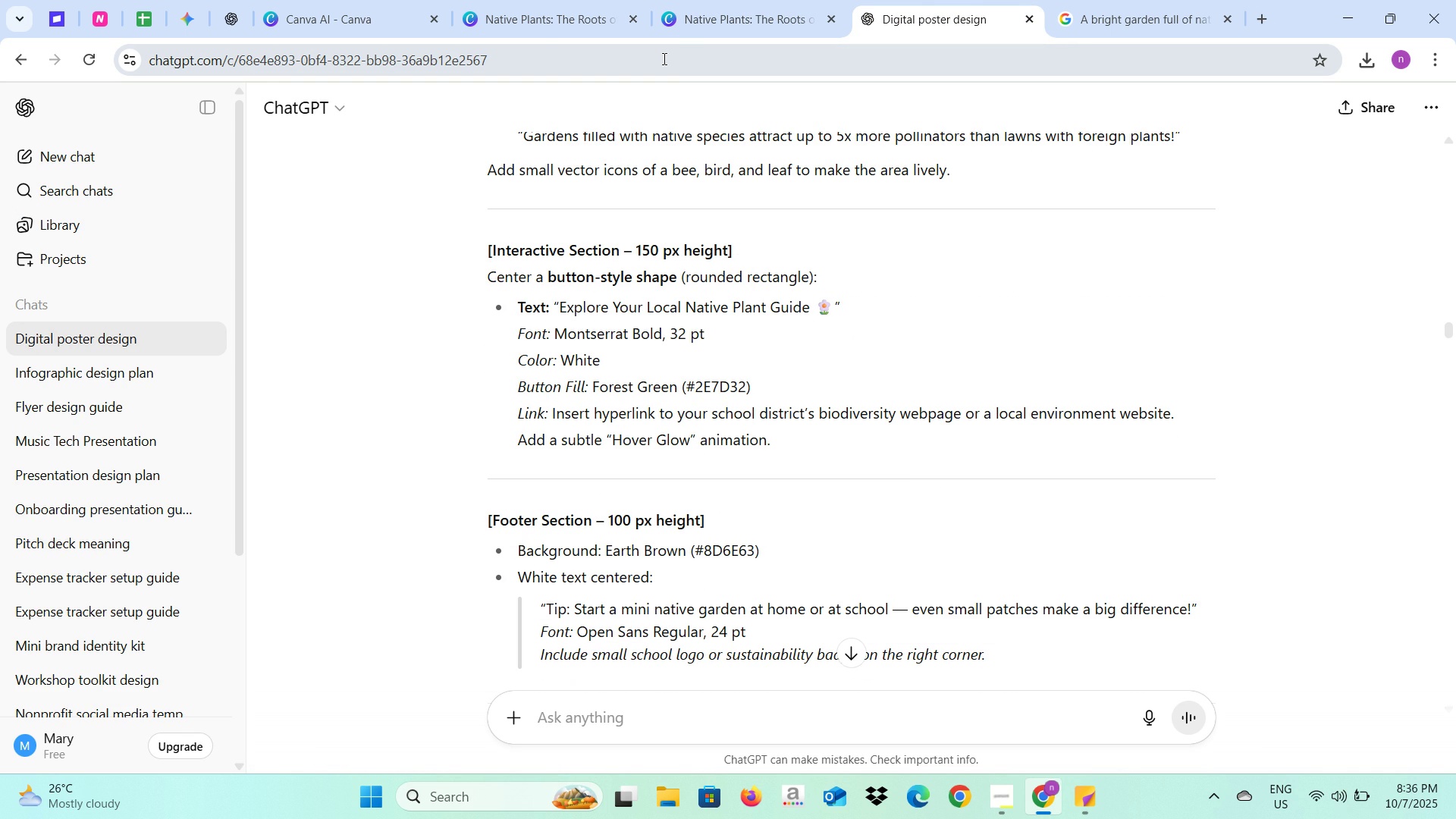 
wait(7.96)
 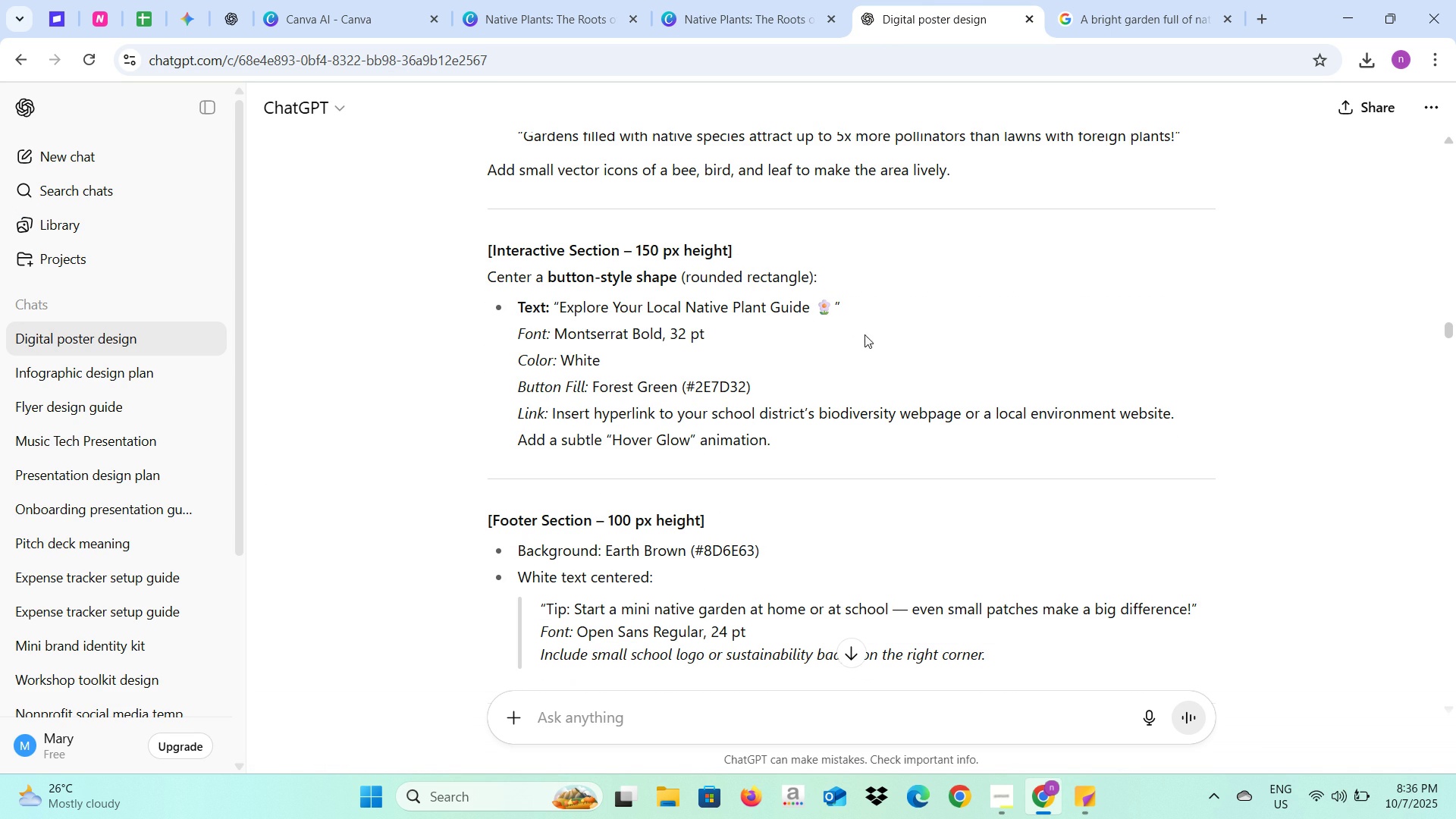 
left_click([704, 12])
 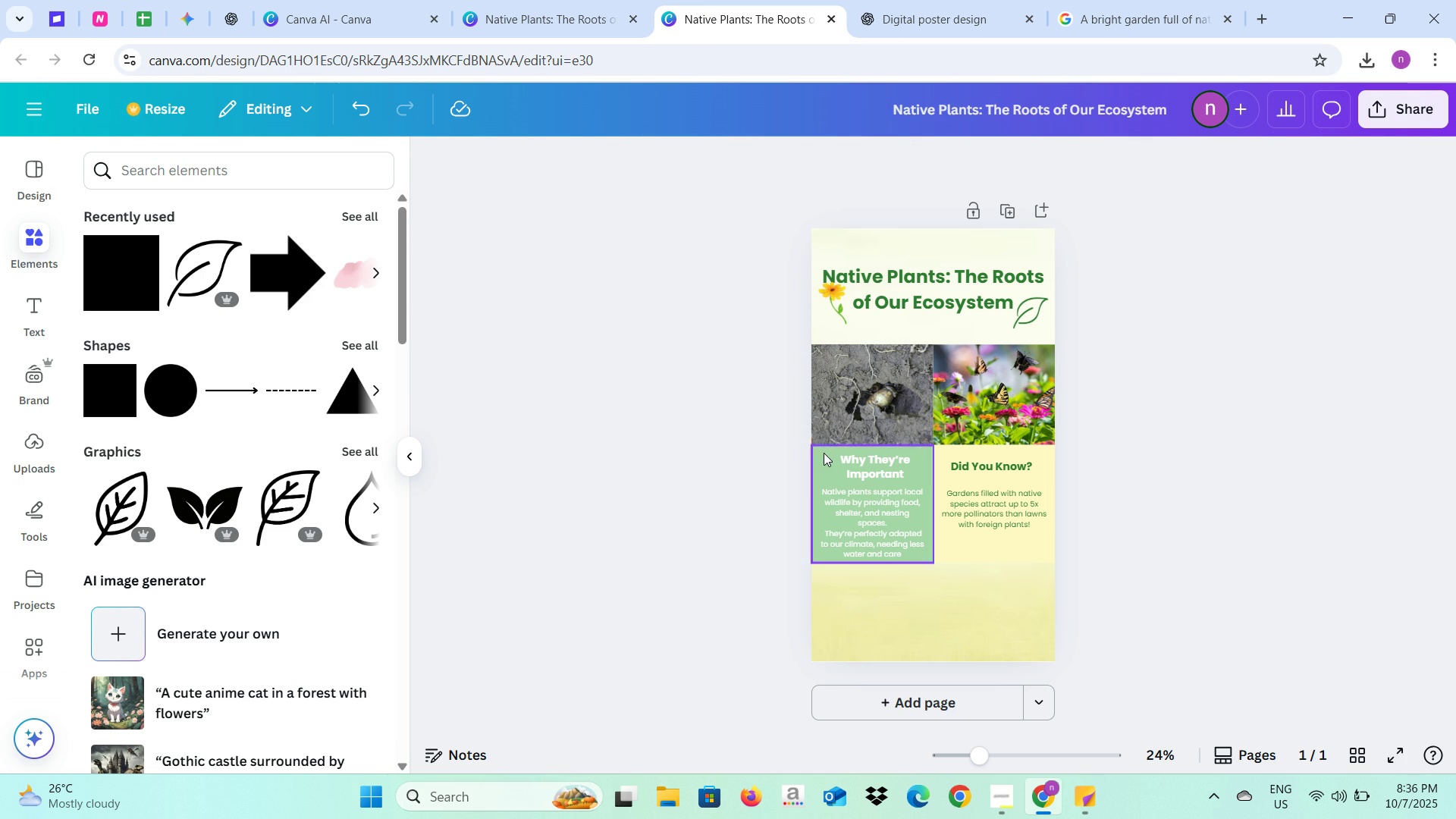 
left_click([824, 454])
 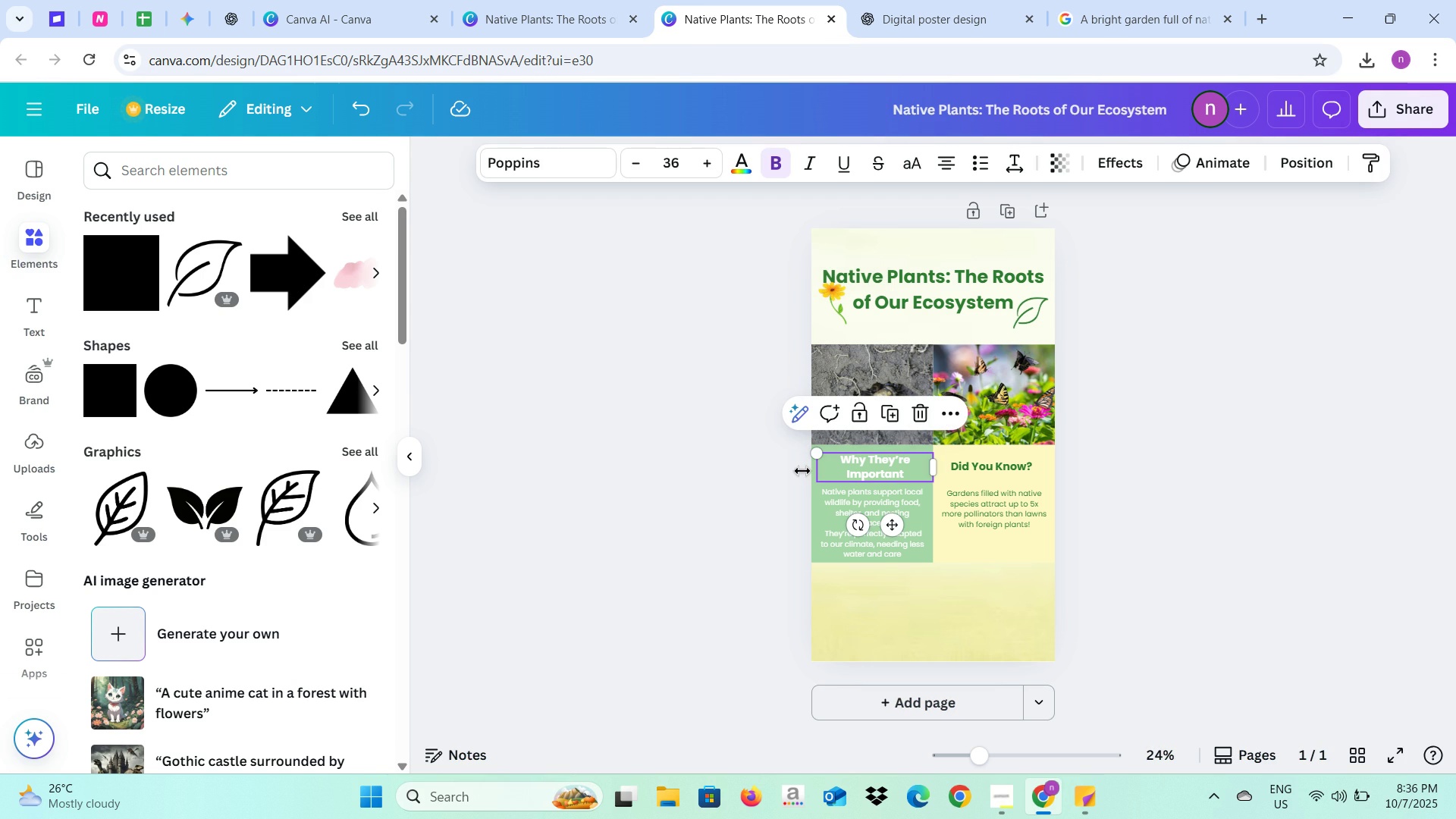 
left_click([802, 471])
 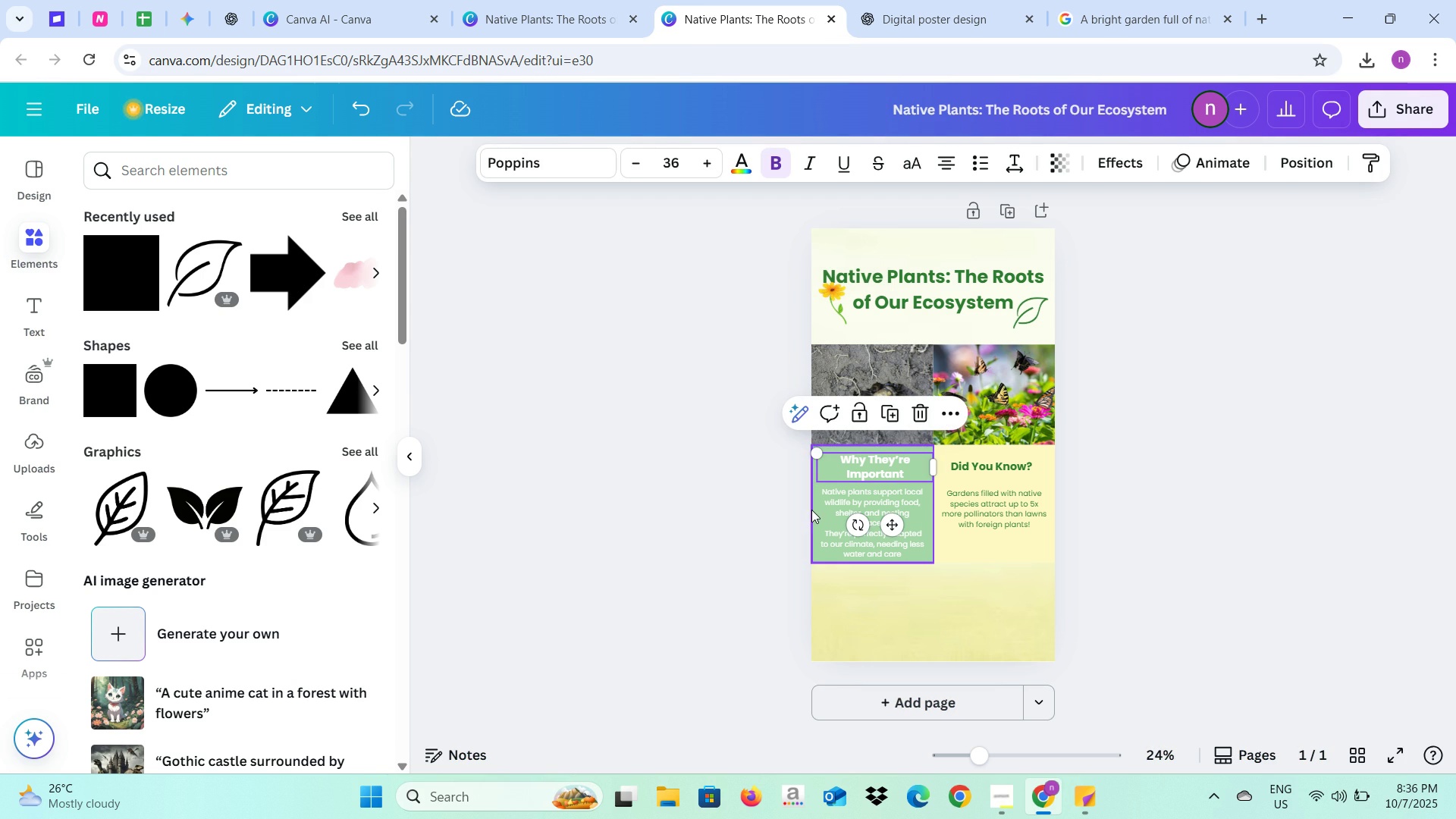 
left_click([811, 510])
 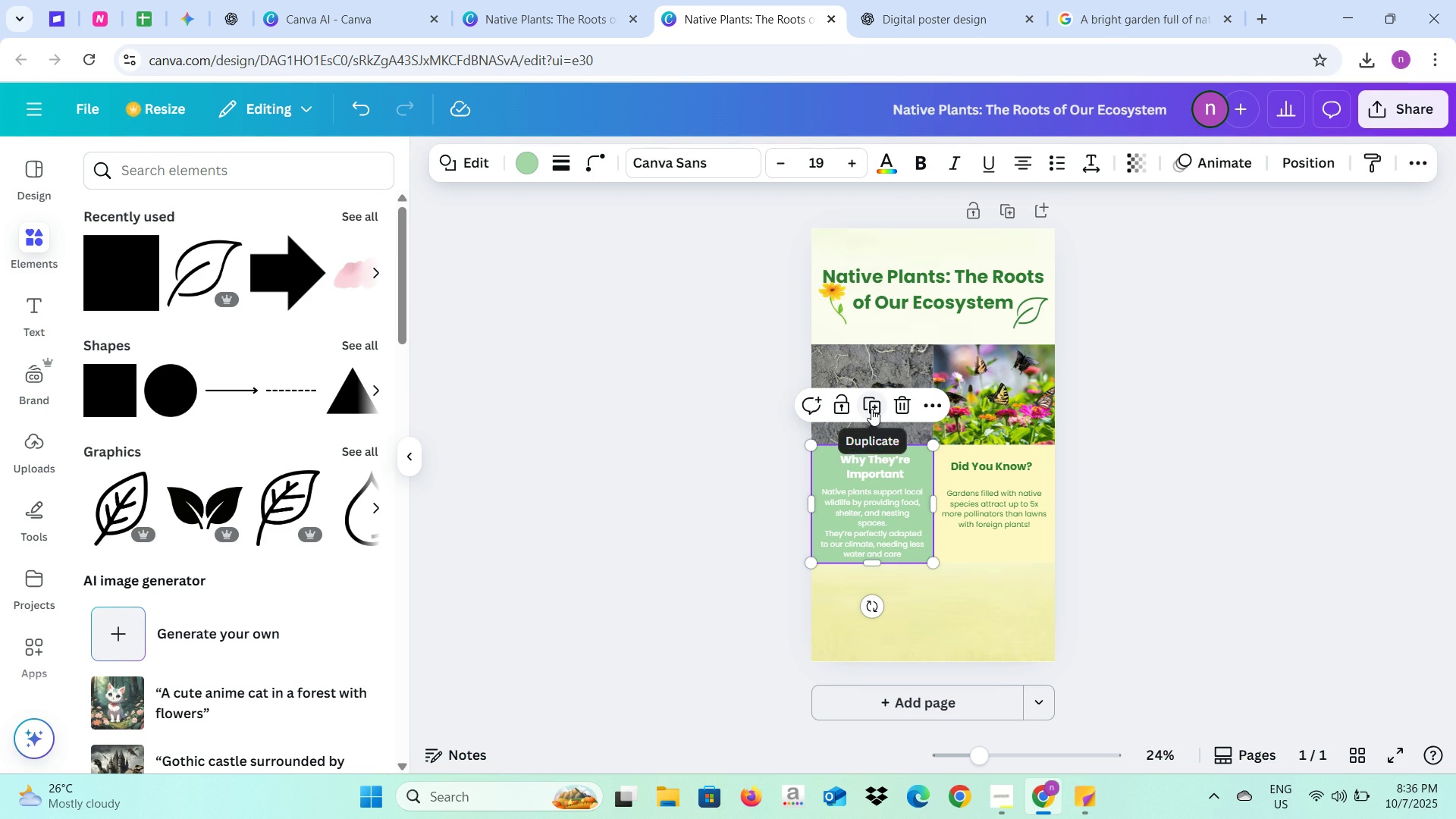 
left_click([871, 409])
 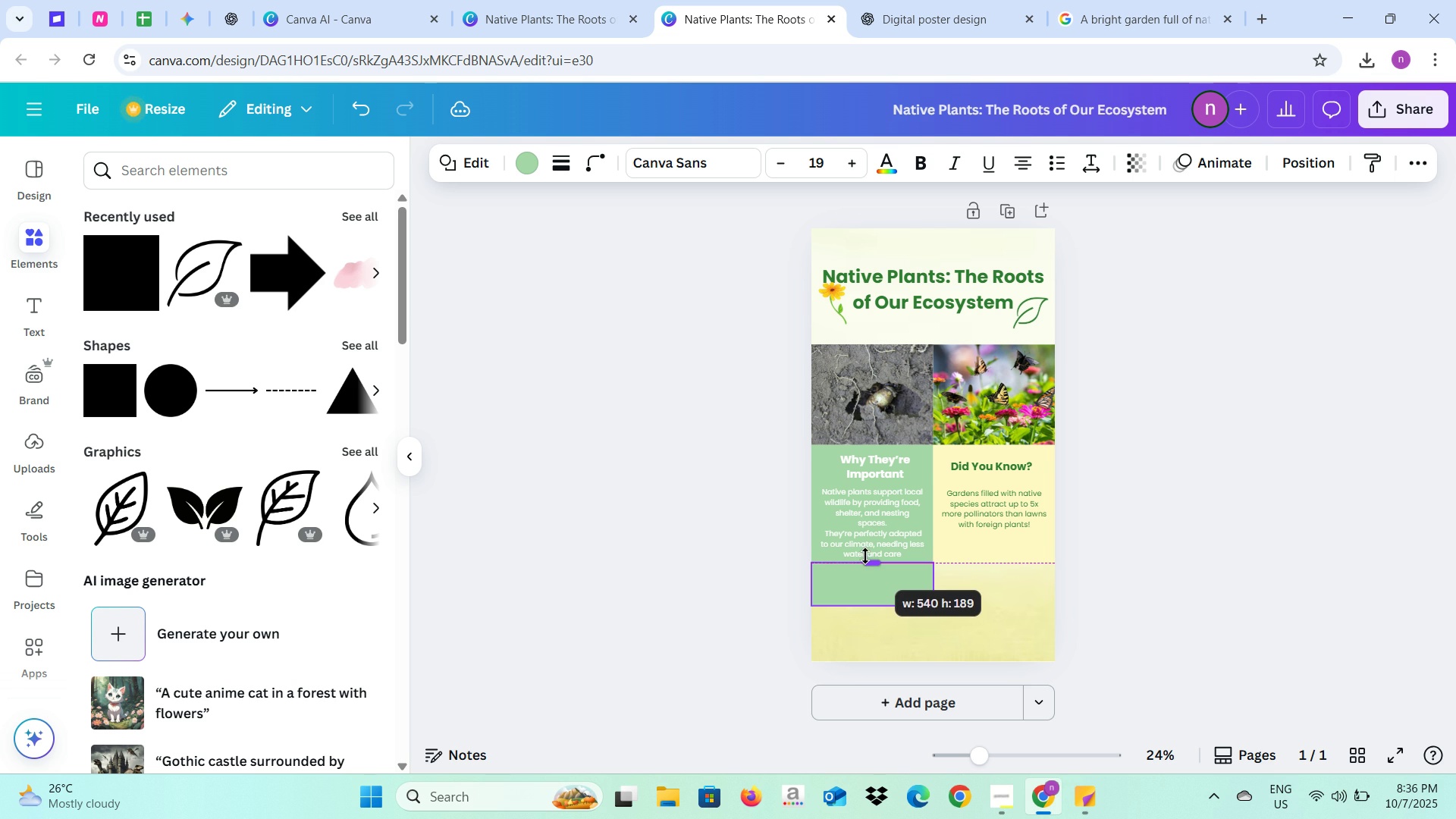 
wait(13.22)
 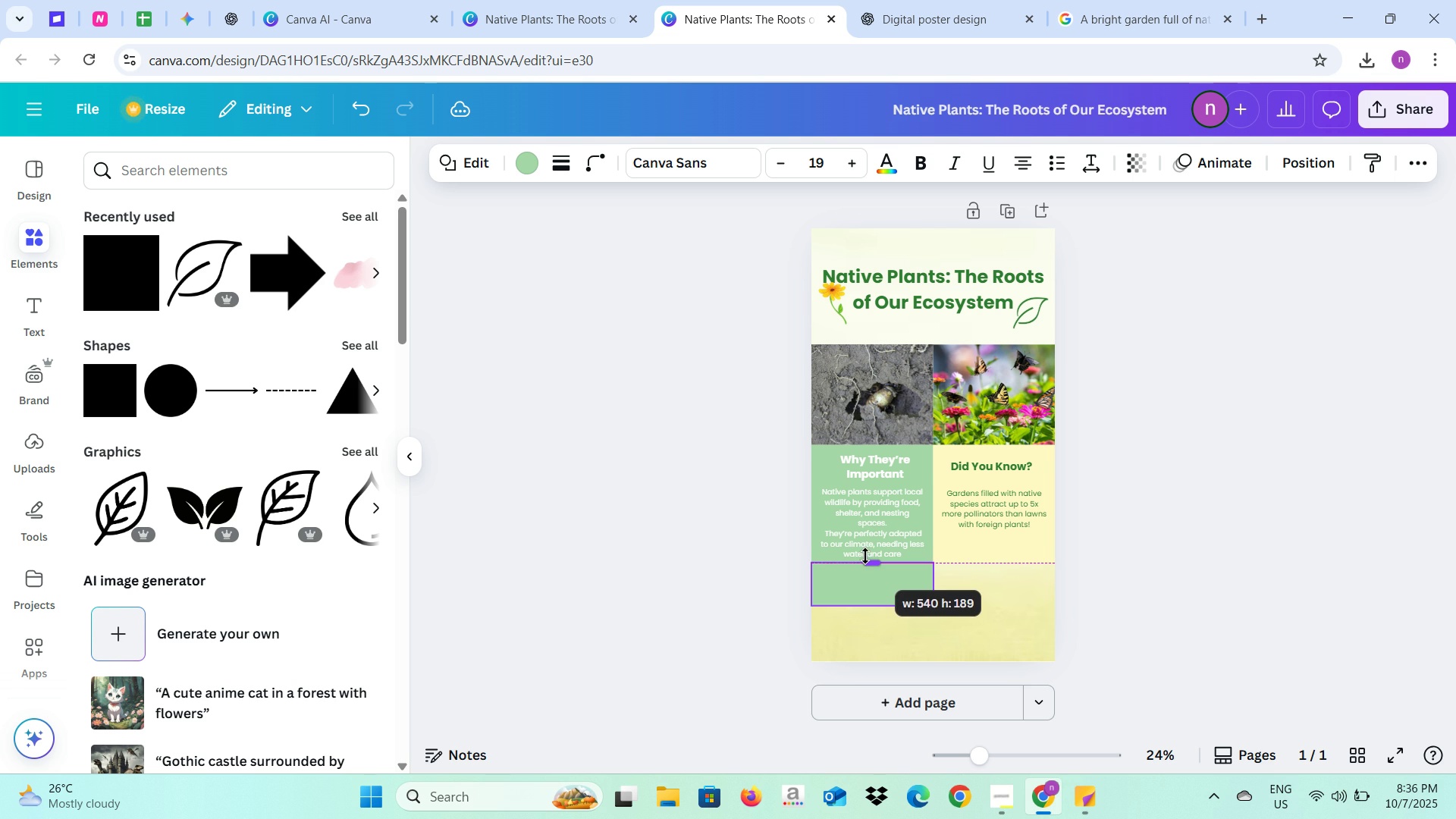 
left_click([874, 0])
 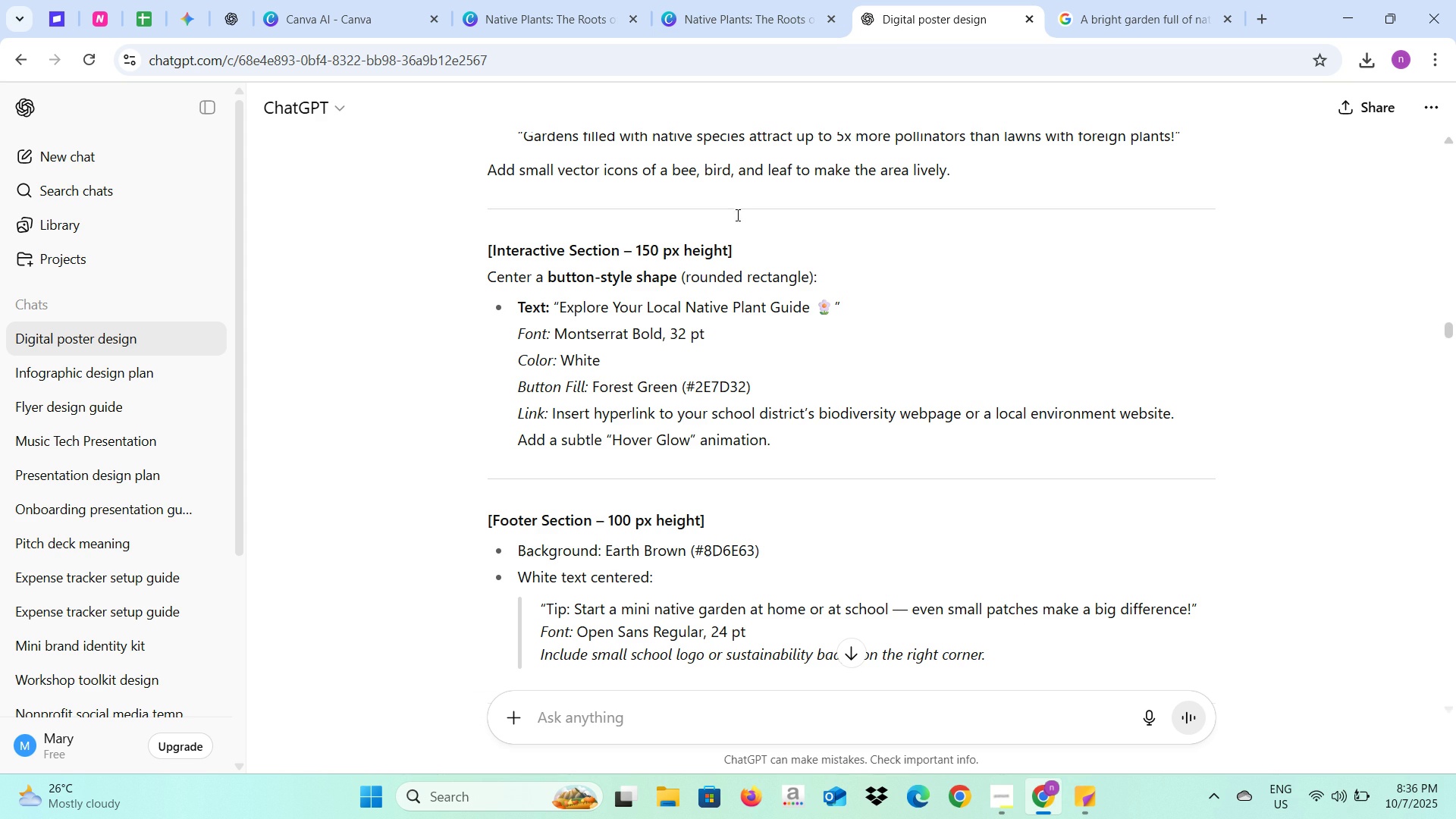 
left_click([756, 17])
 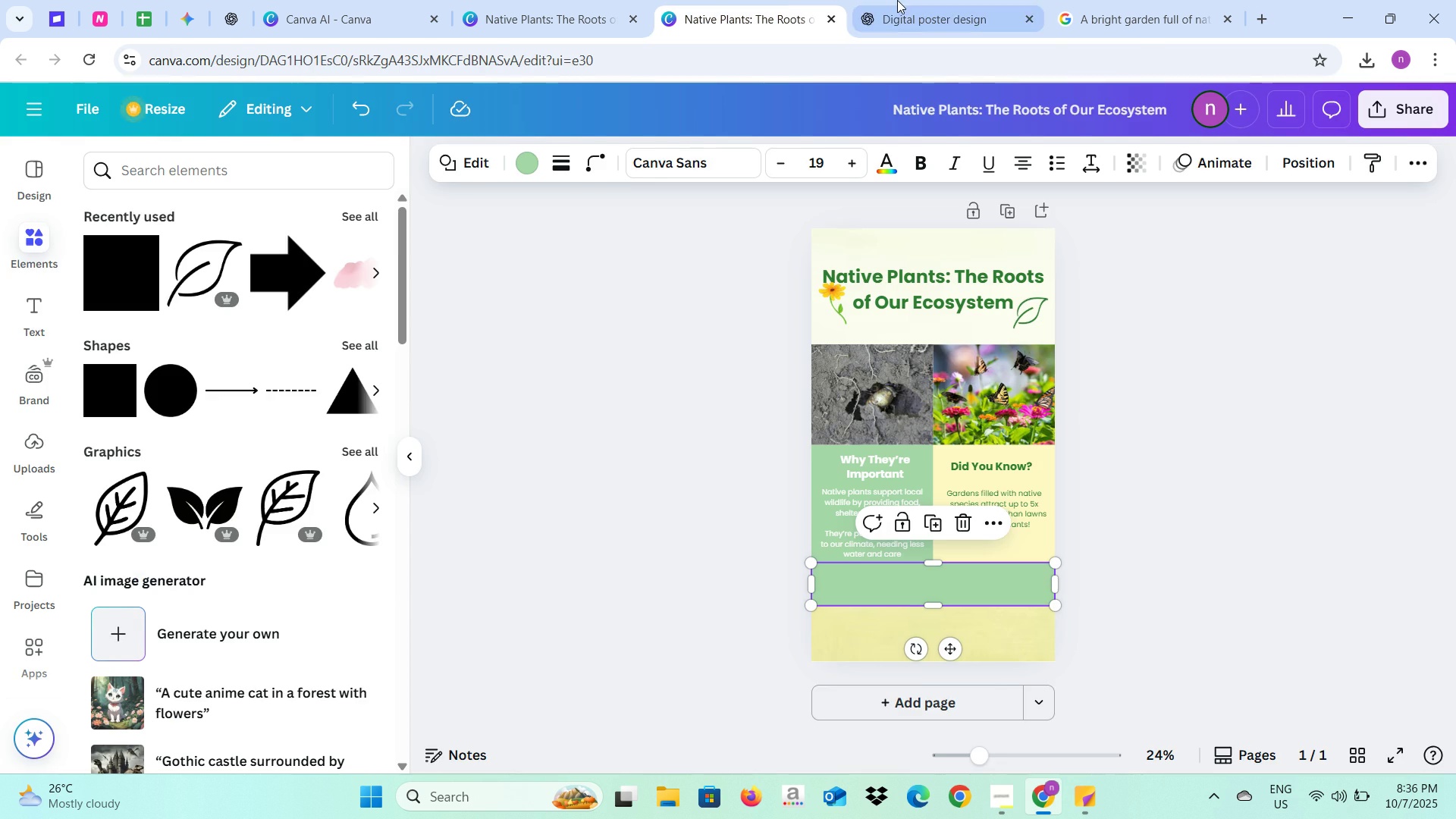 
left_click([897, 0])
 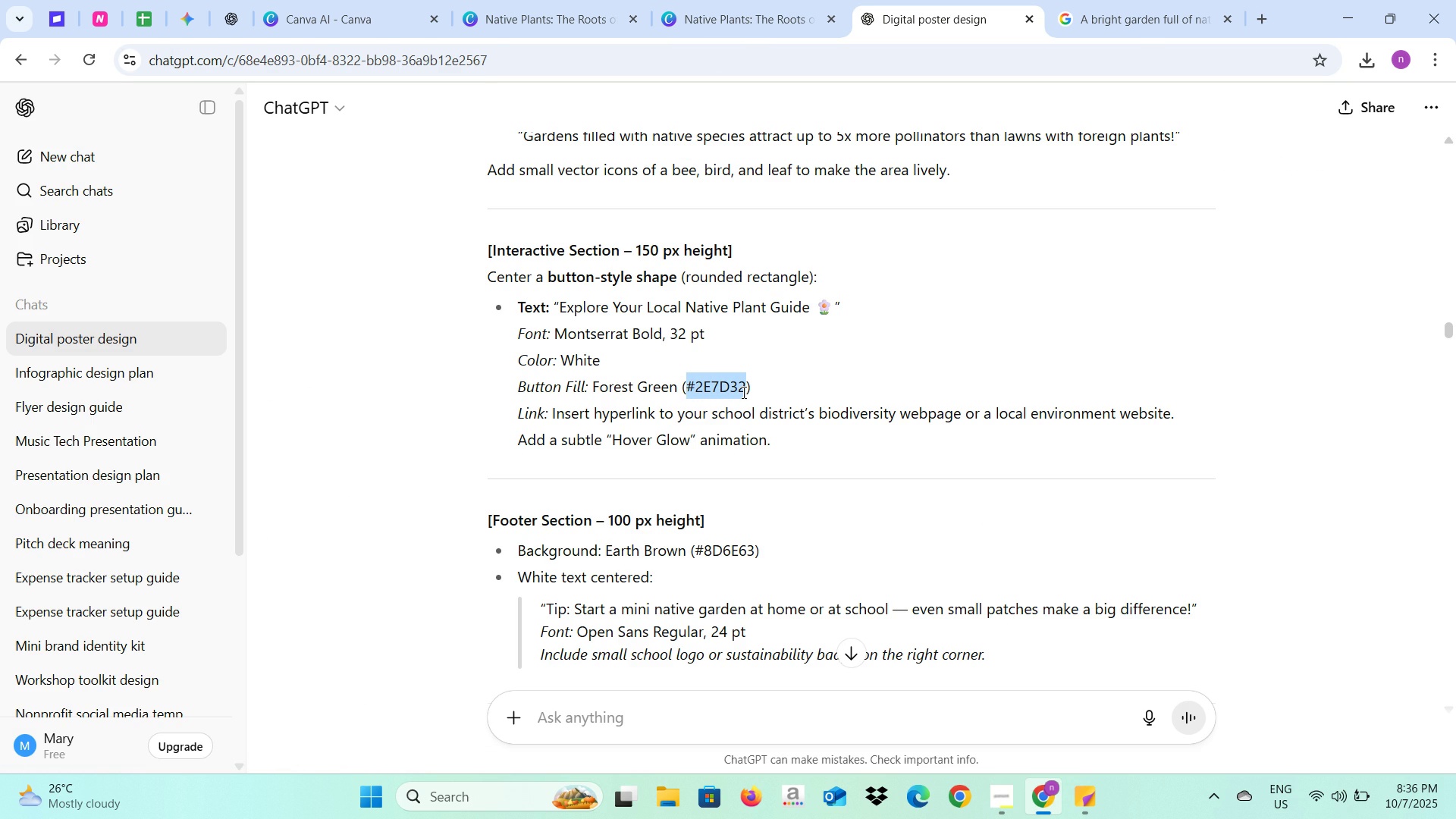 
wait(5.98)
 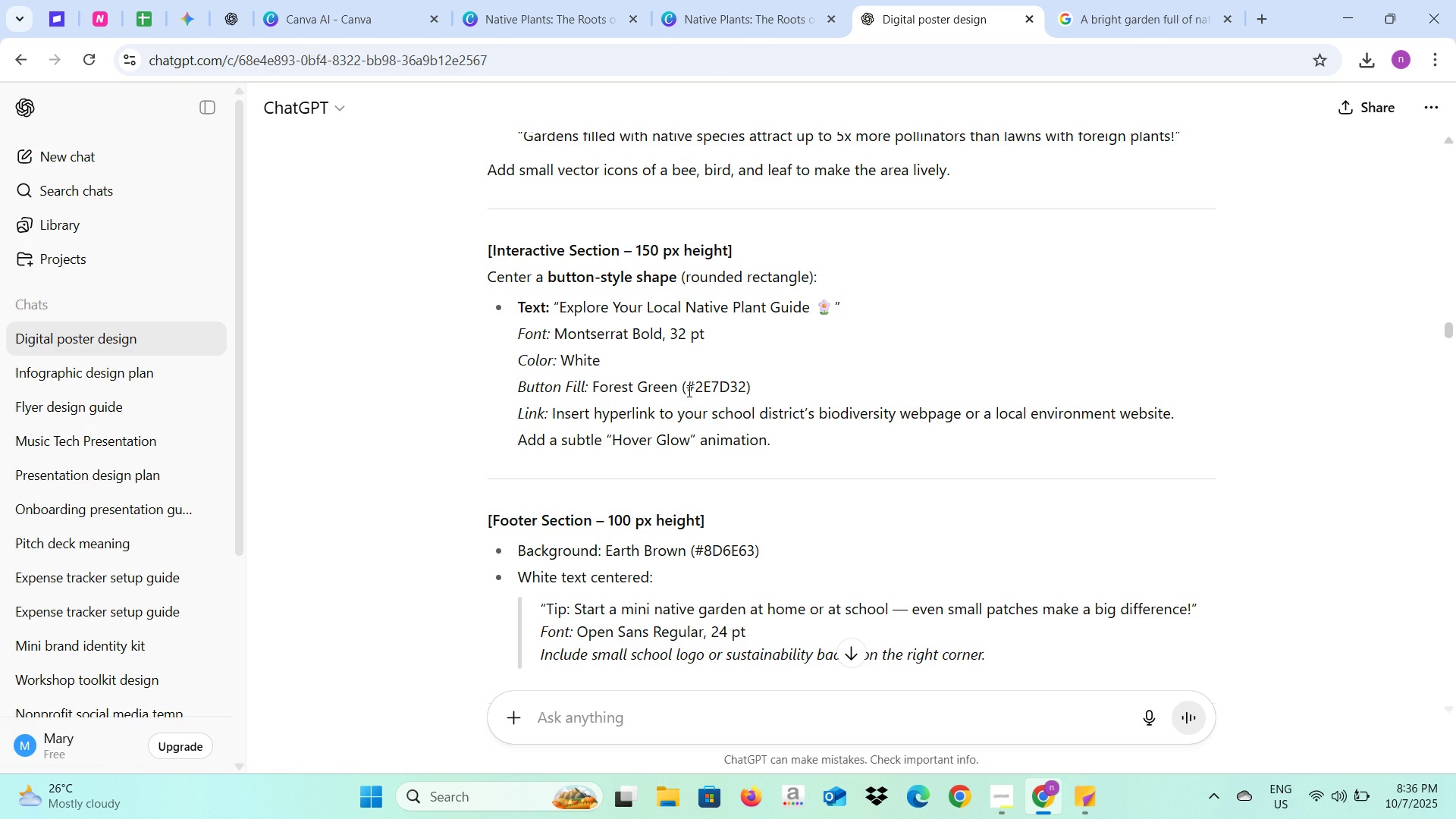 
key(Control+C)
 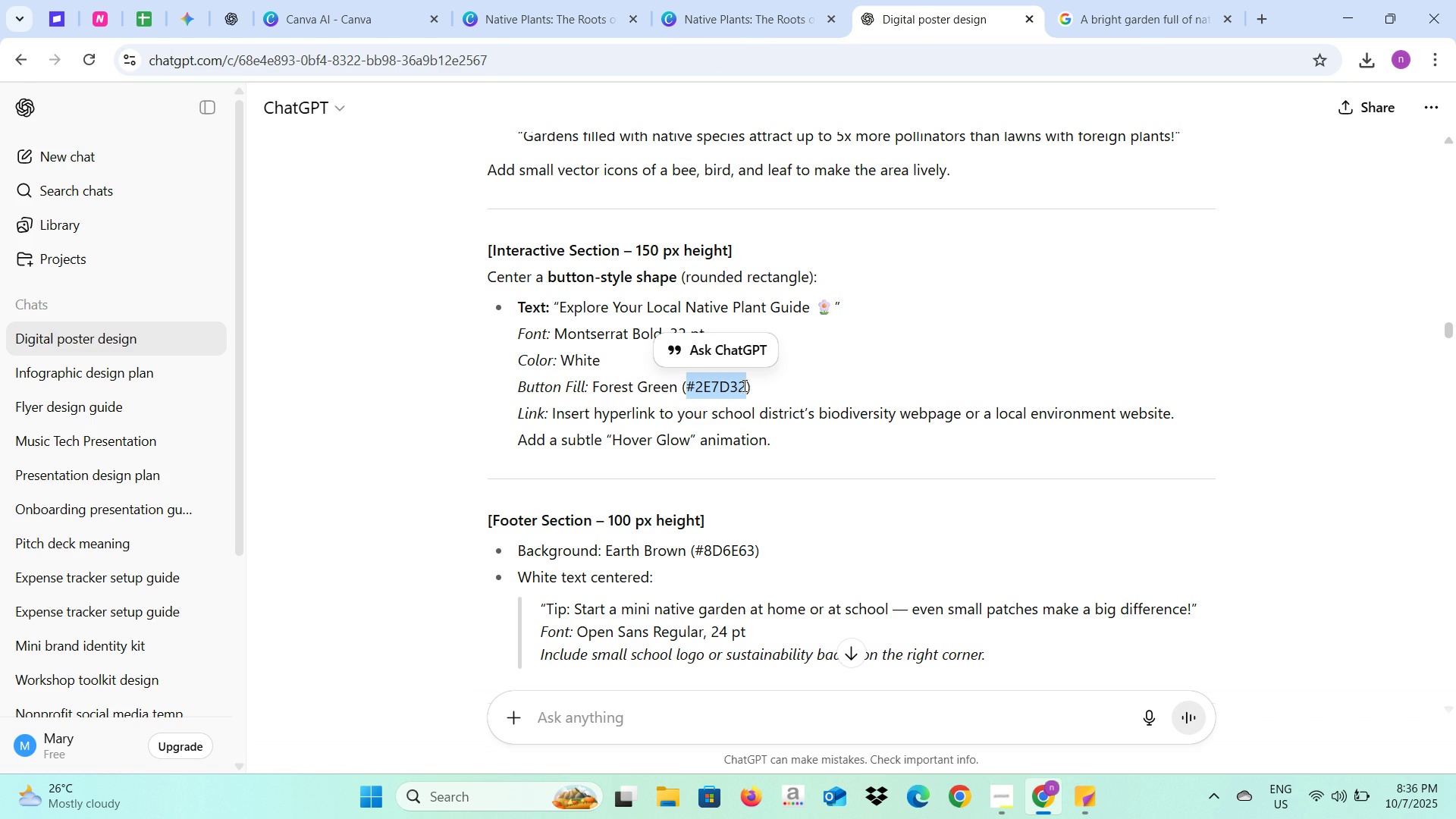 
key(Control+C)
 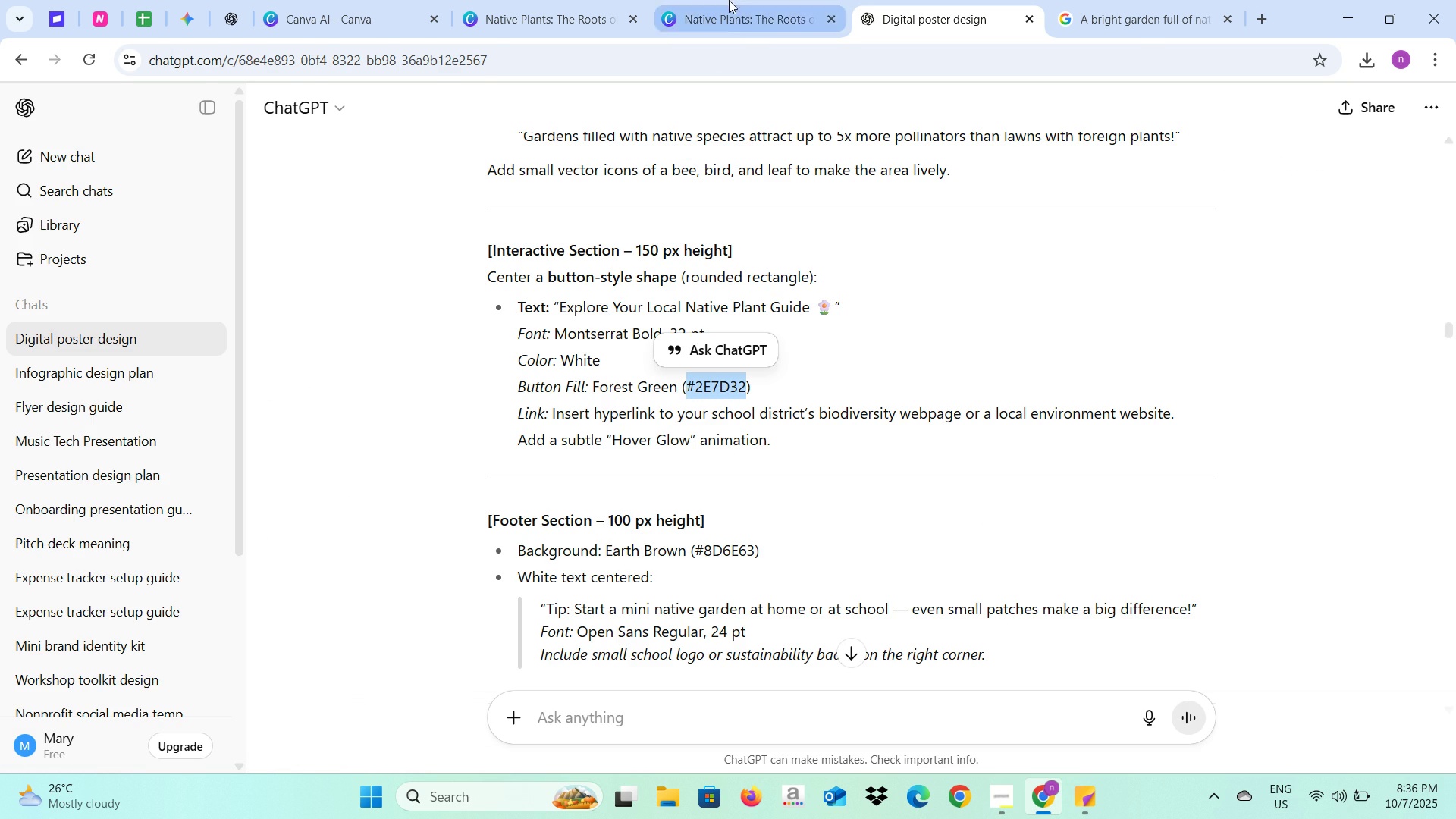 
left_click([729, 0])
 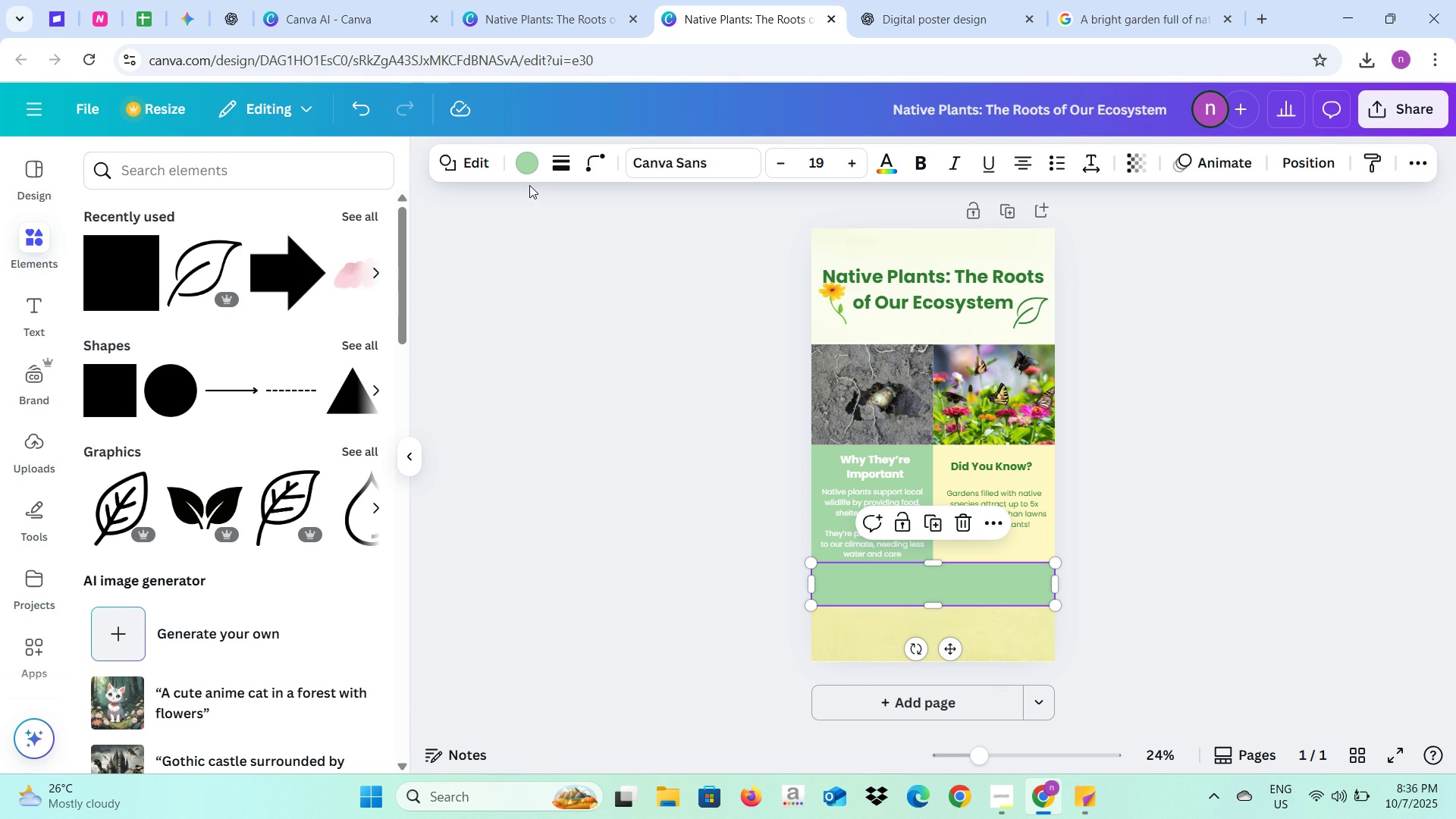 
left_click([532, 177])
 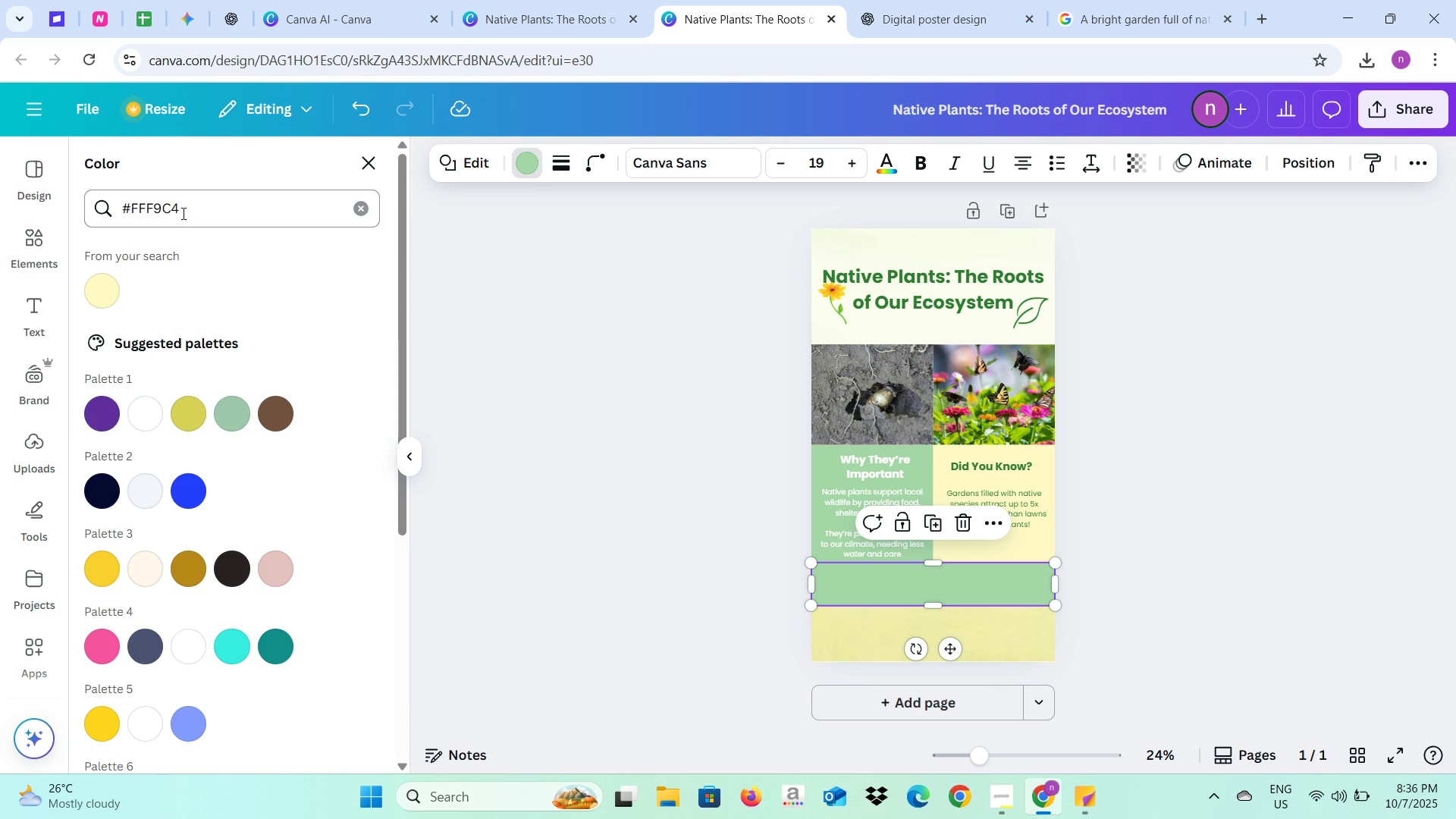 
key(Control+V)
 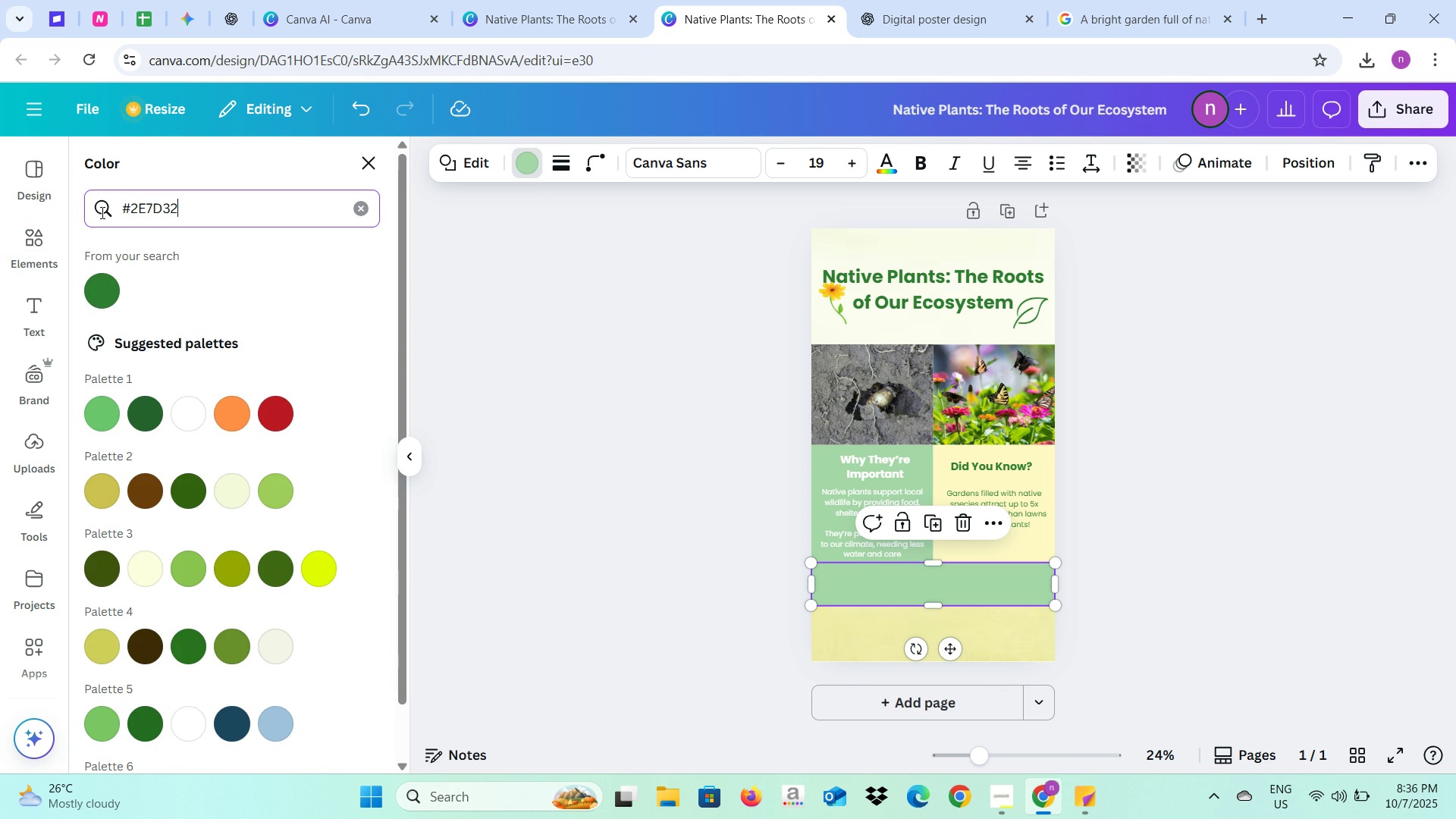 
key(Enter)
 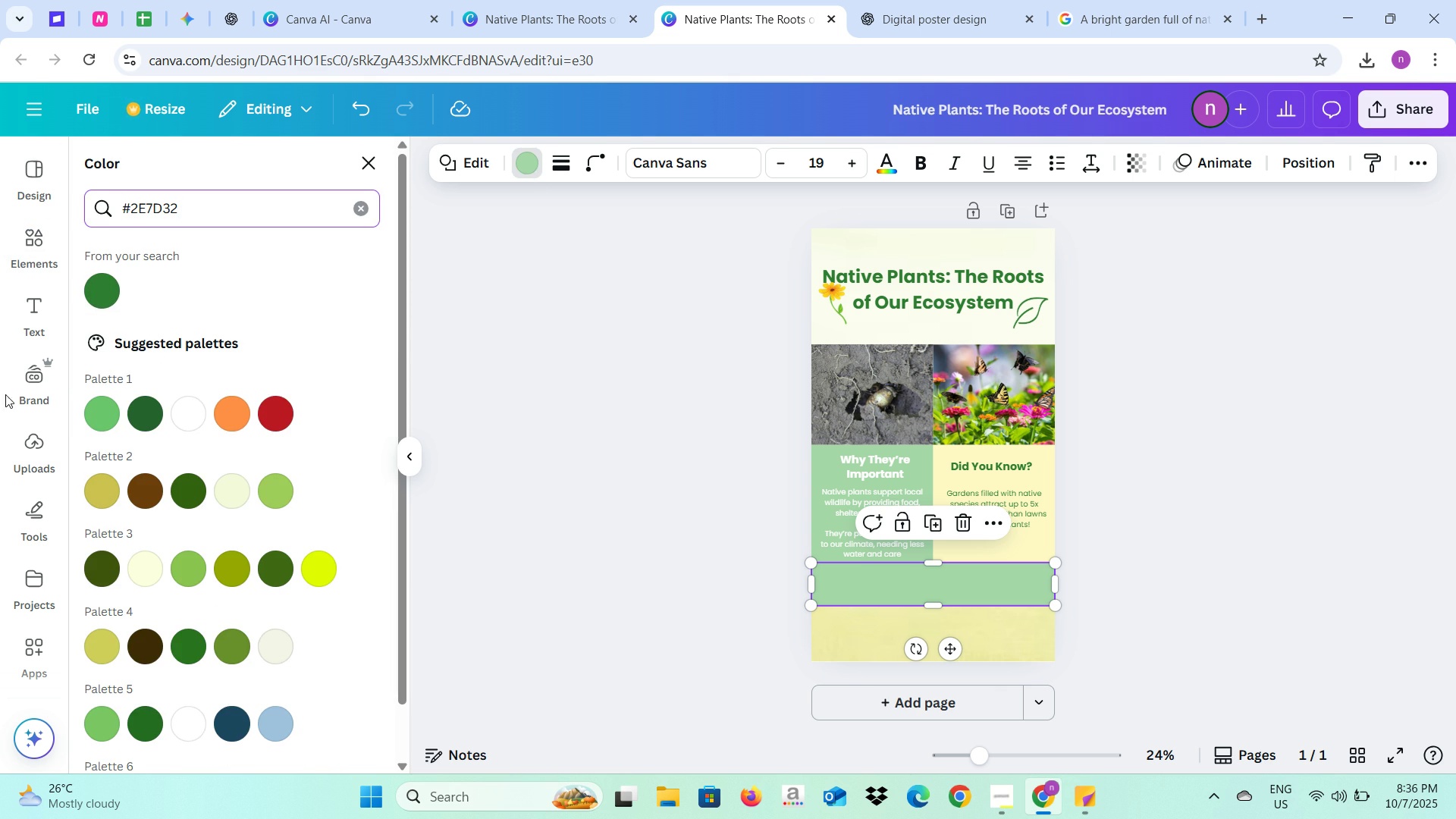 
left_click([104, 284])
 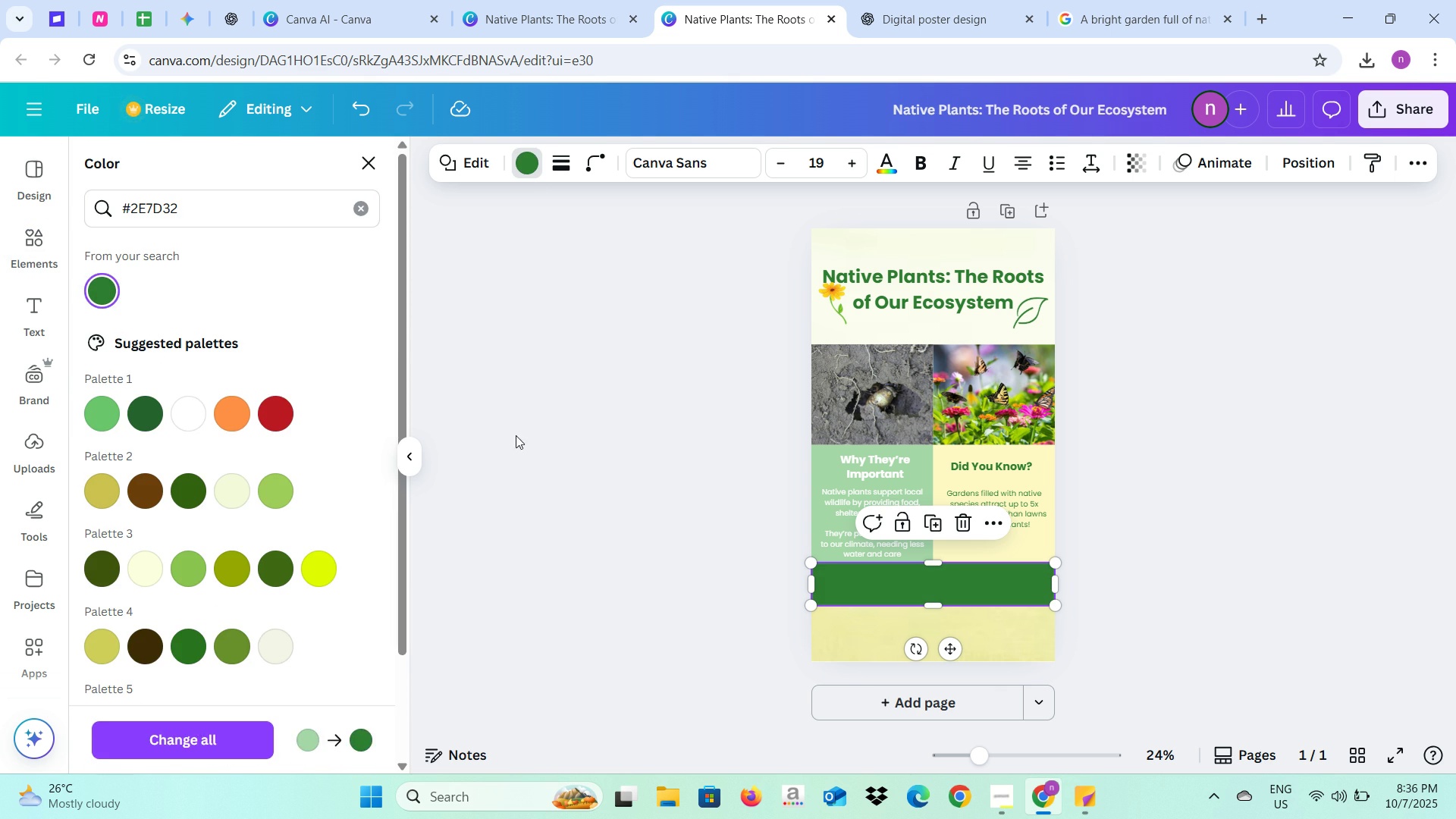 
left_click([516, 435])
 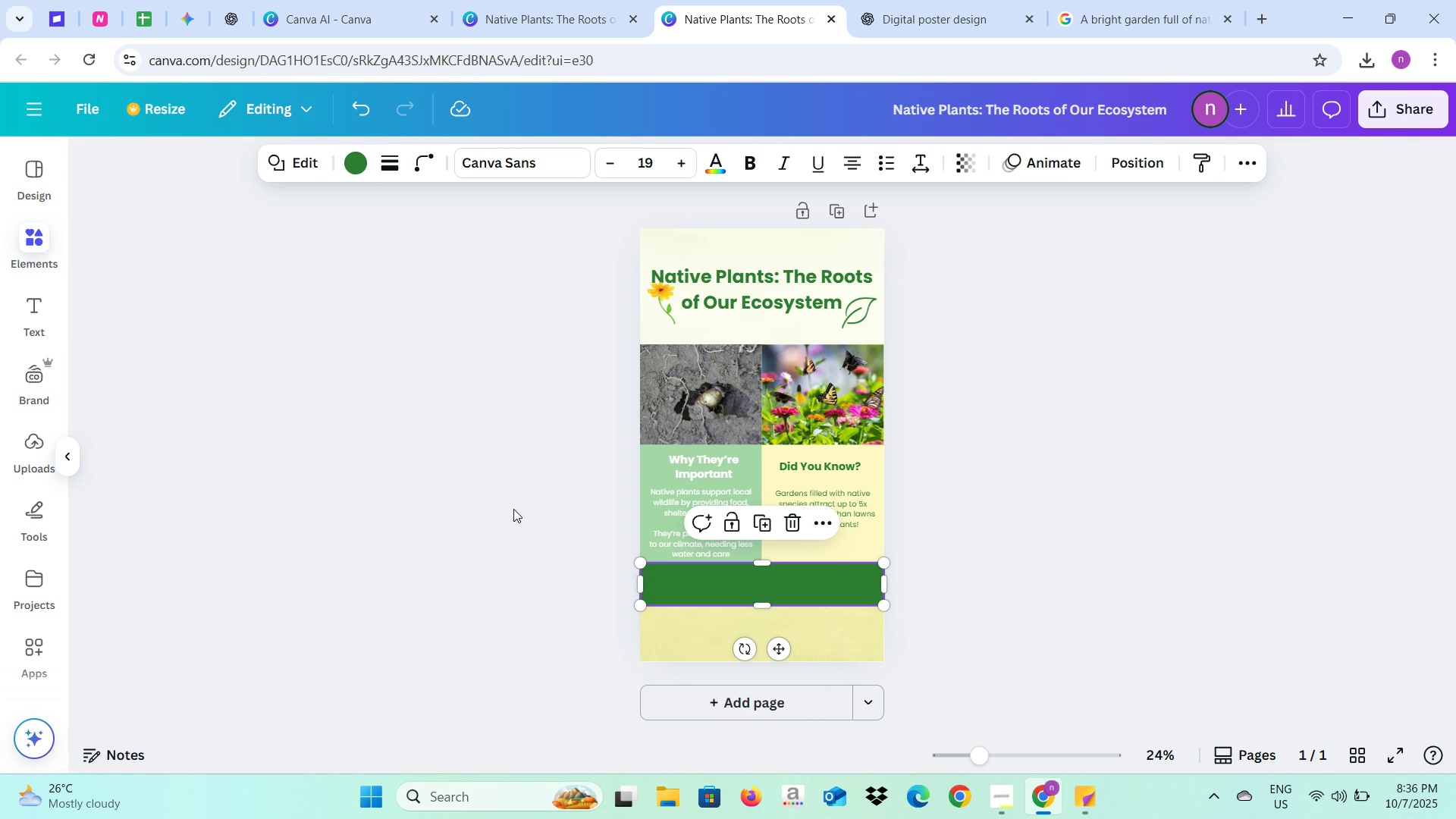 
left_click([513, 509])
 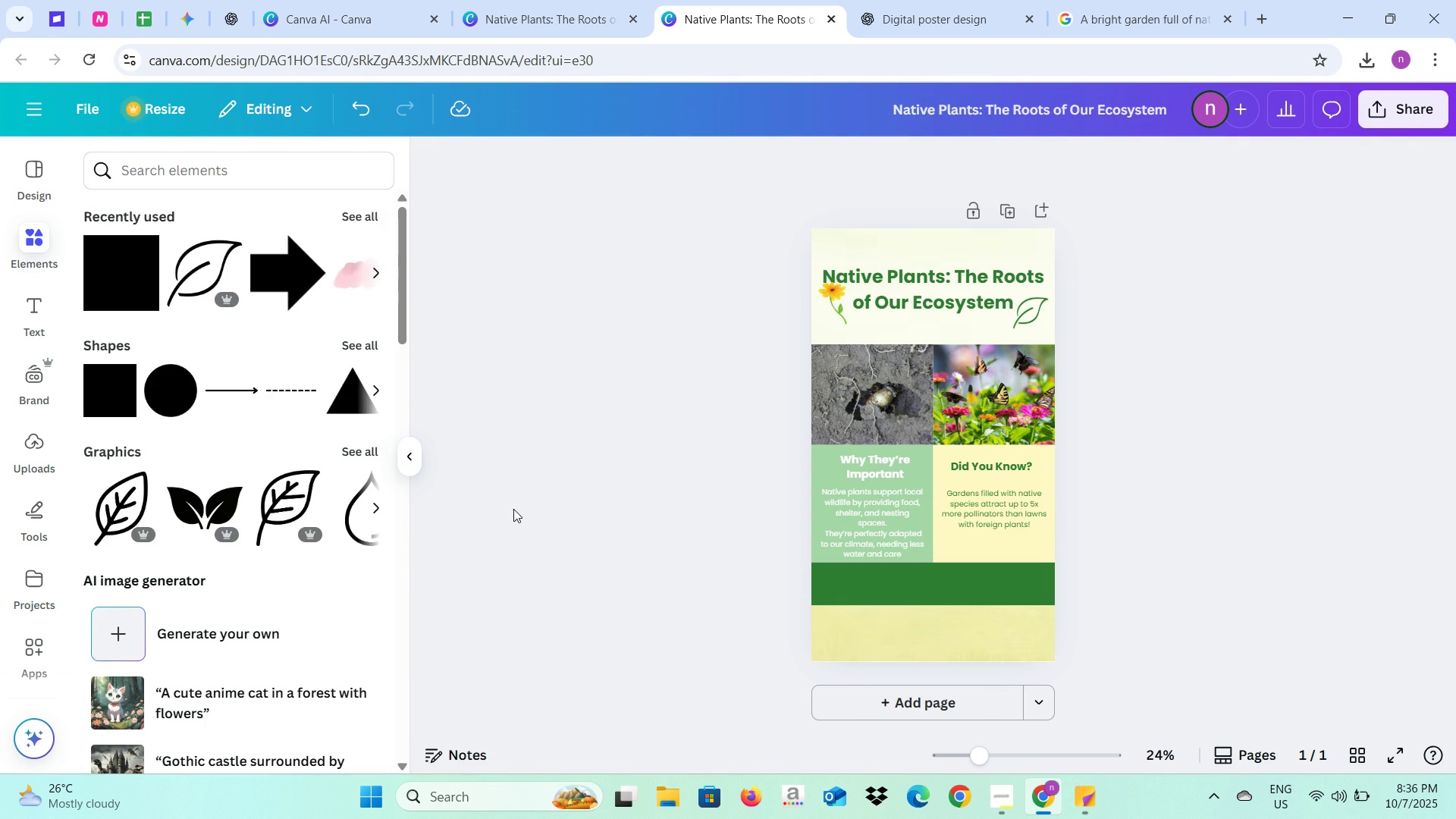 
left_click([513, 509])
 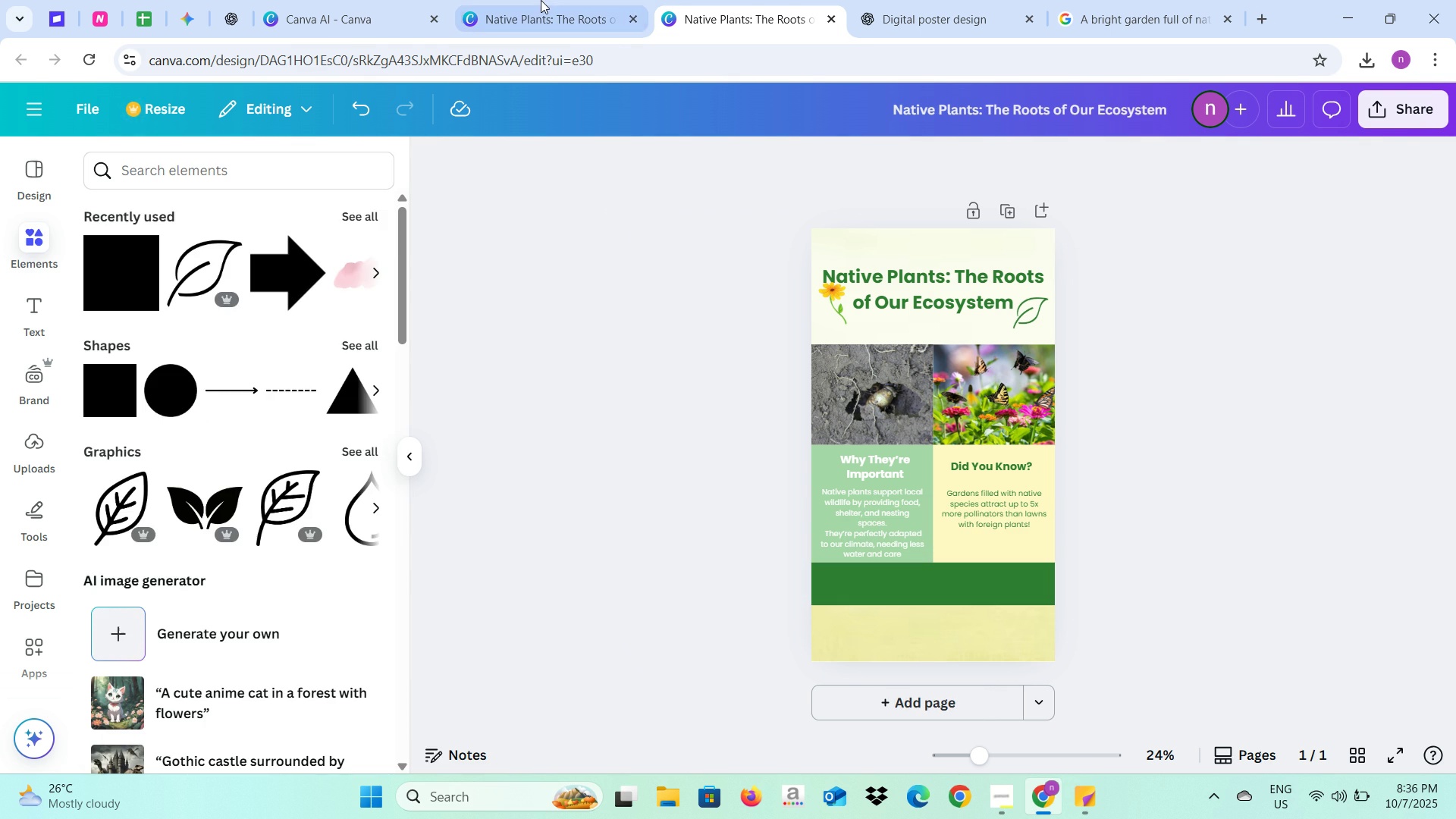 
left_click([541, 0])
 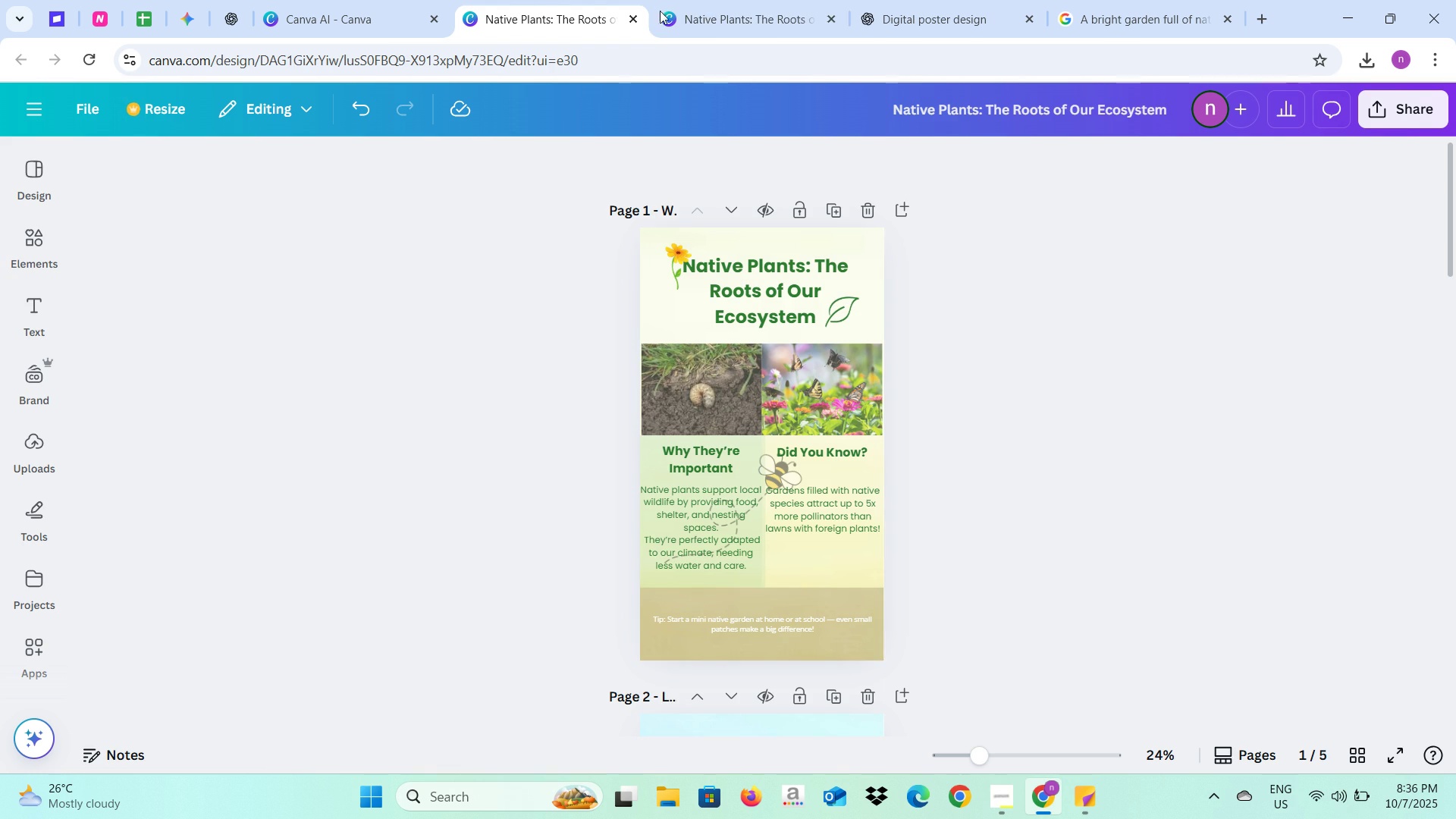 
left_click([698, 4])
 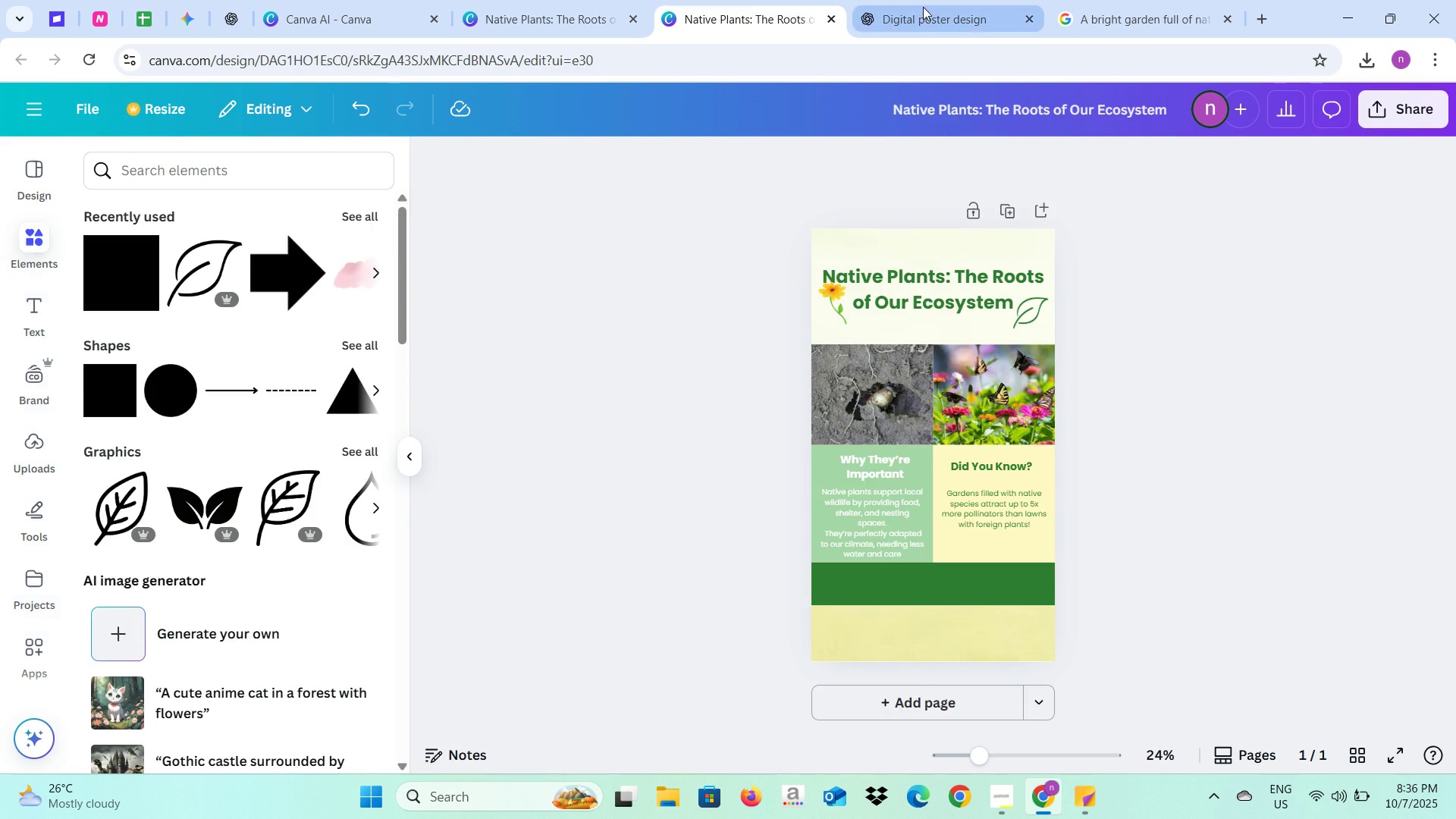 
left_click([923, 7])
 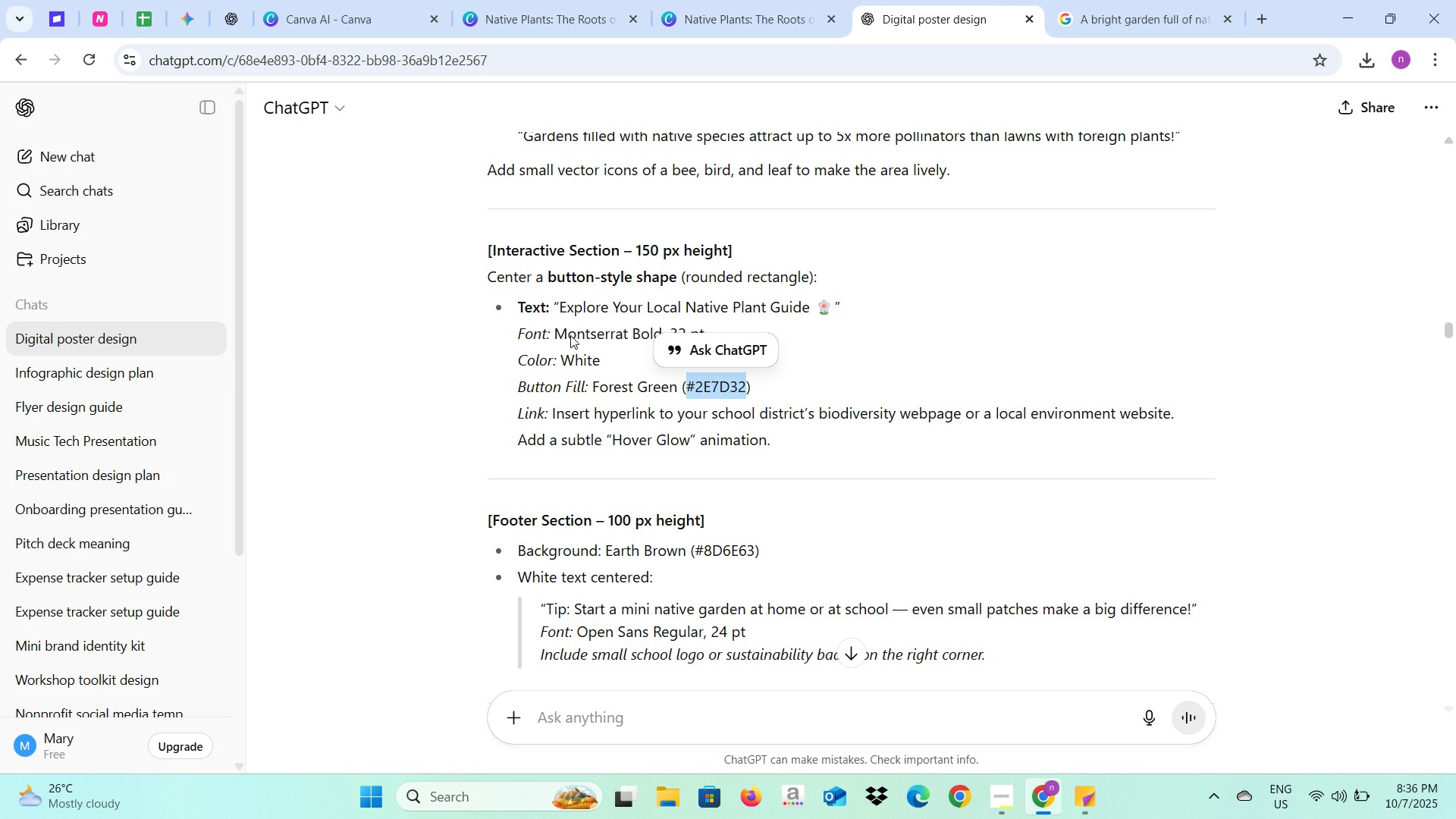 
left_click([457, 357])
 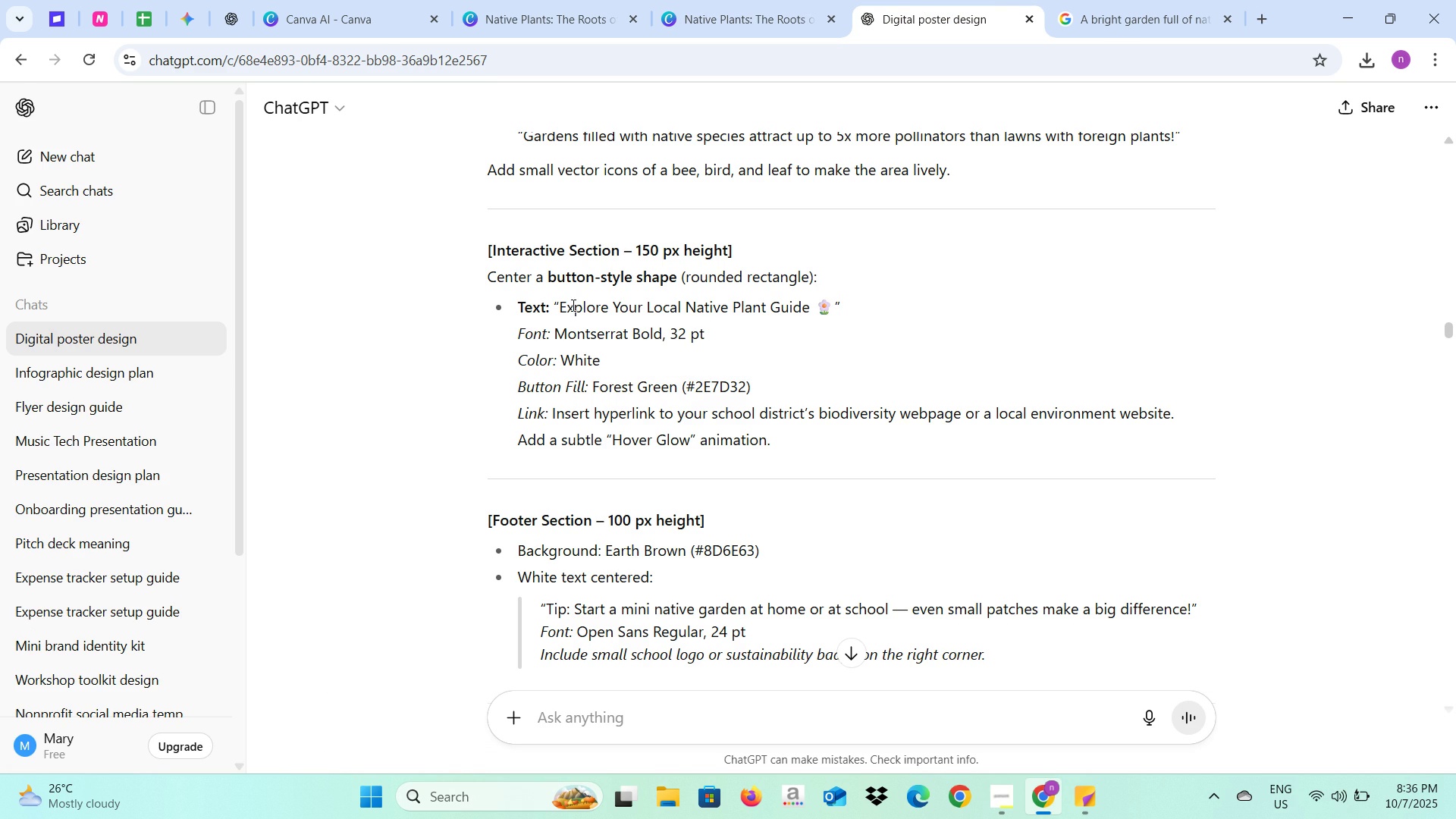 
mouse_move([580, 309])
 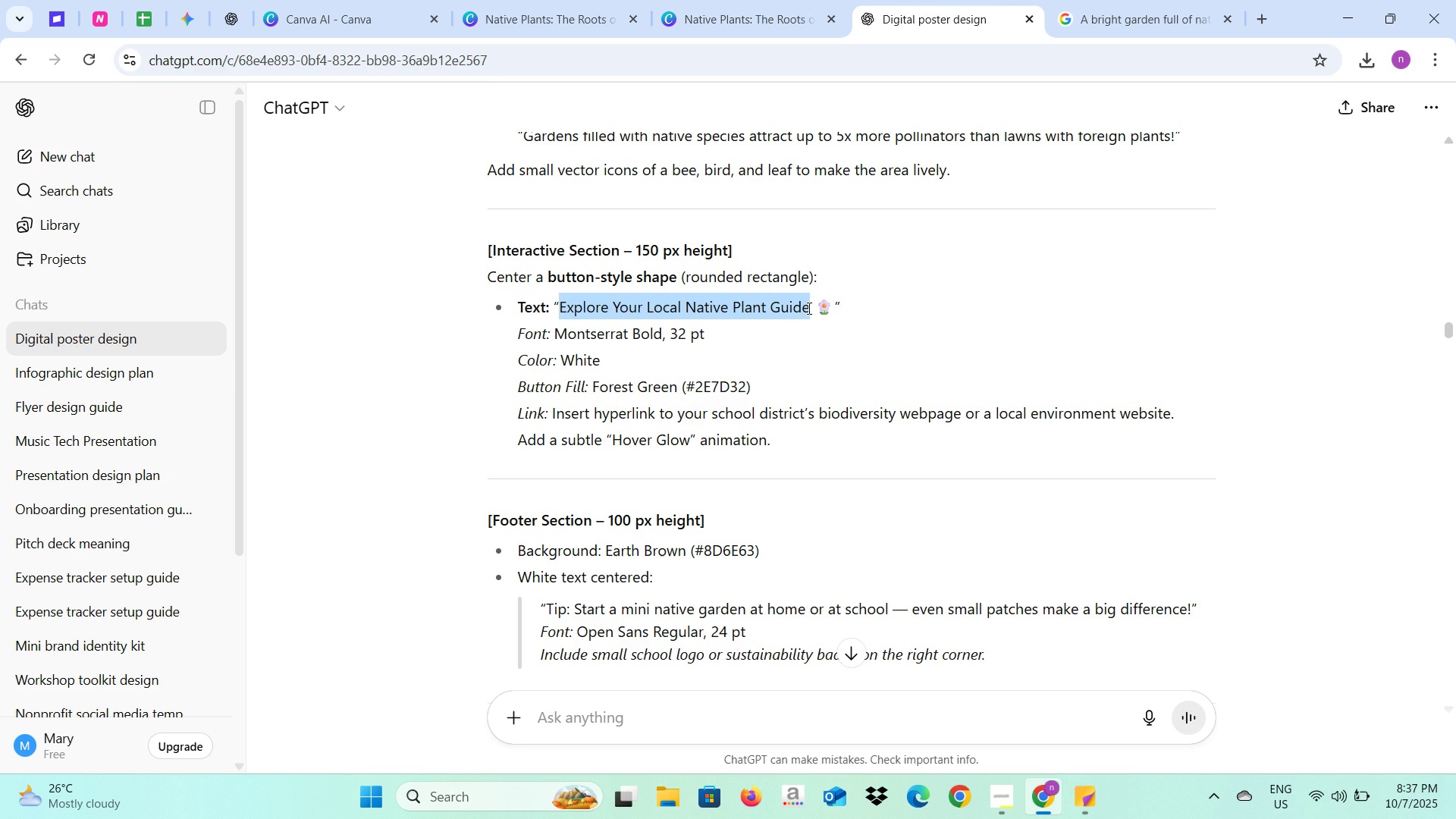 
key(Control+C)
 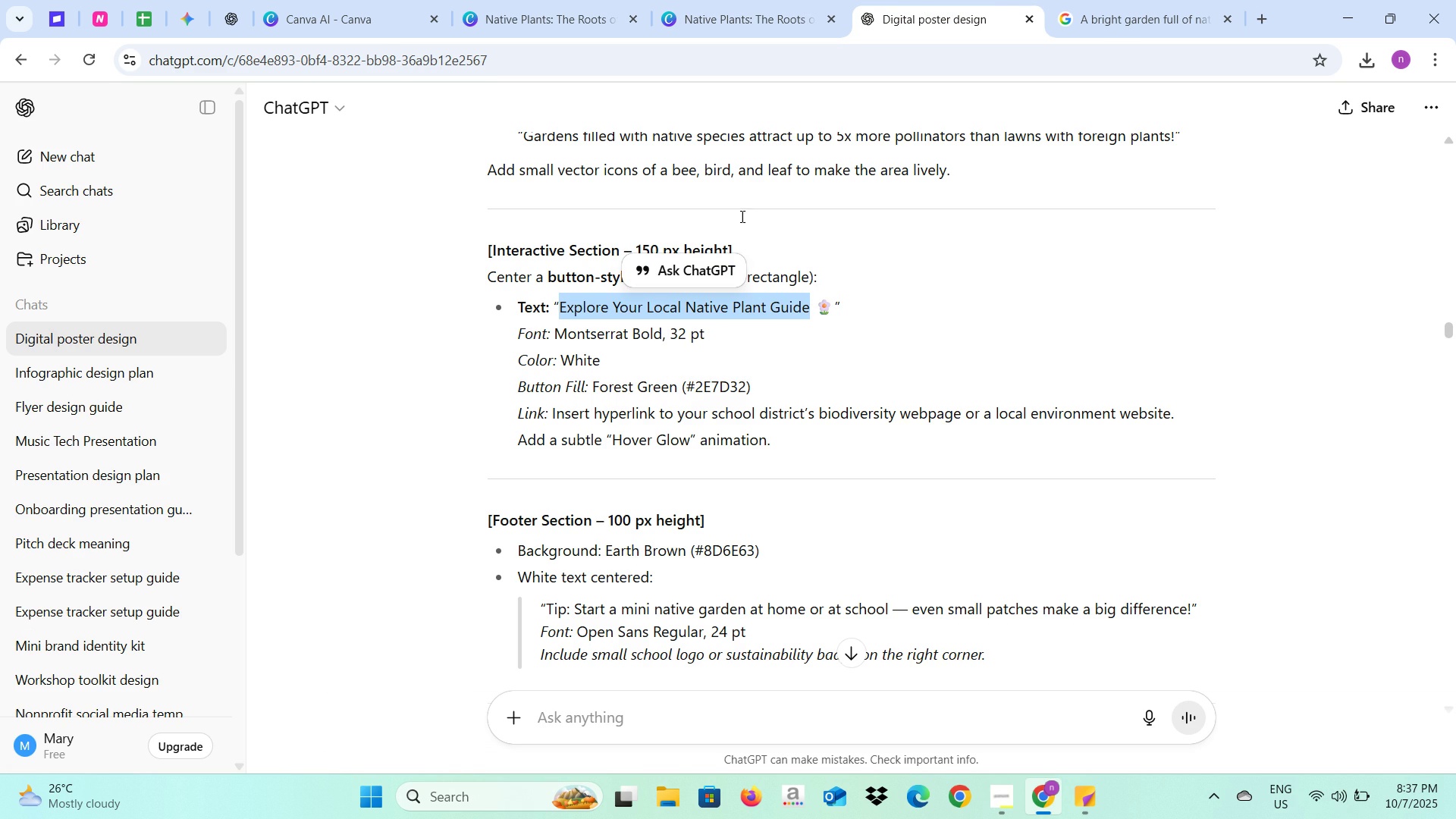 
key(Control+C)
 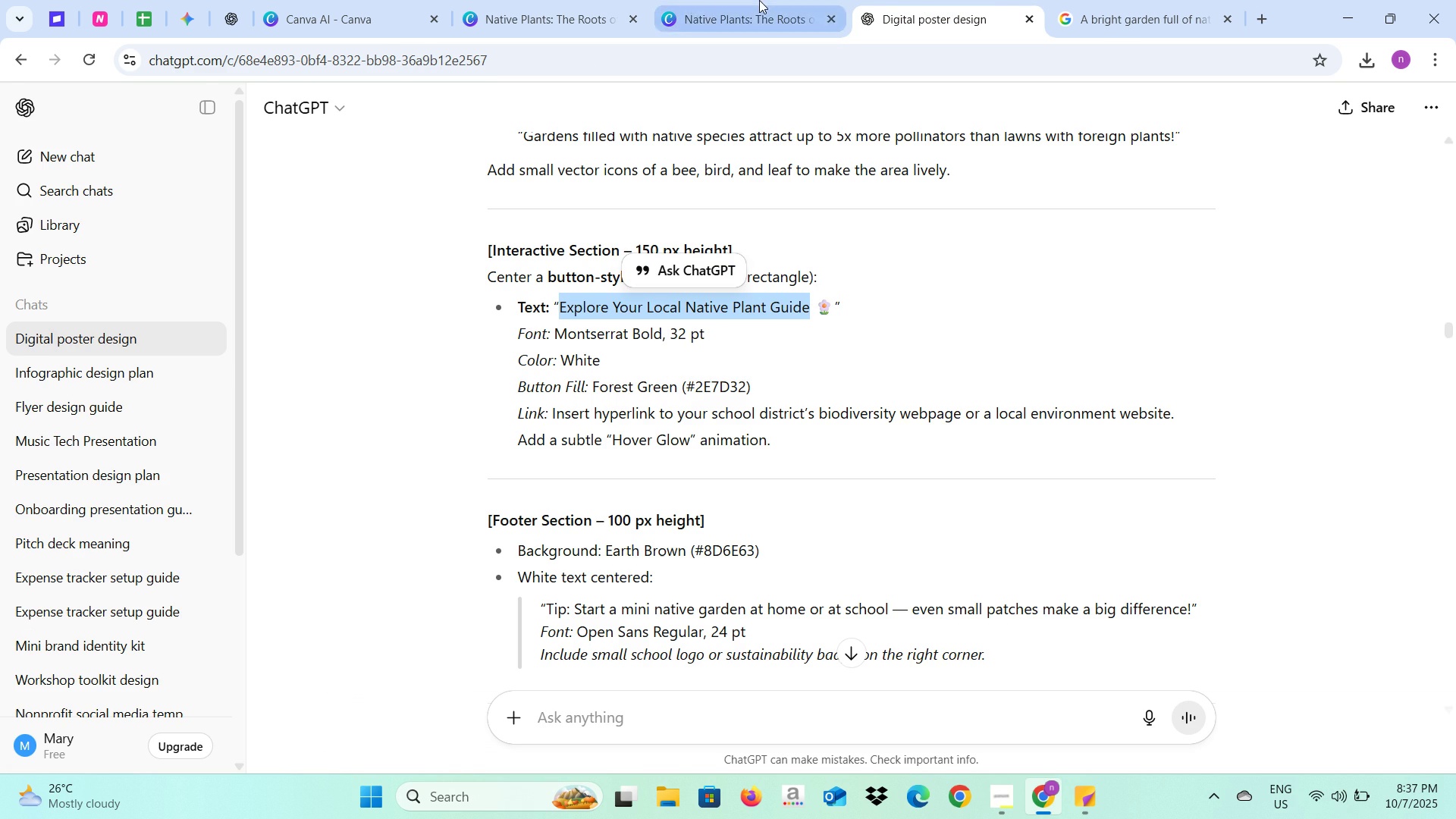 
left_click([759, 0])
 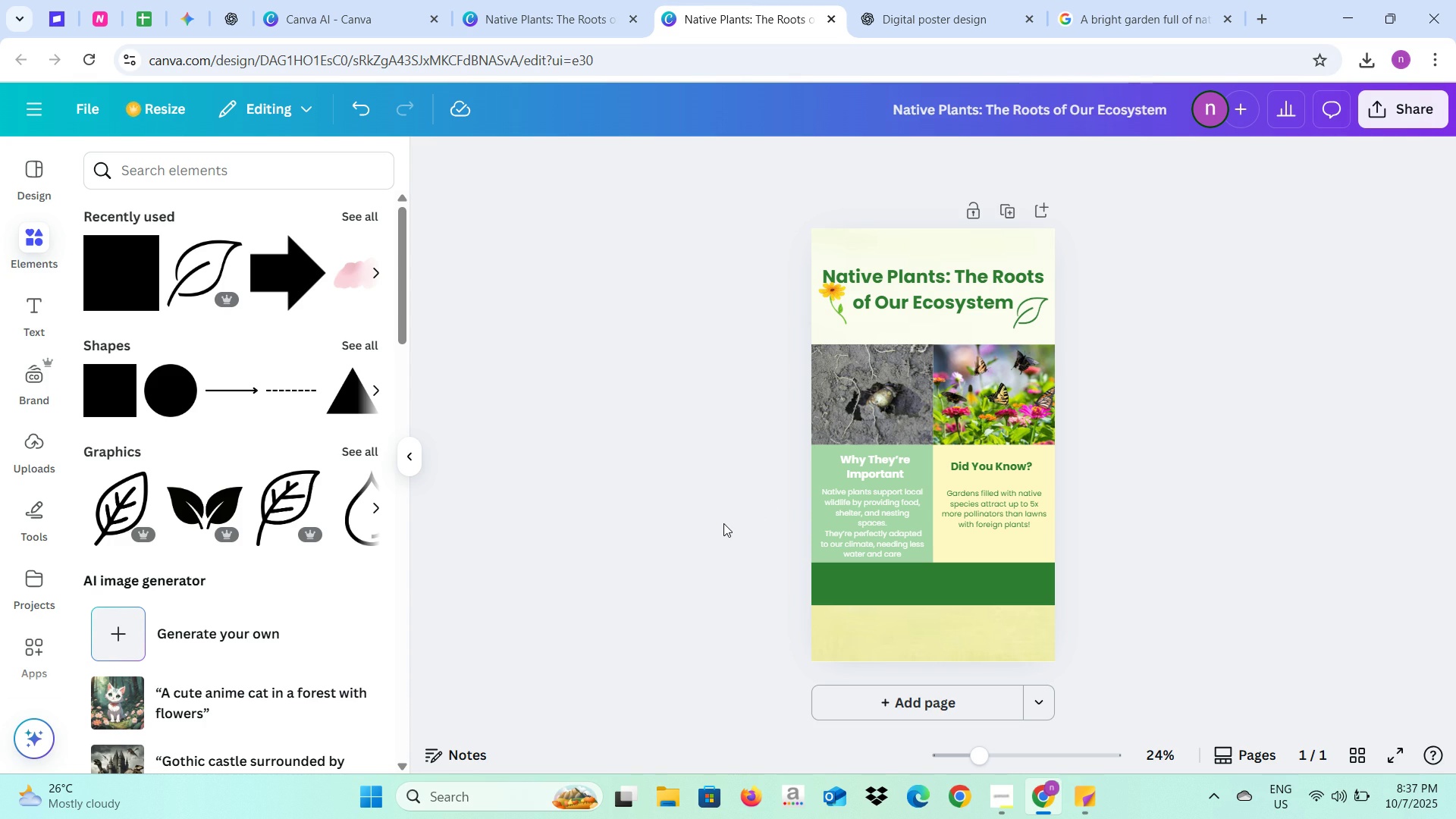 
left_click([723, 523])
 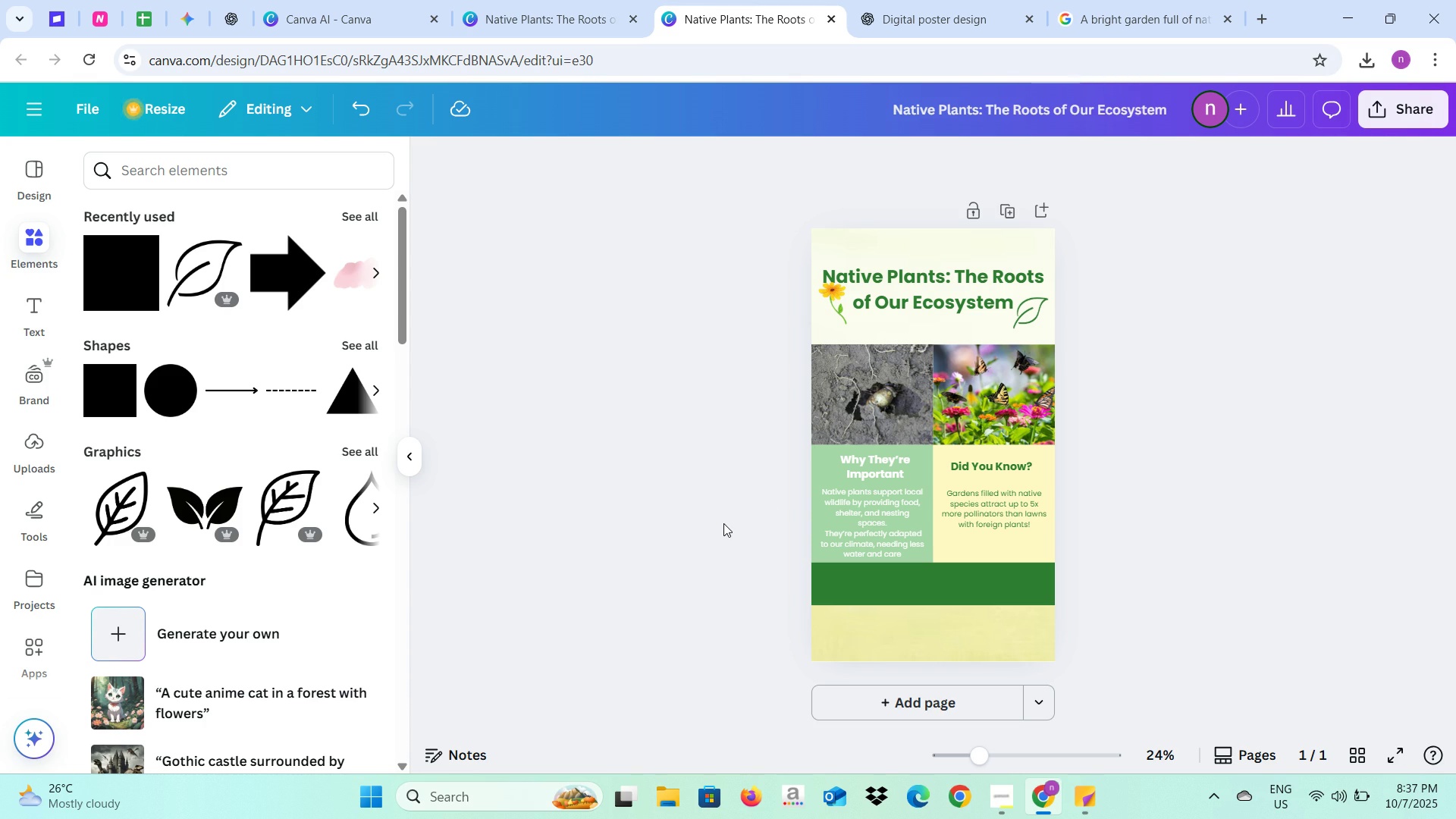 
key(Control+V)
 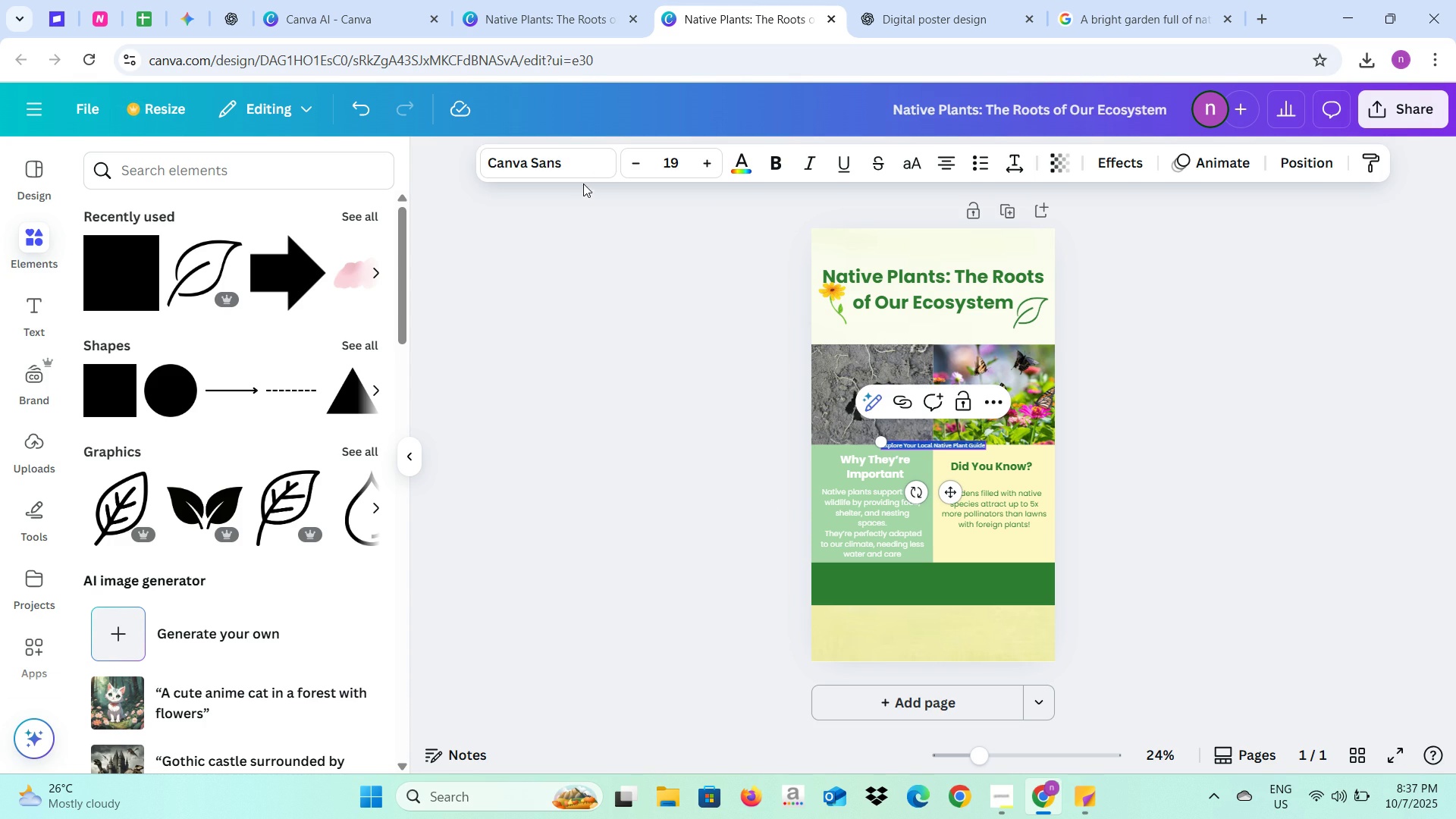 
left_click([582, 172])
 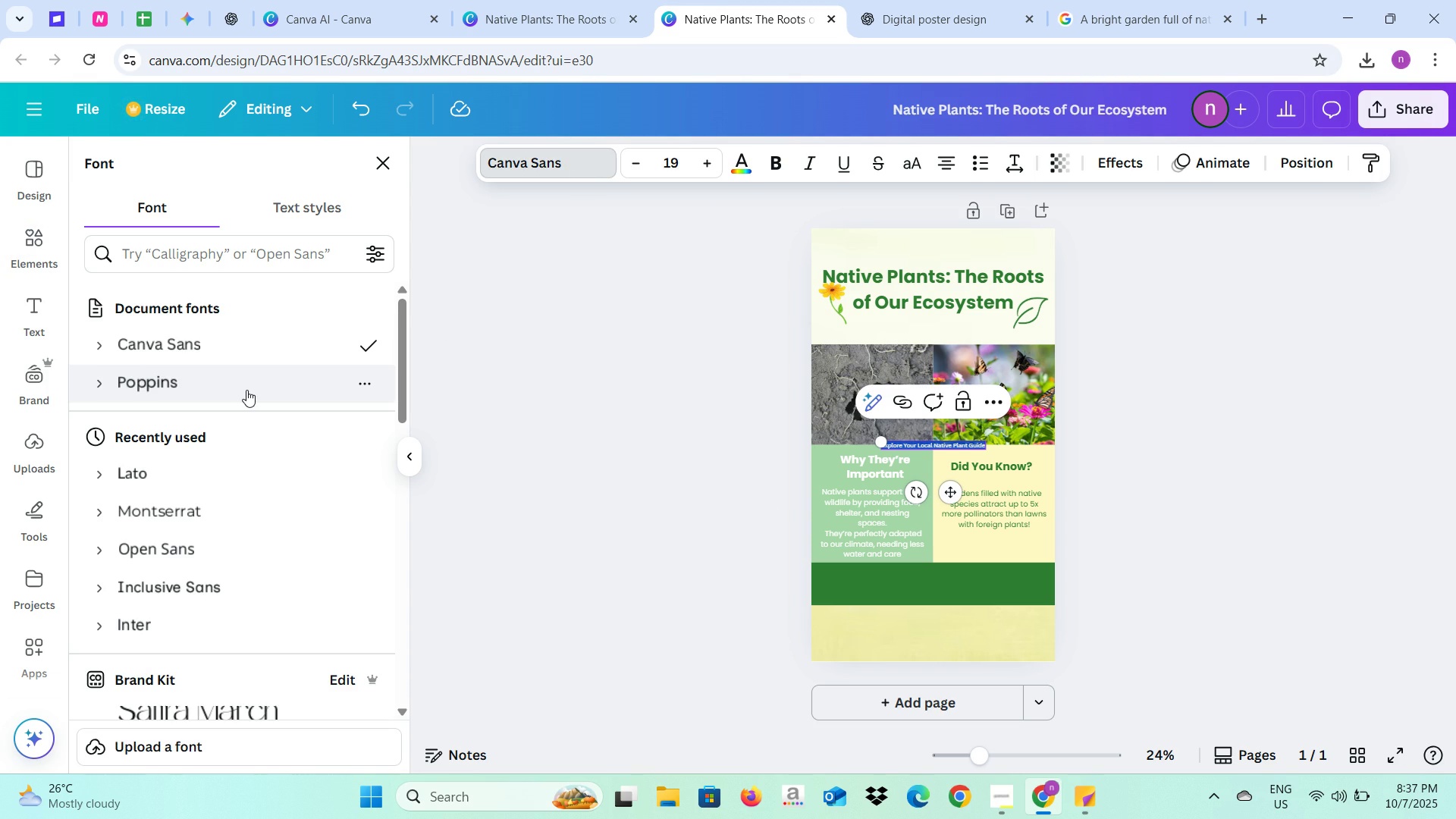 
left_click([246, 390])
 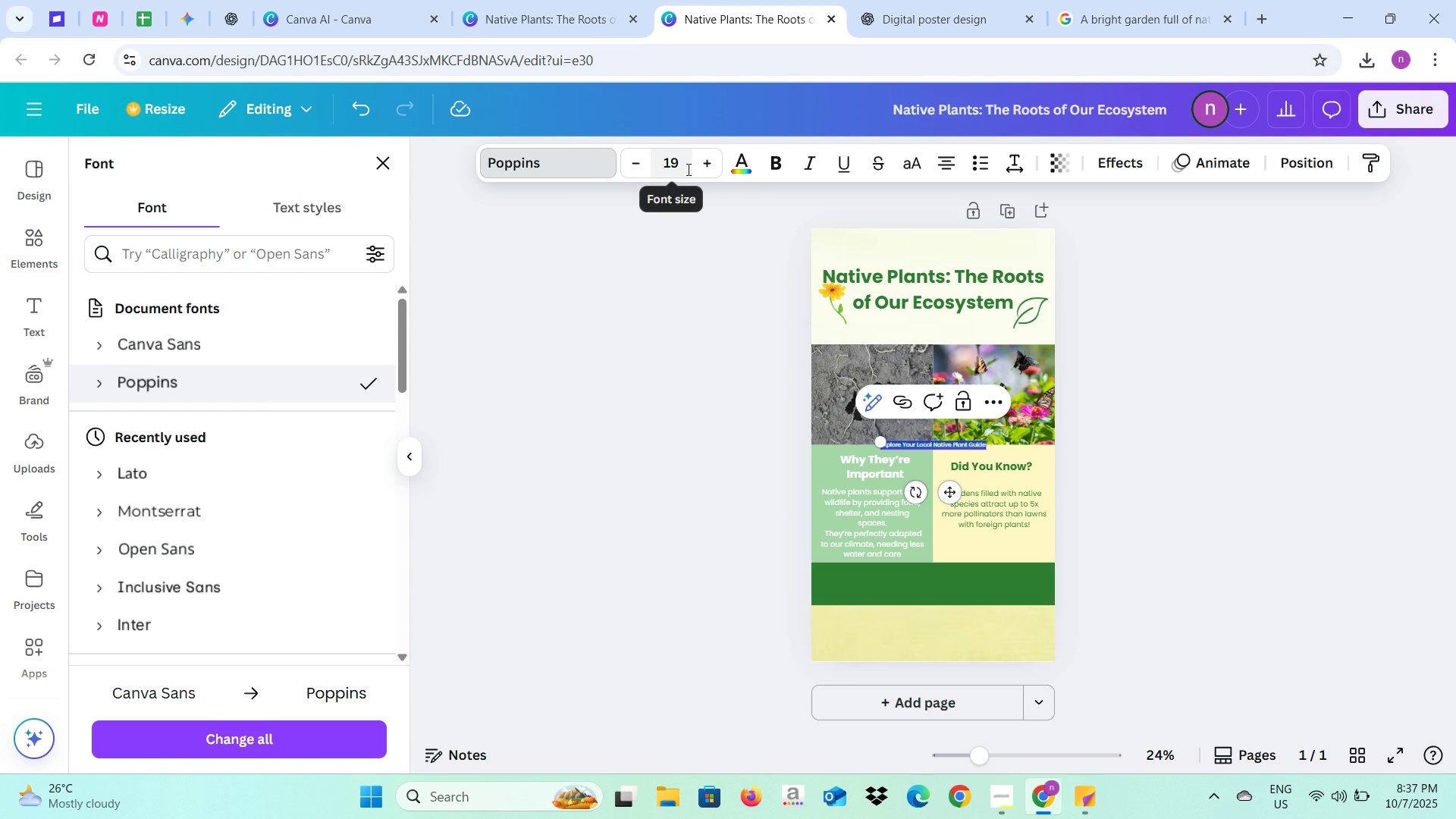 
left_click([687, 169])
 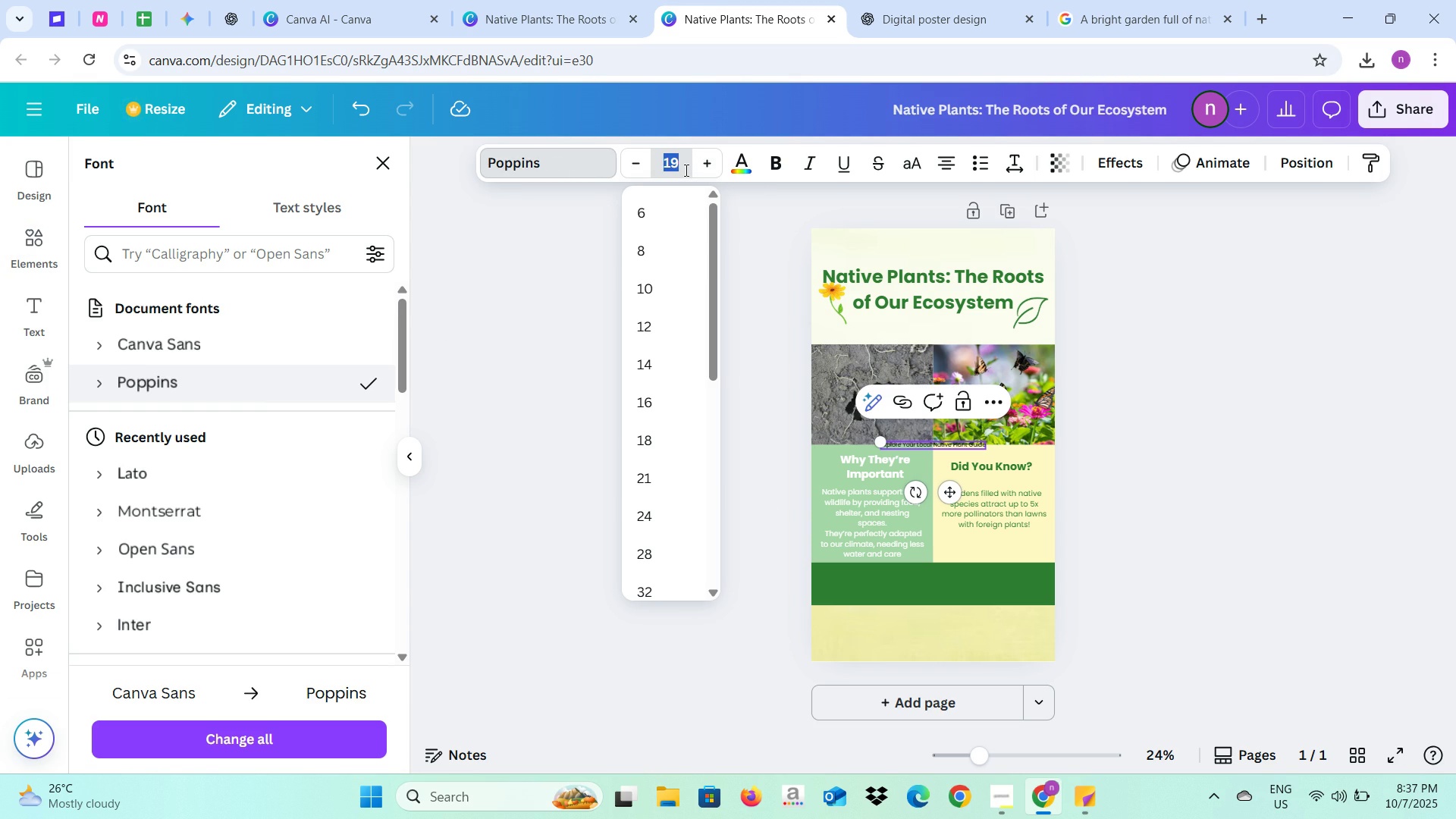 
type(30)
 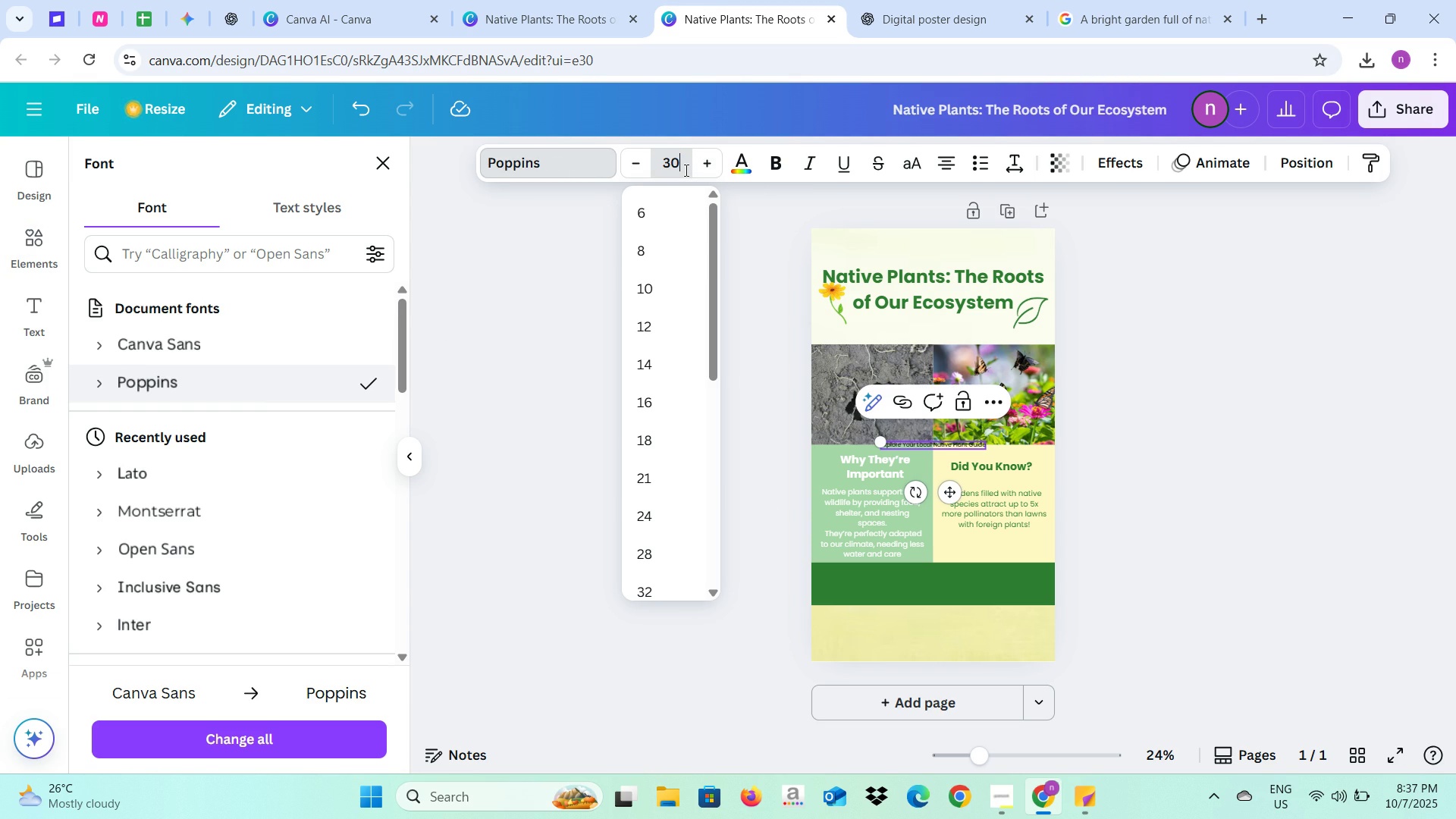 
key(Enter)
 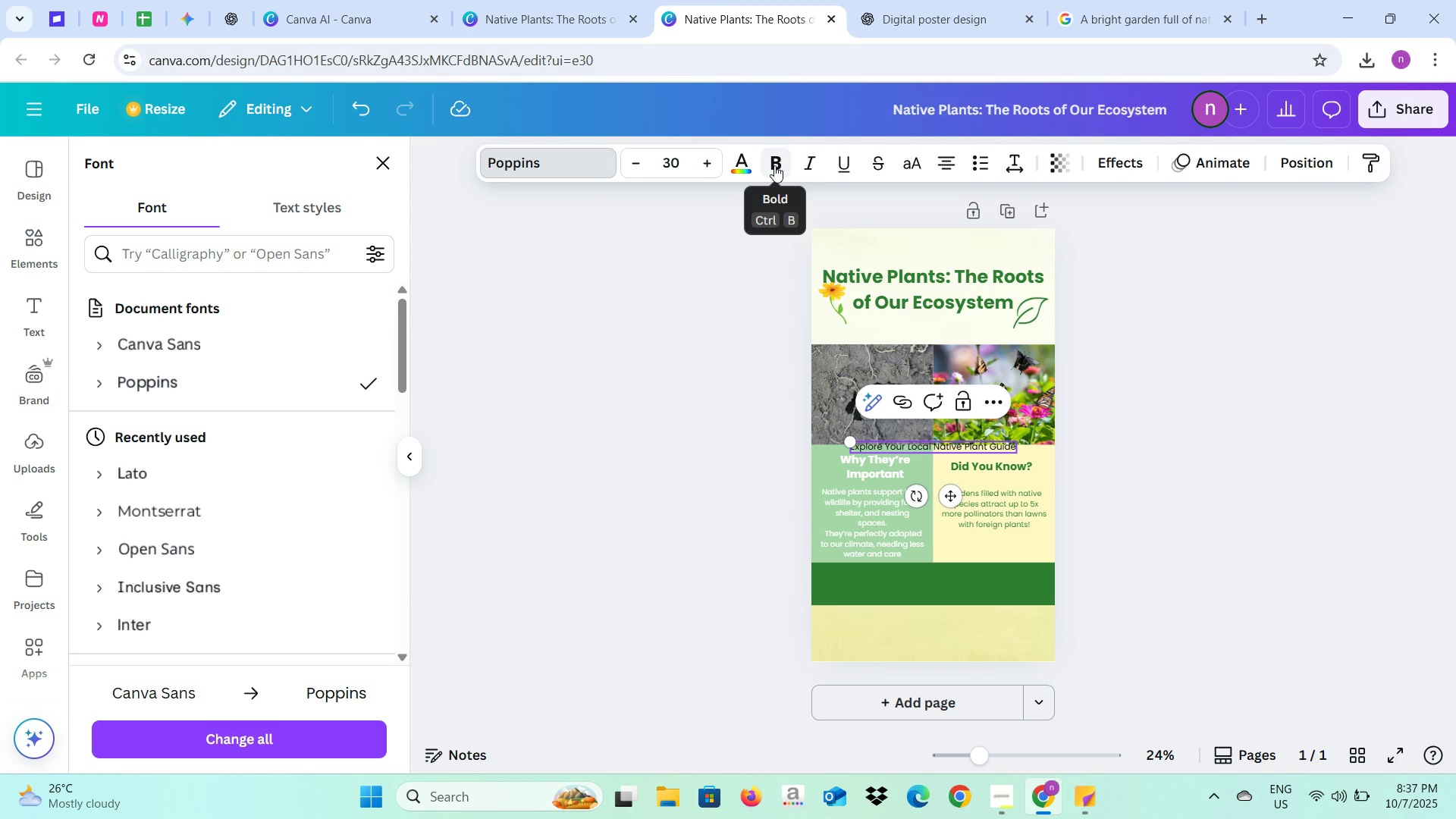 
left_click([774, 165])
 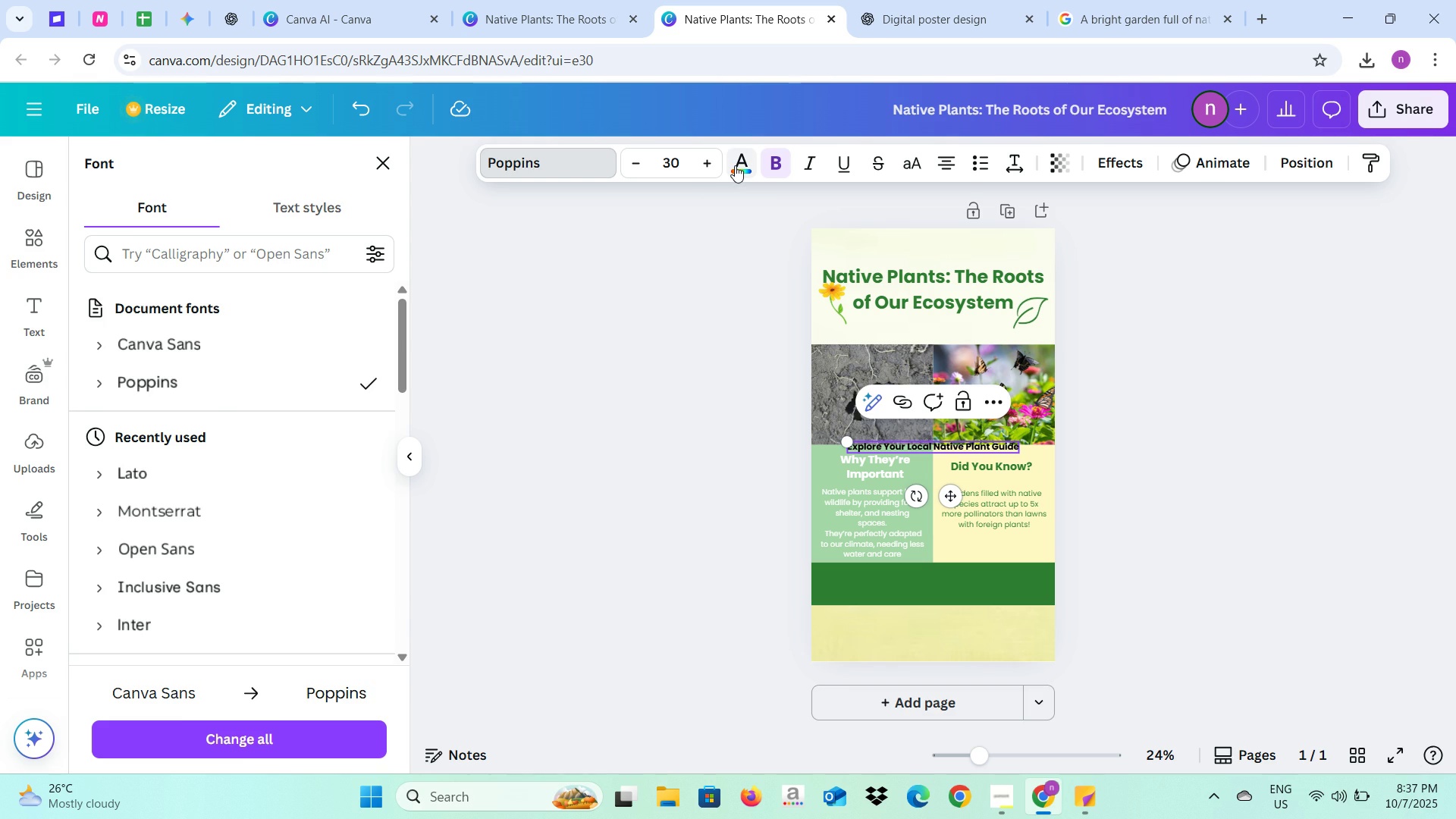 
left_click([735, 165])
 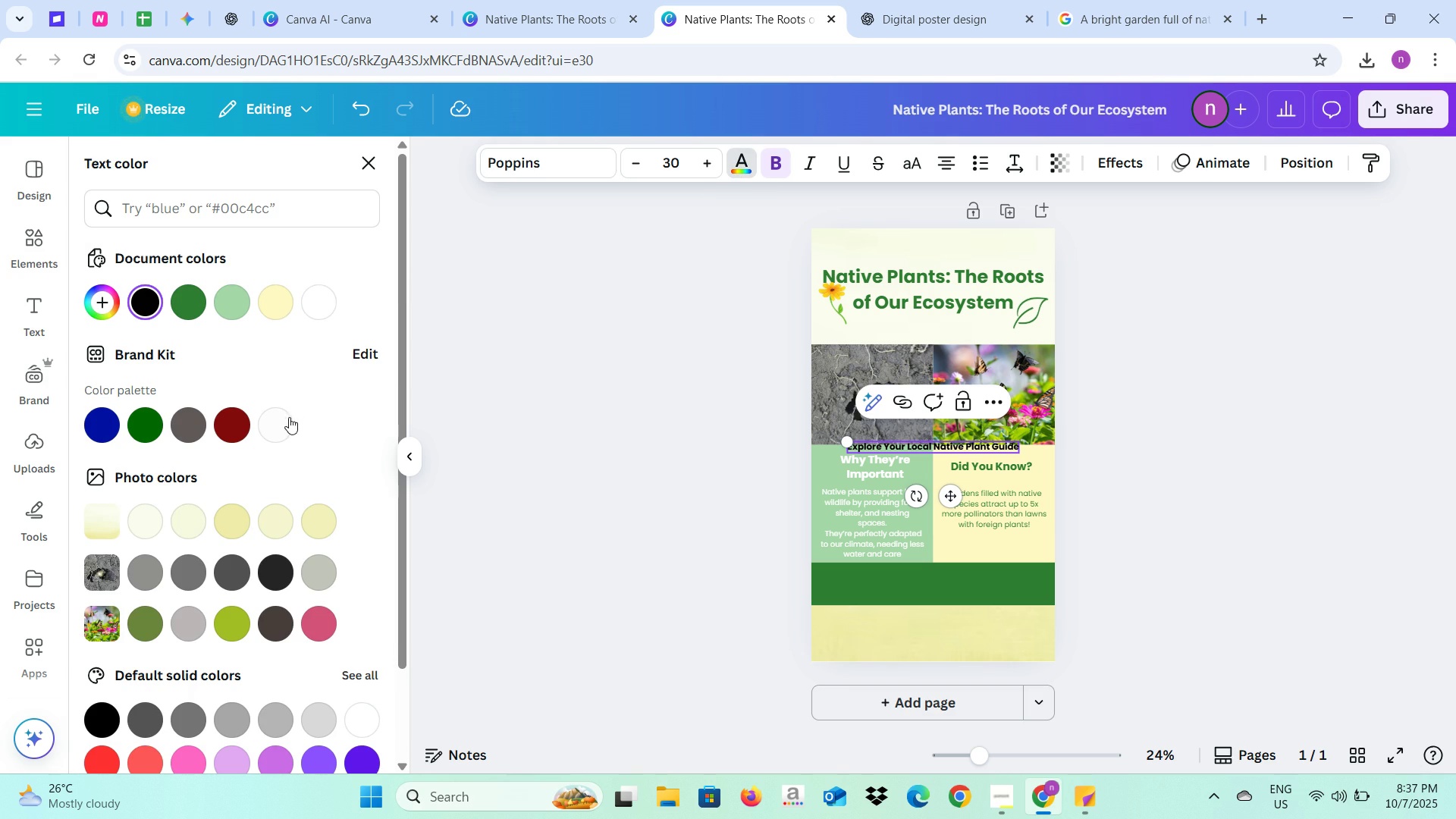 
left_click([283, 424])
 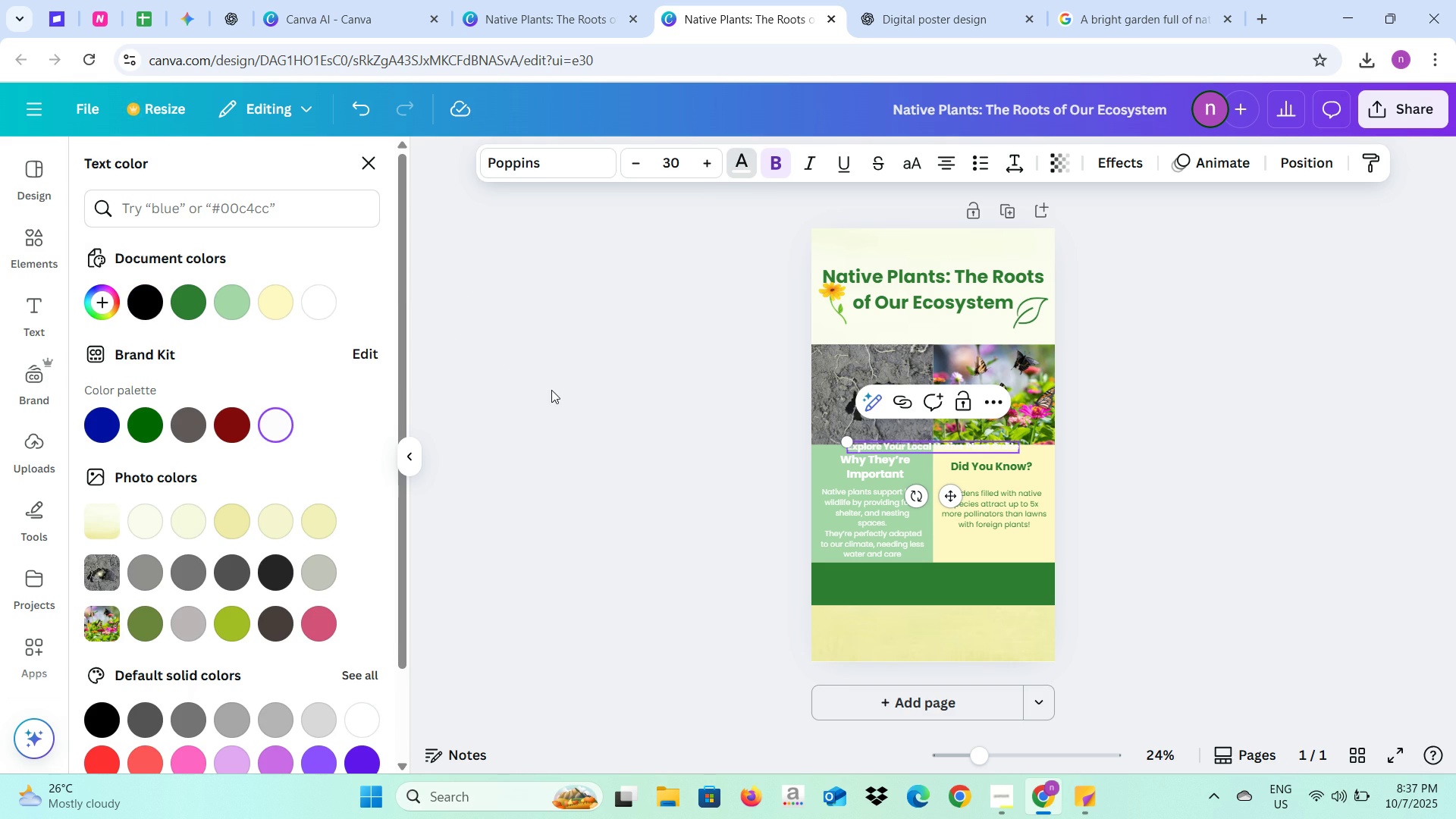 
left_click([551, 390])
 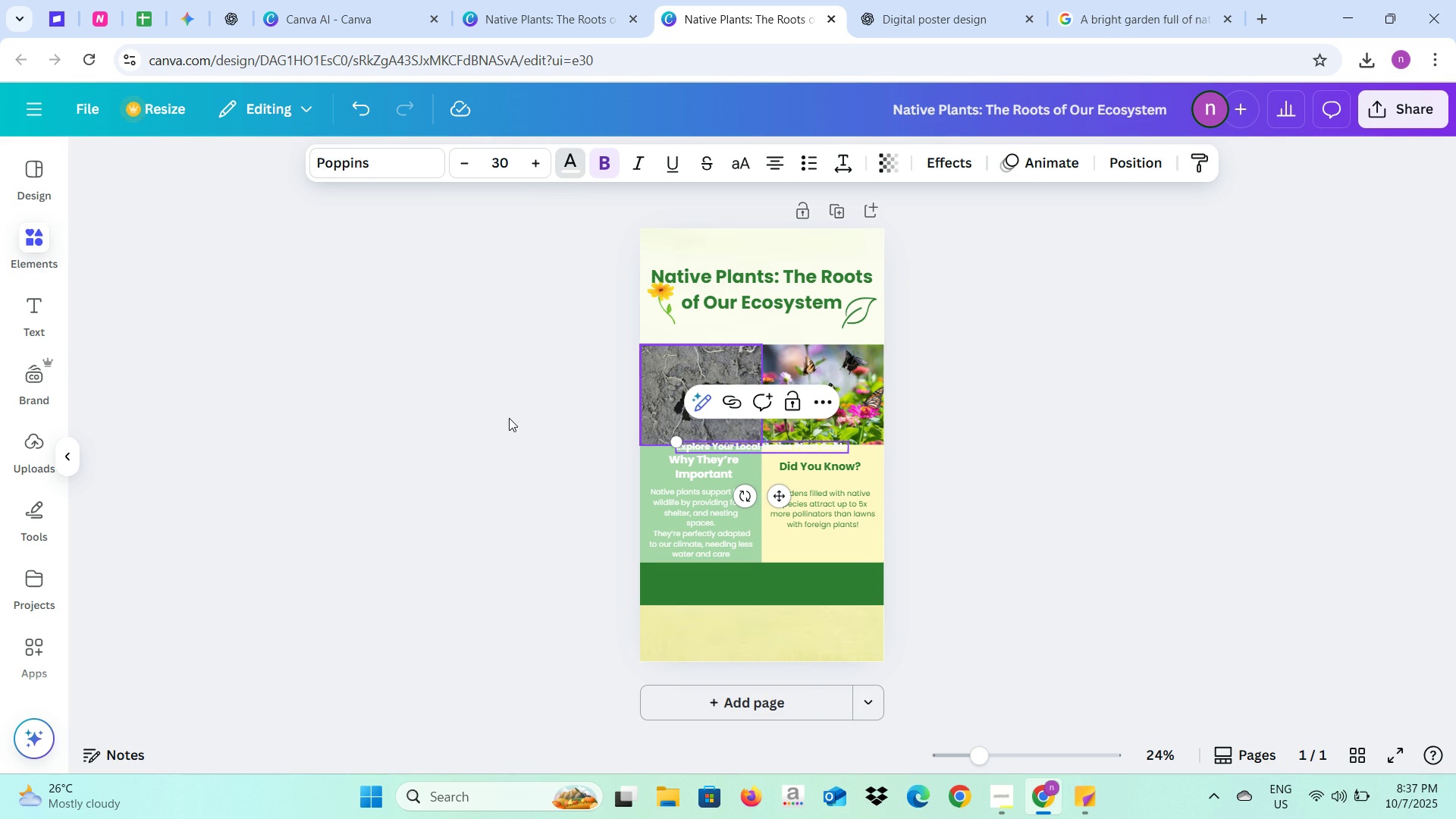 
left_click([509, 418])
 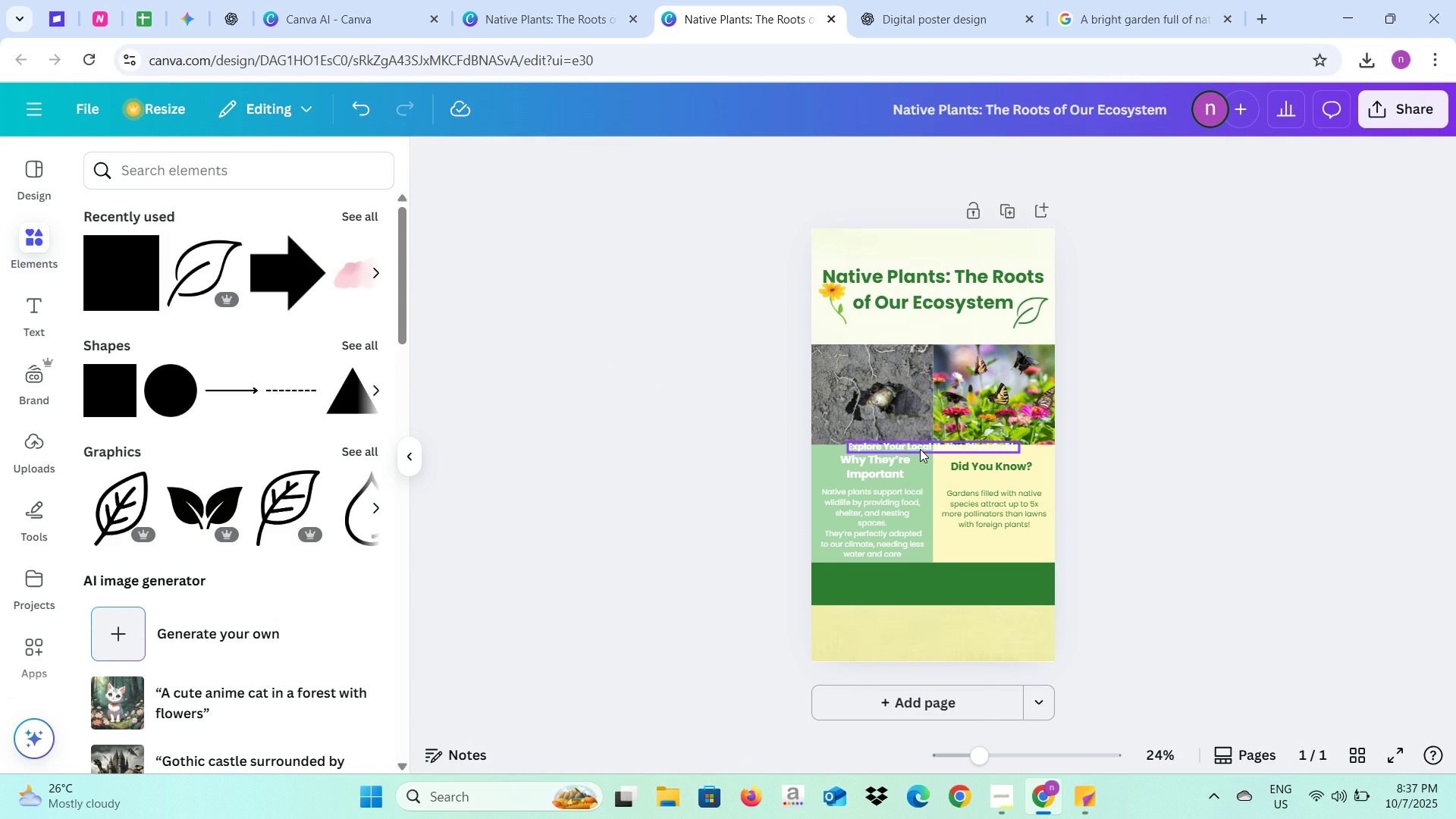 
left_click([920, 449])
 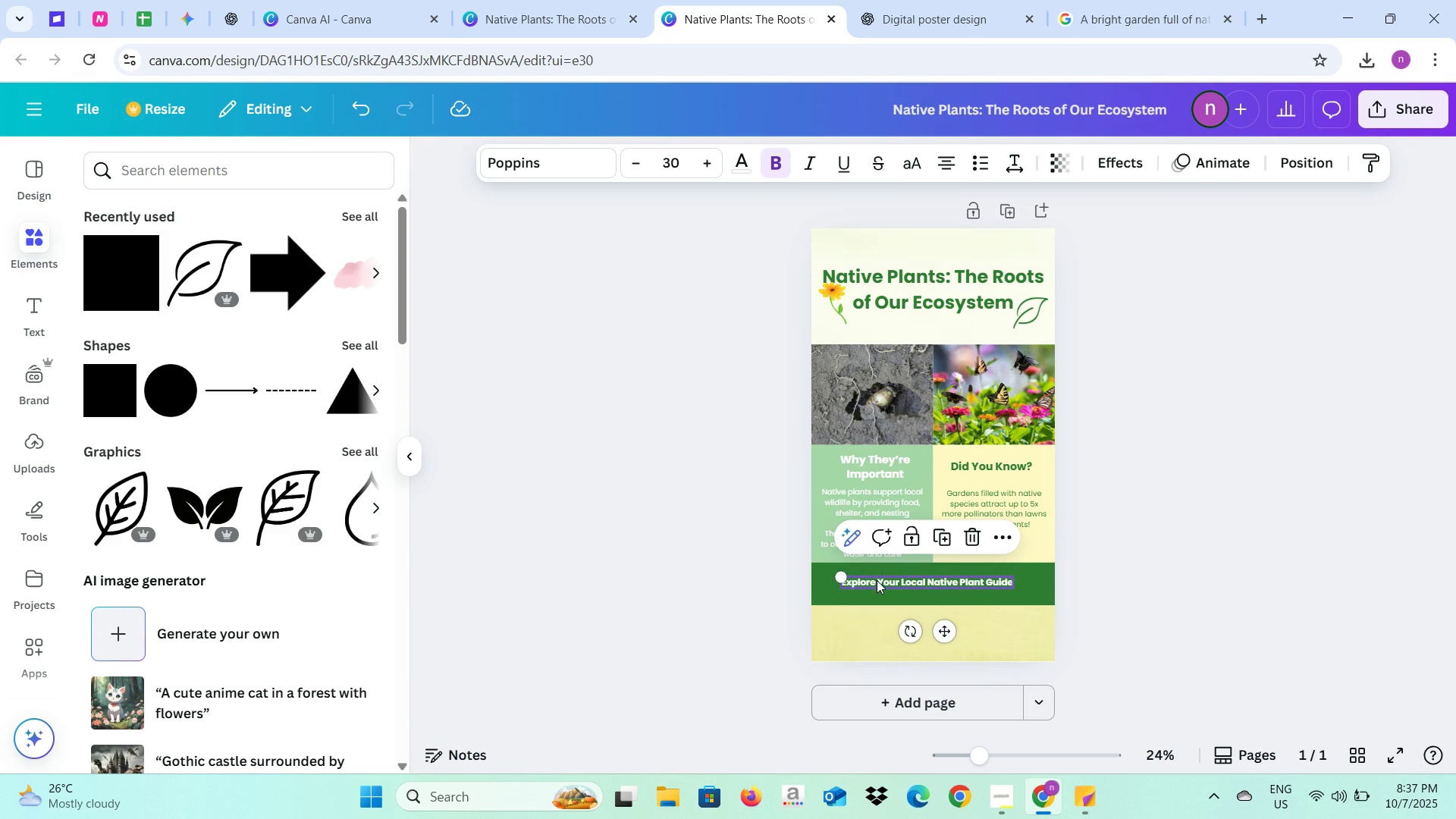 
wait(5.97)
 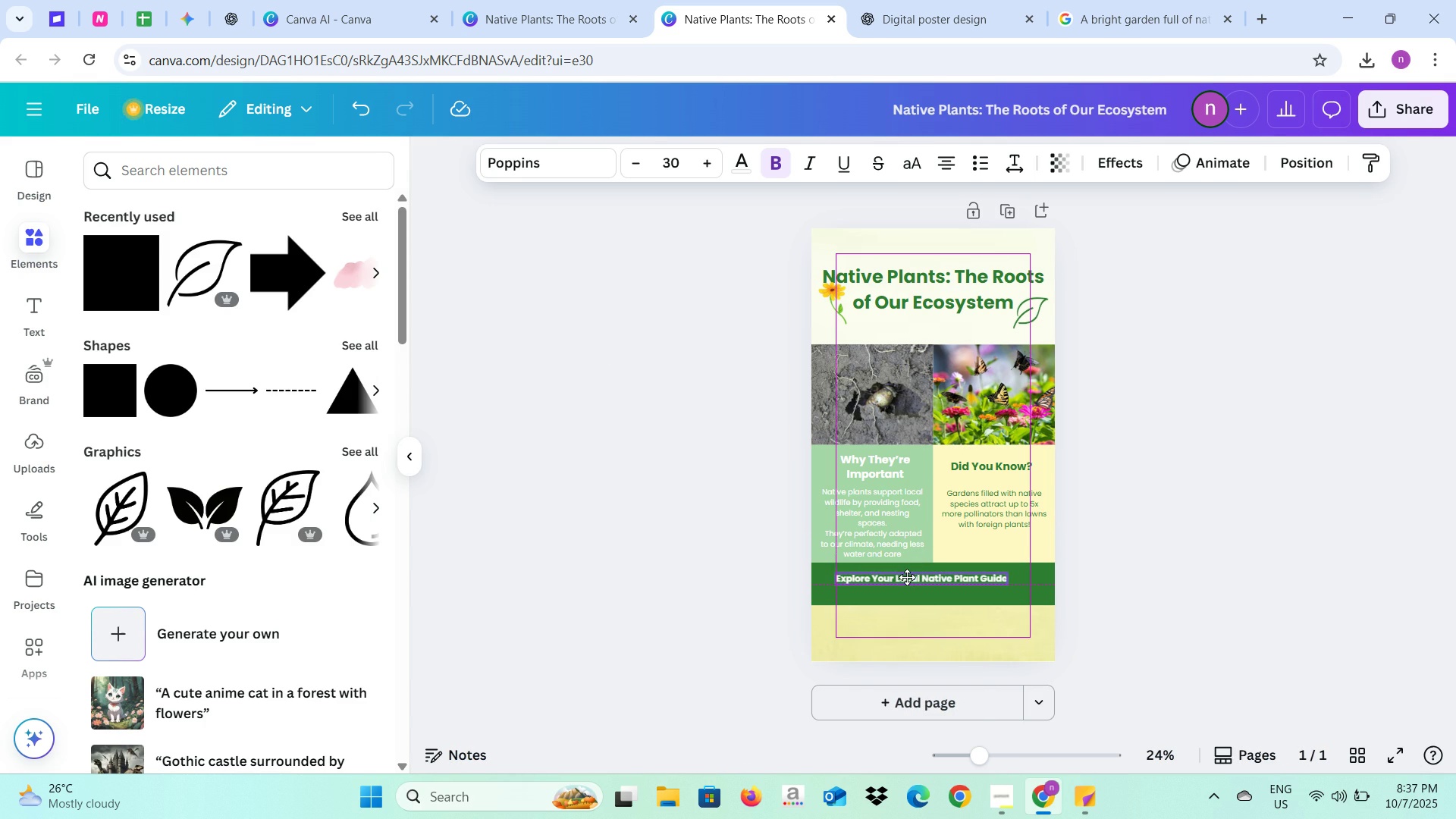 
left_click([717, 565])
 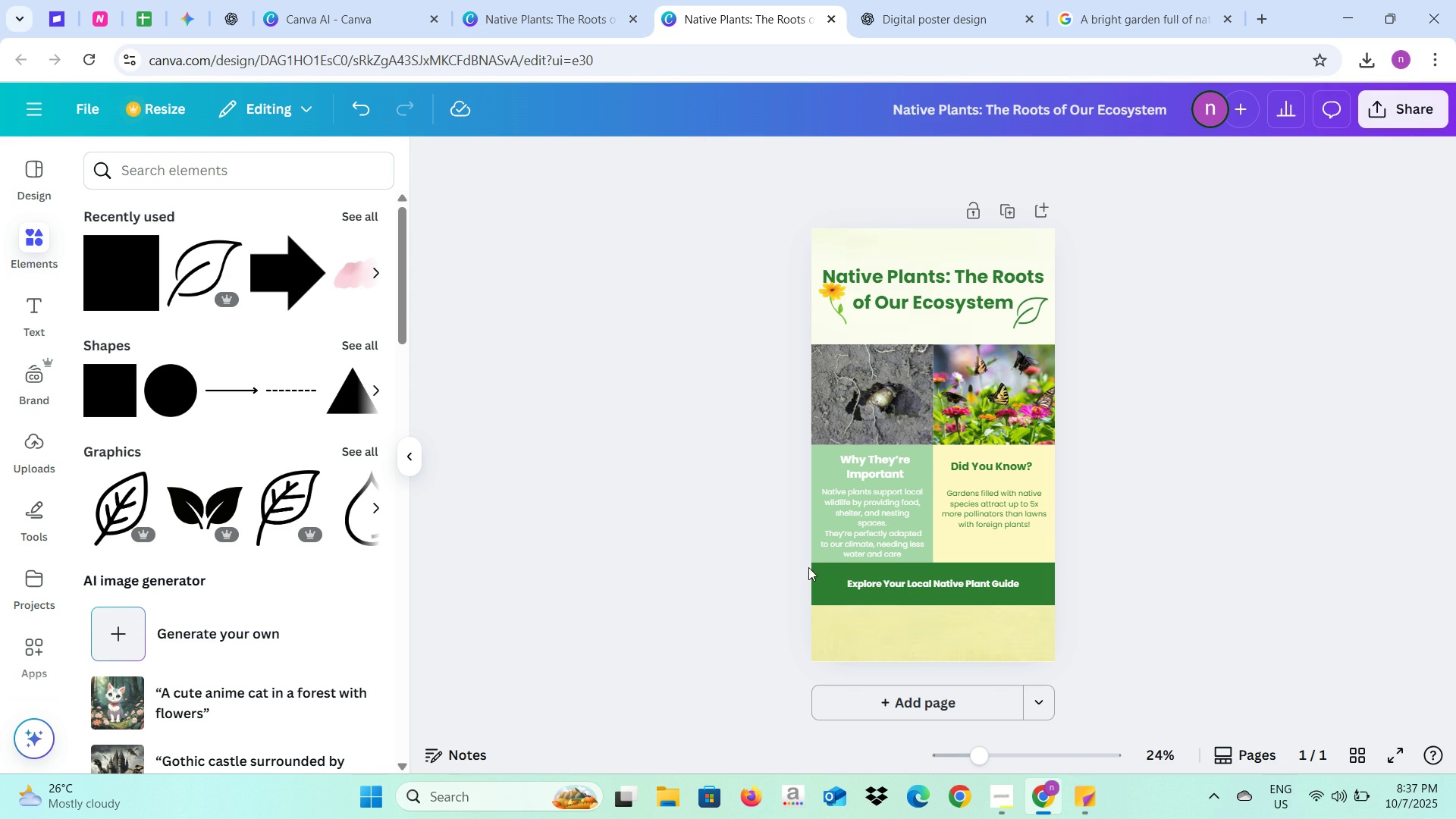 
left_click([817, 570])
 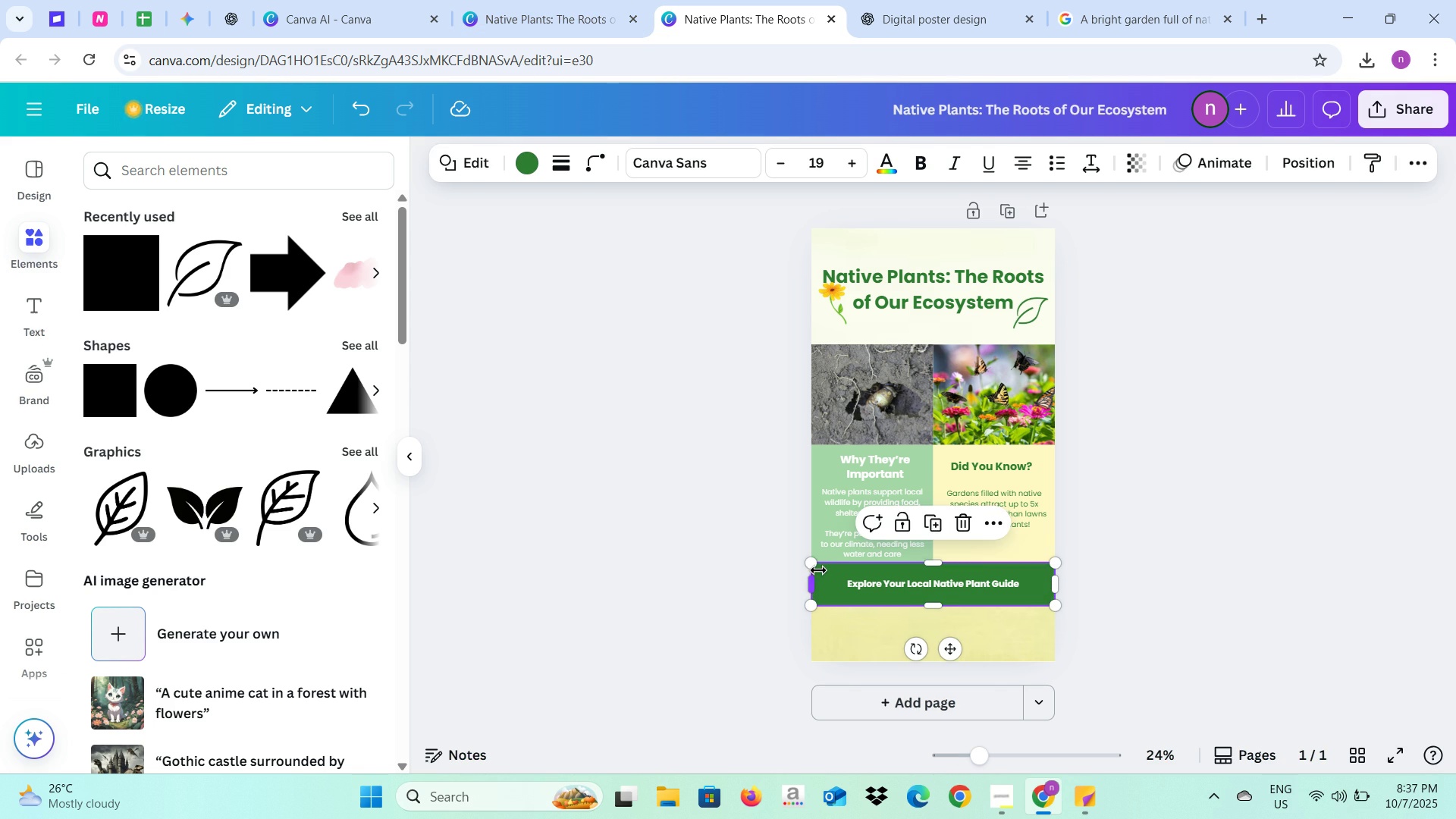 
key(Control+C)
 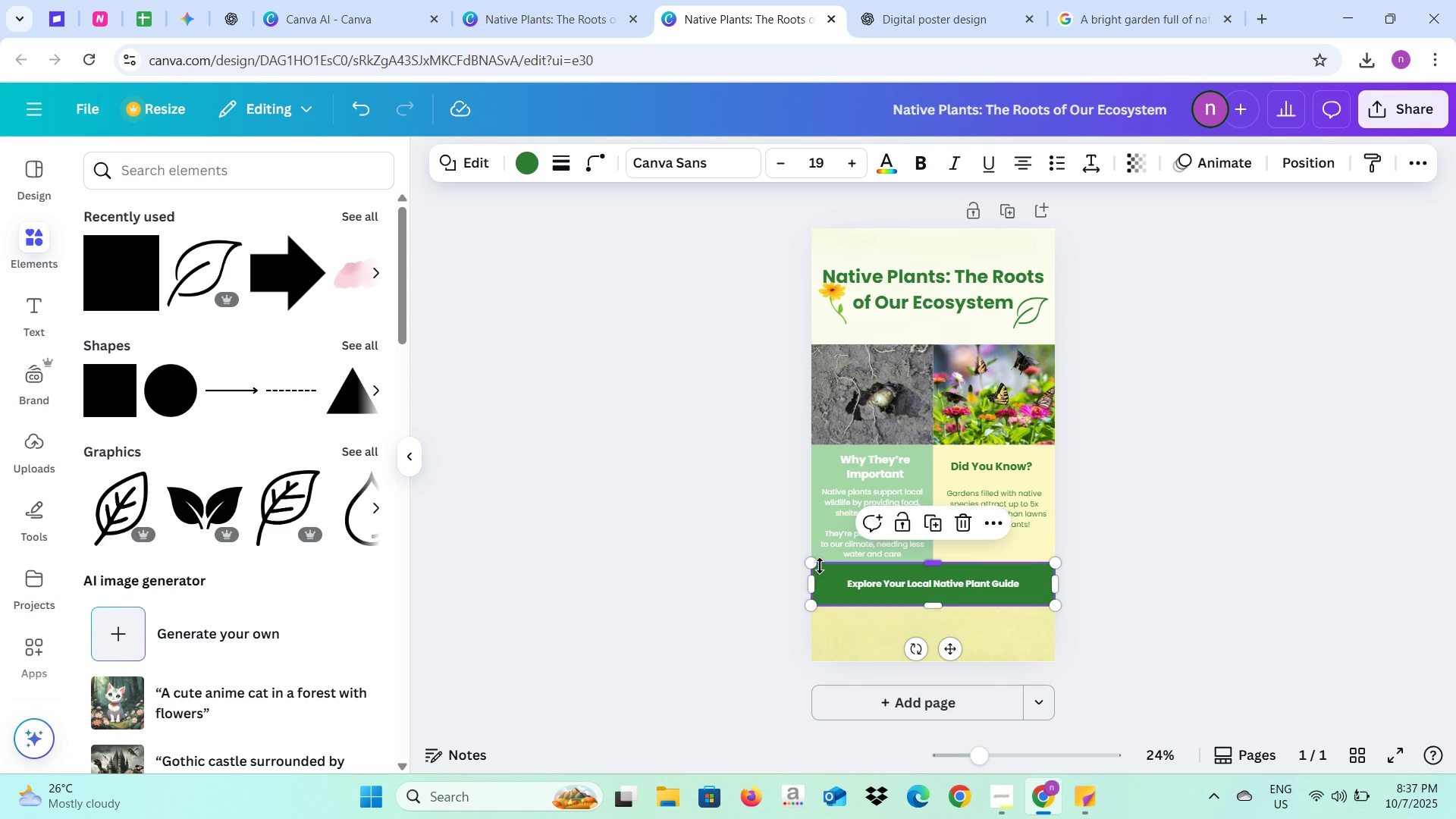 
key(Control+V)
 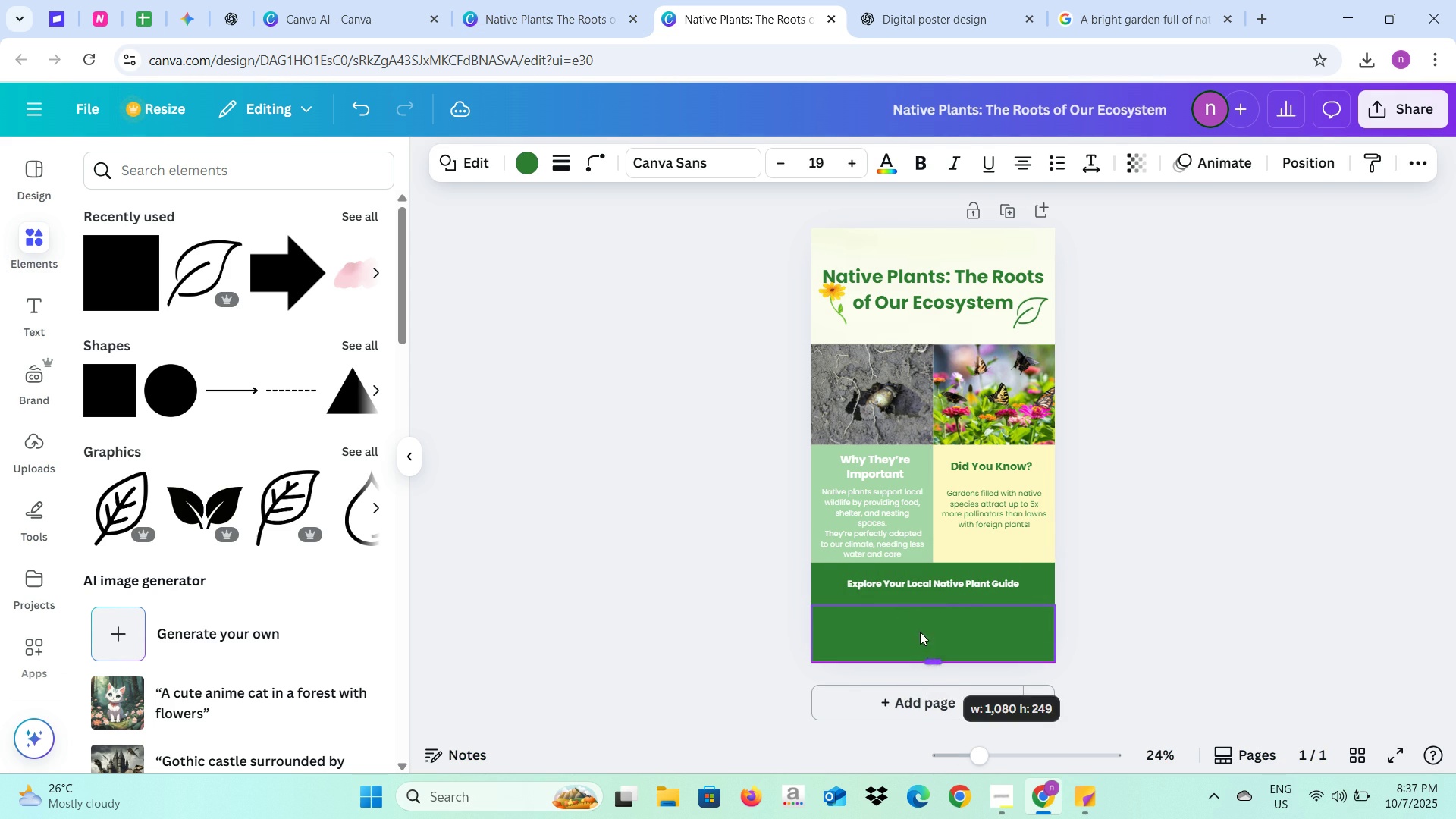 
wait(5.24)
 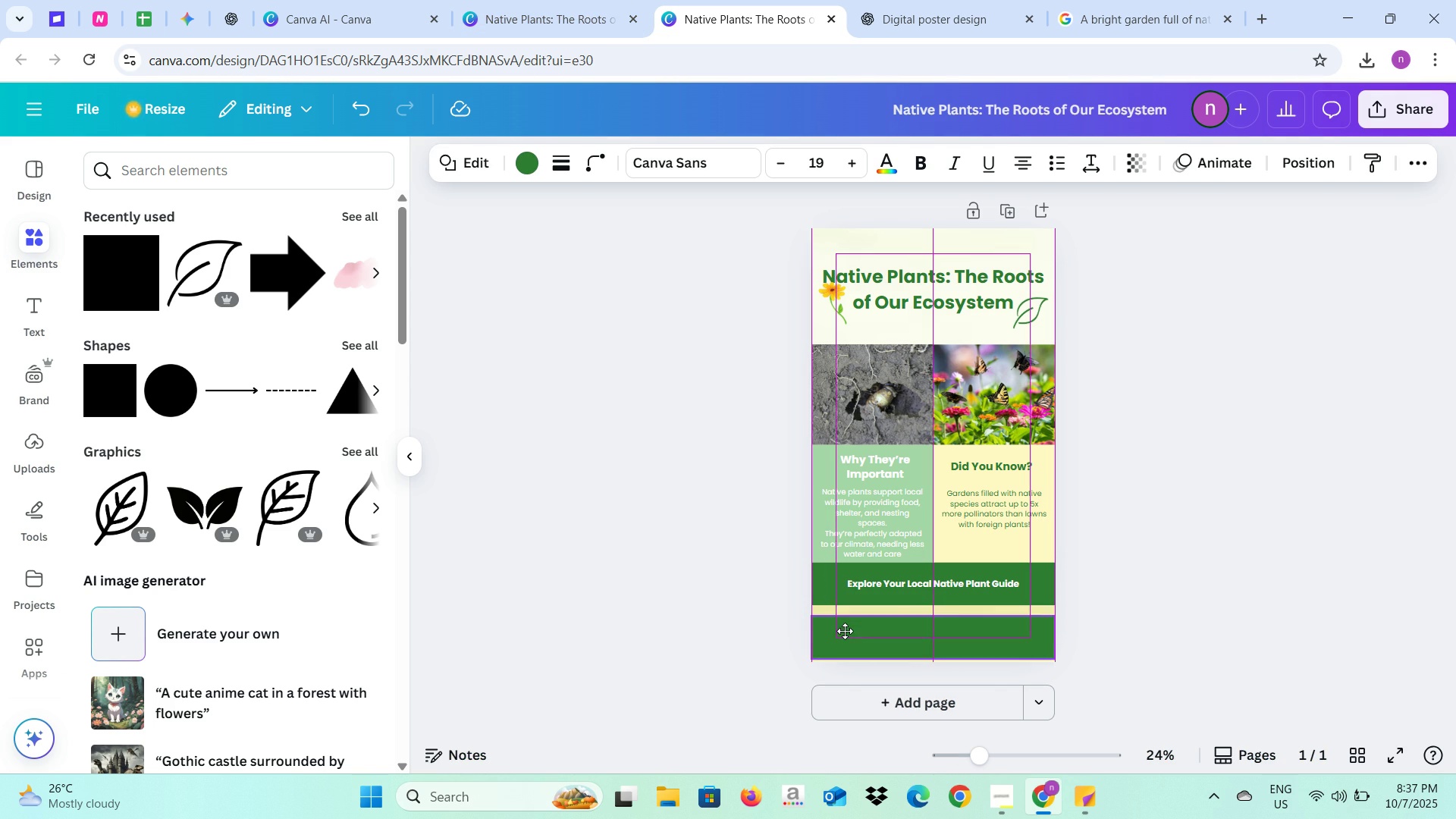 
left_click([907, 0])
 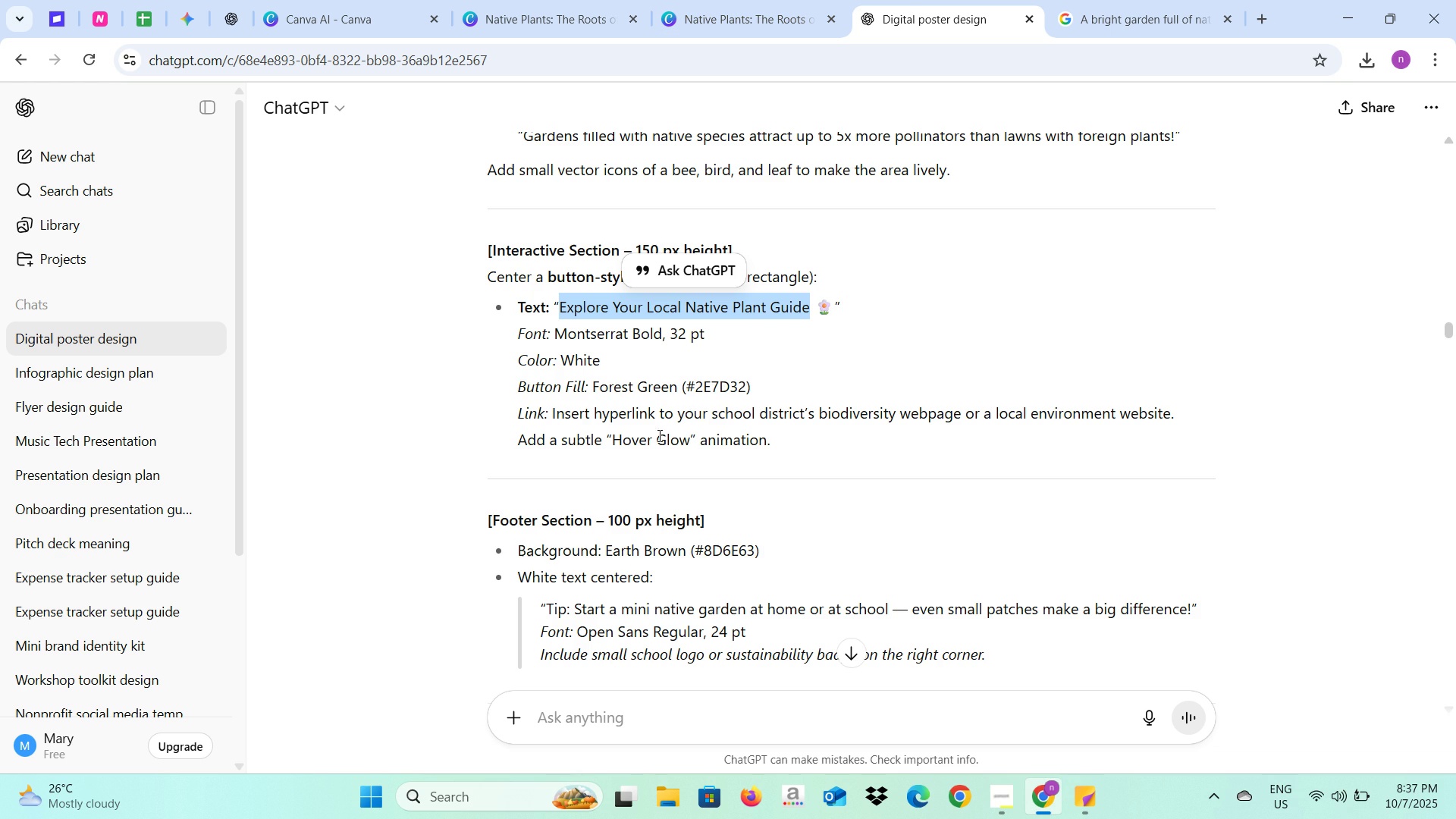 
scroll: coordinate [660, 445], scroll_direction: down, amount: 2.0
 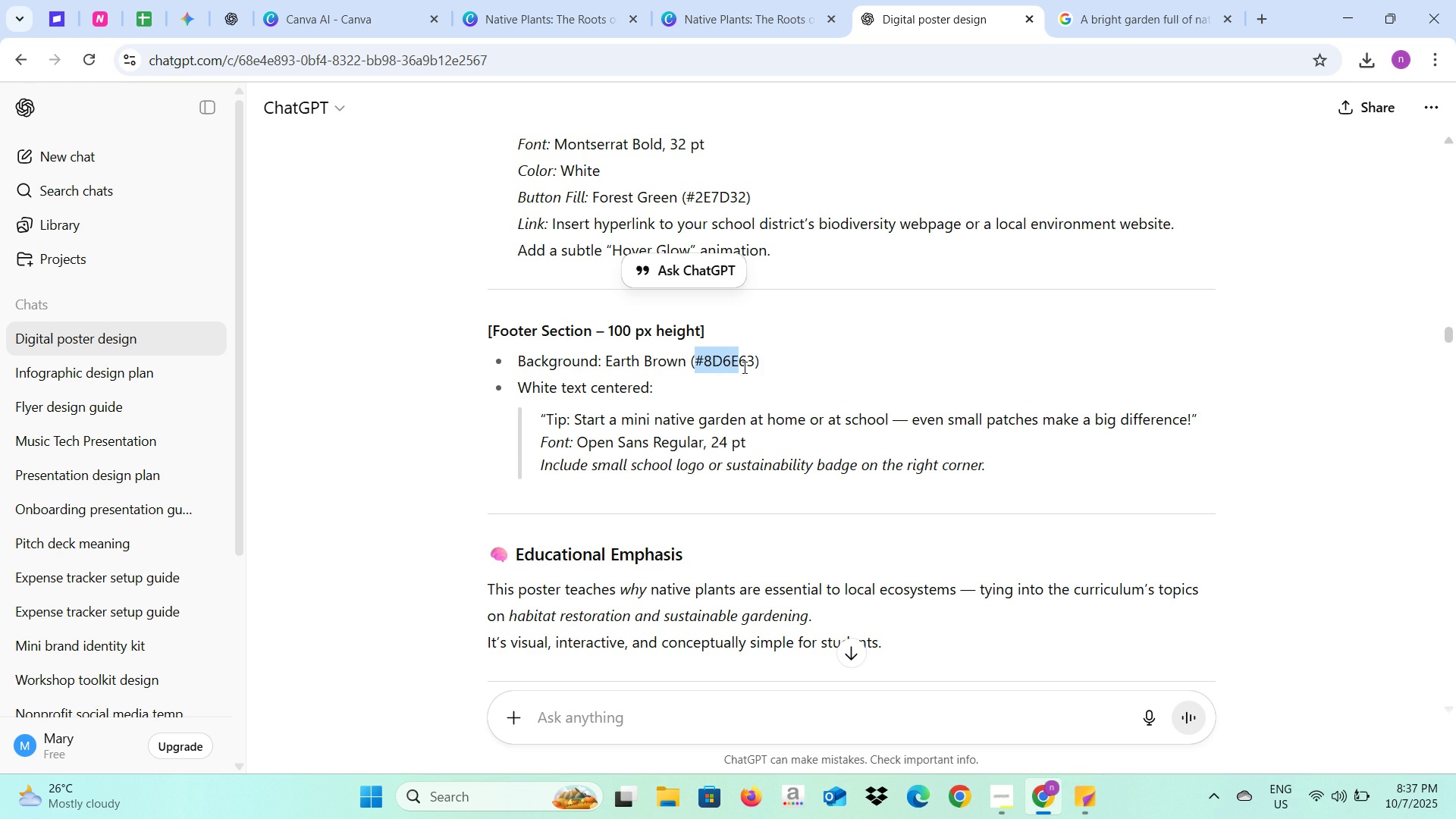 
key(Control+C)
 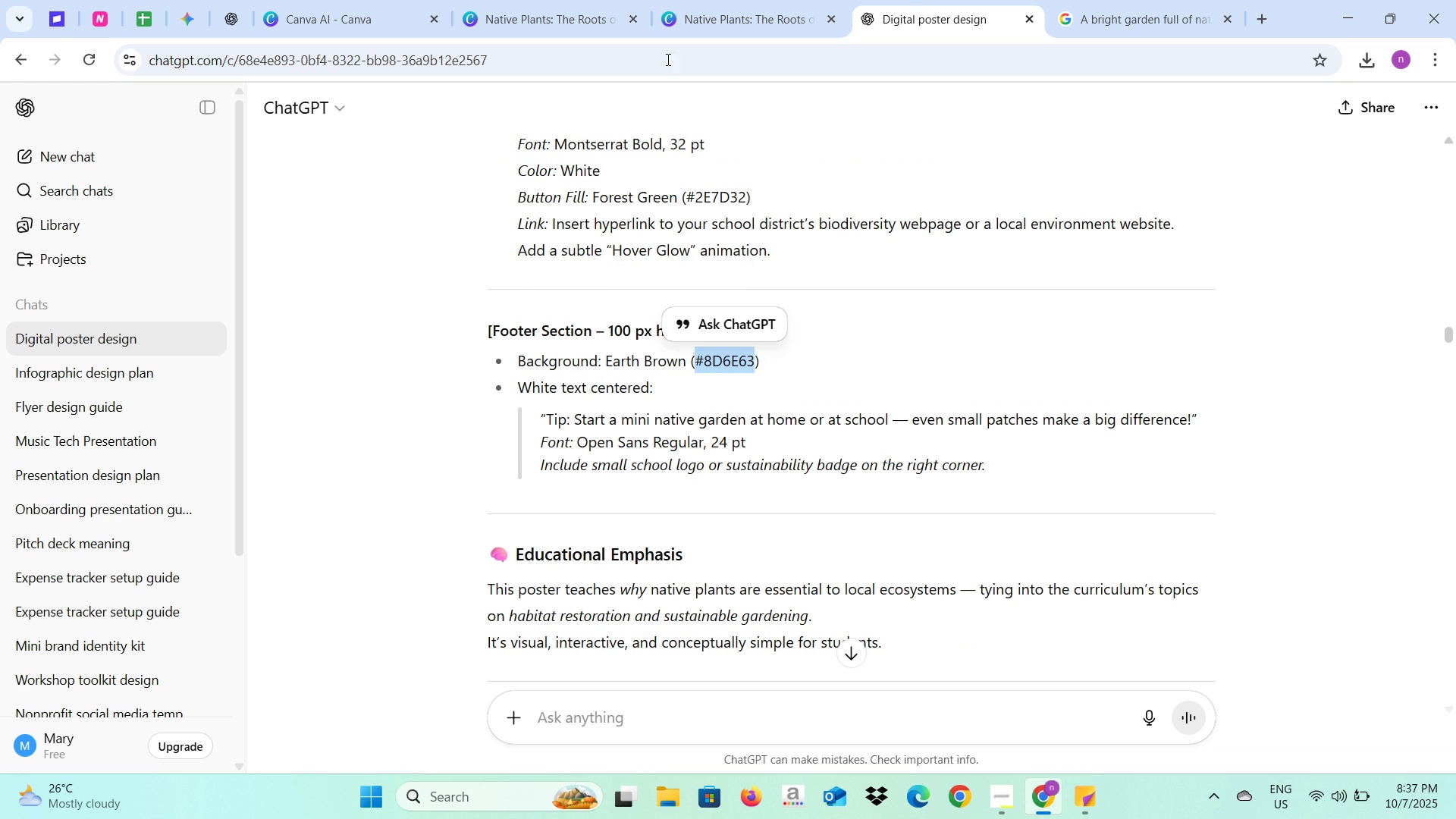 
key(Control+C)
 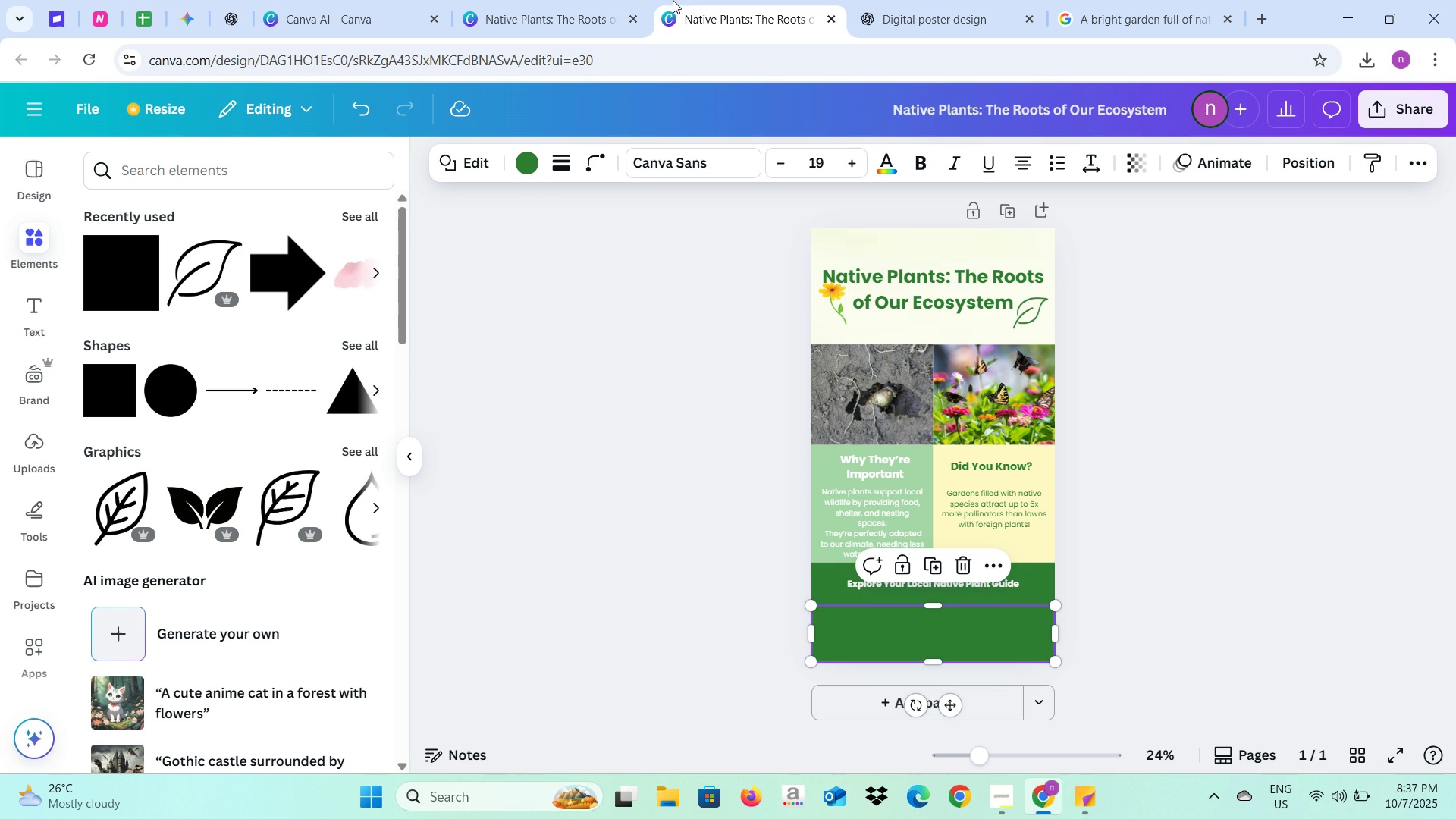 
left_click([673, 0])
 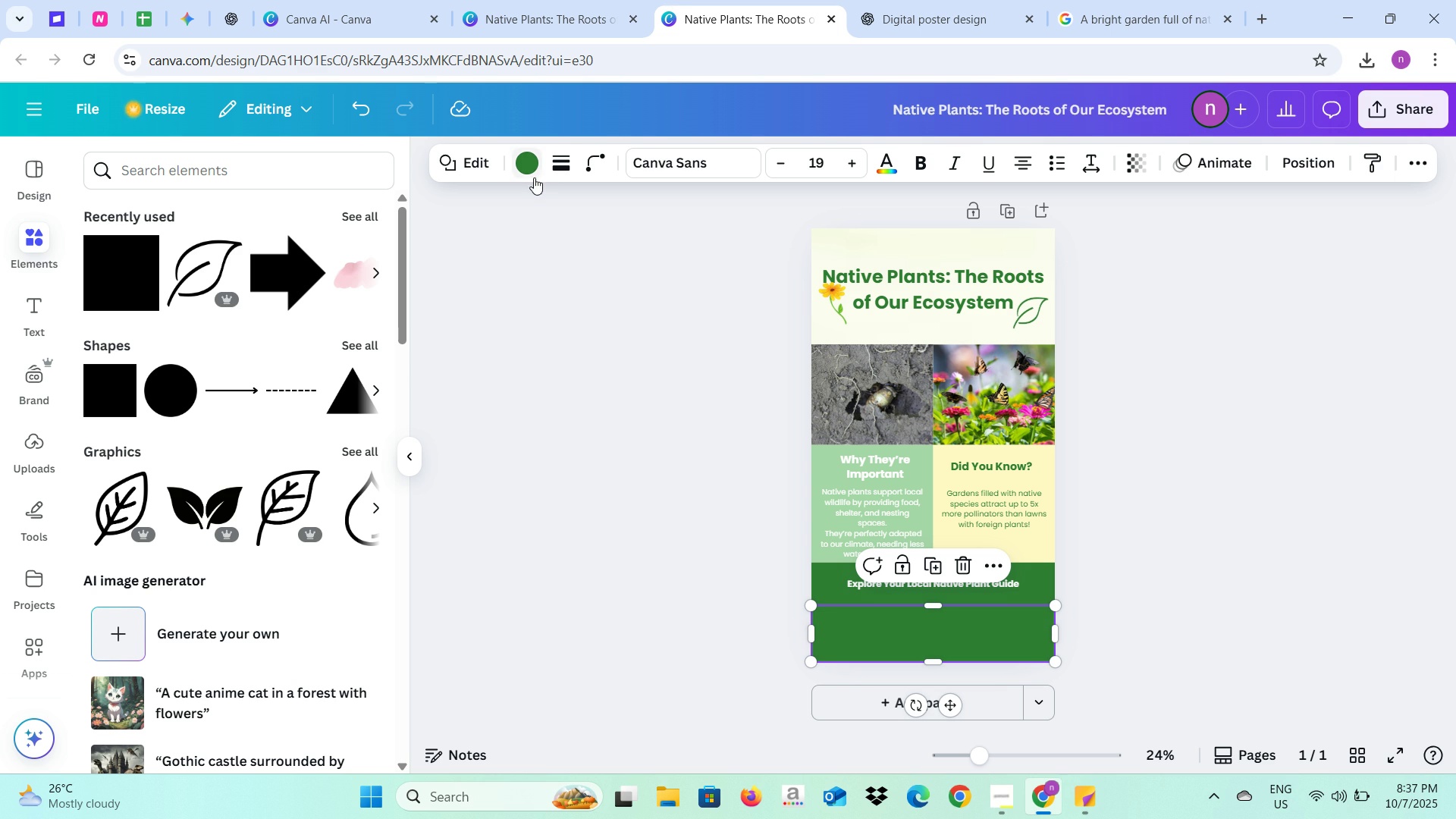 
left_click([528, 165])
 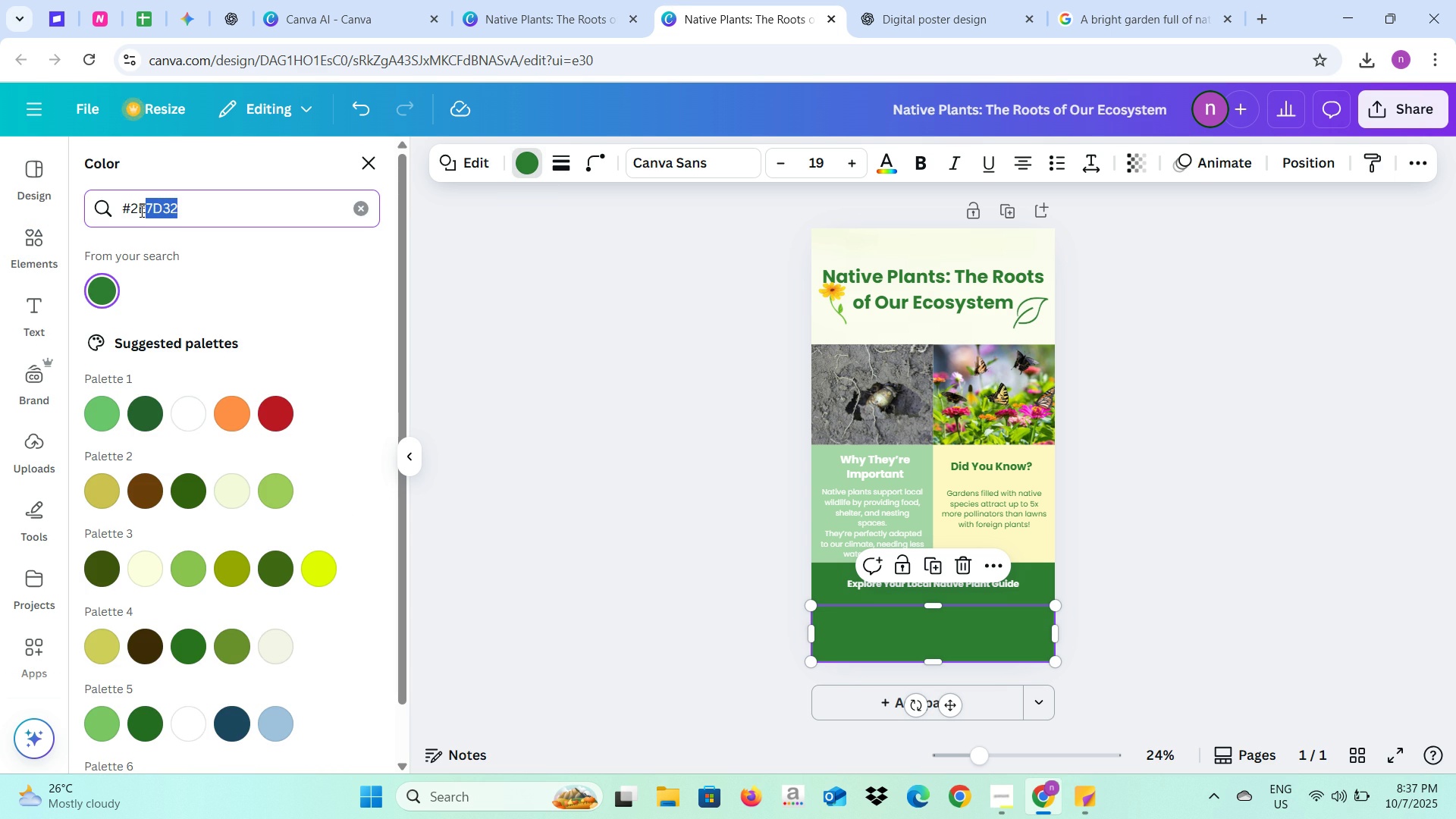 
hold_key(key=ControlLeft, duration=1.55)
 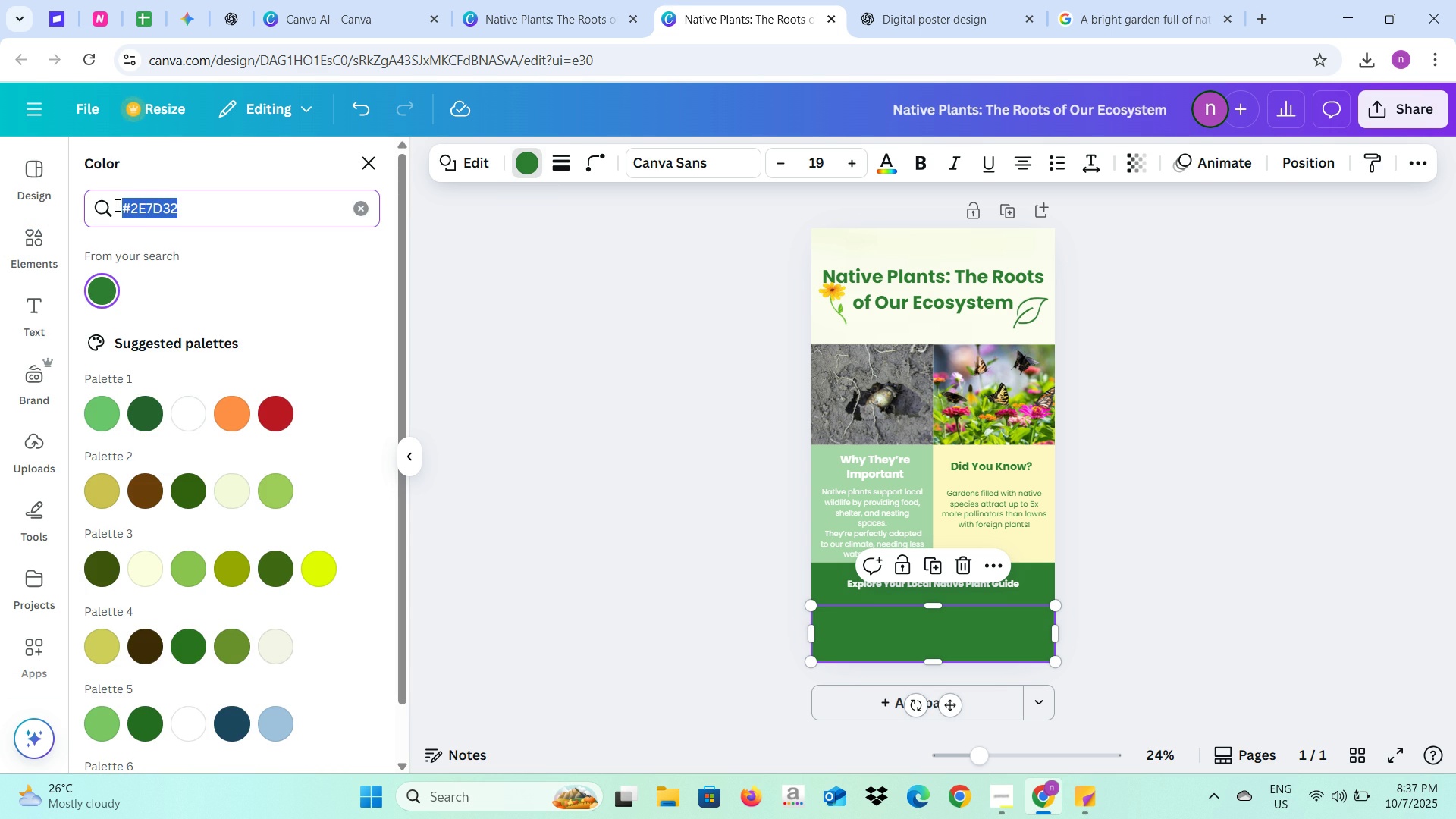 
key(Control+ControlLeft)
 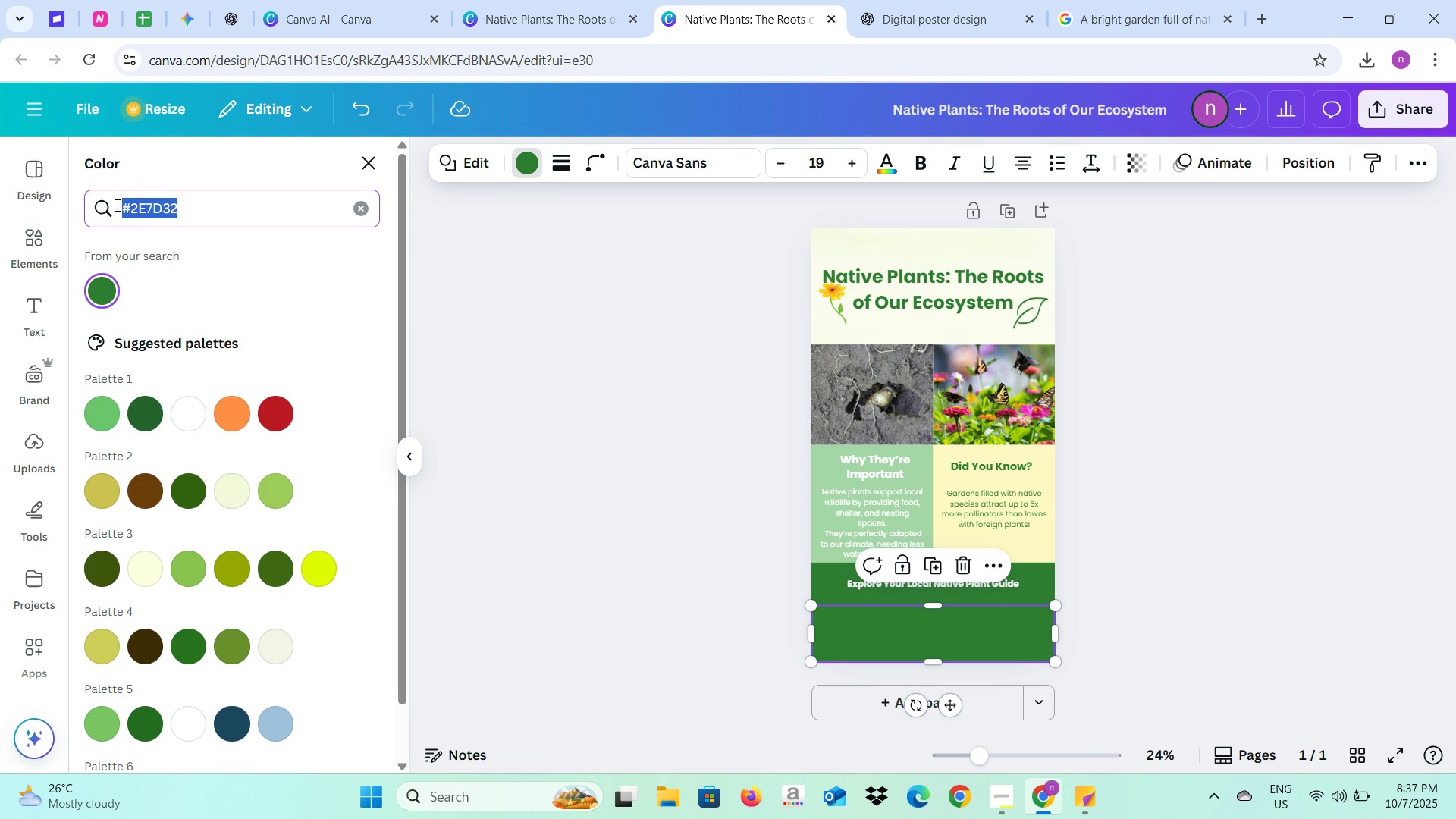 
key(Control+ControlLeft)
 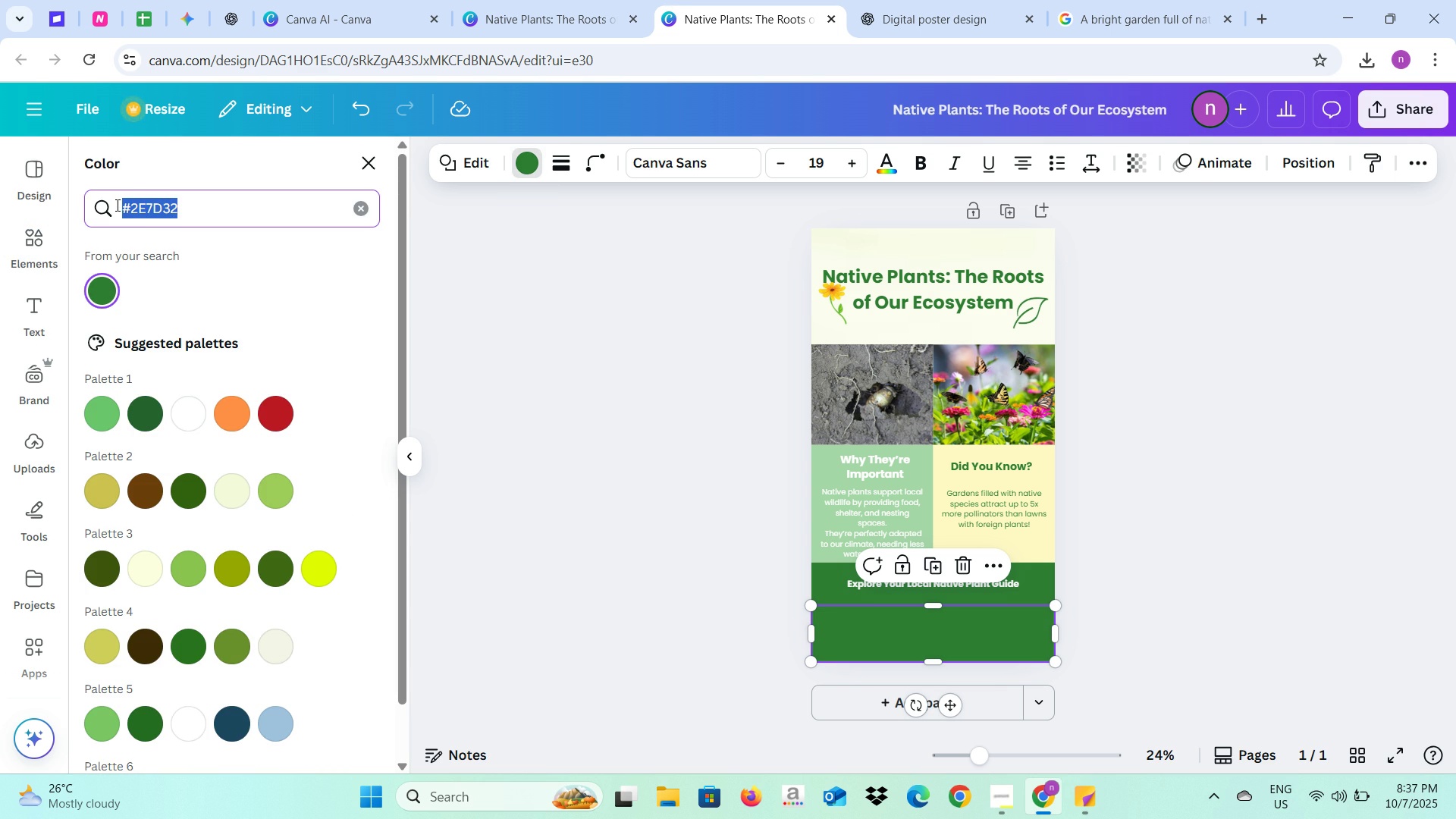 
key(Control+V)
 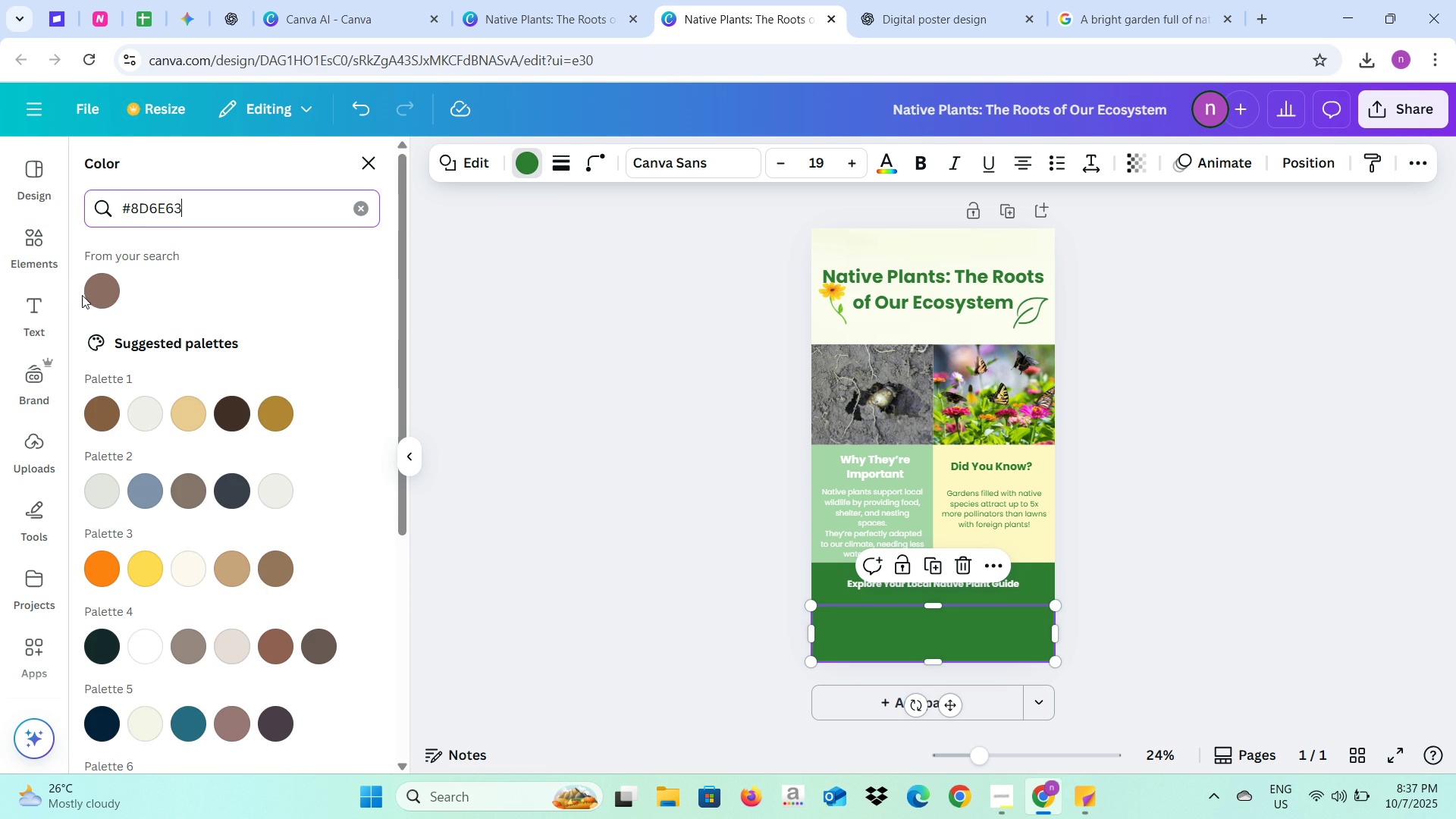 
left_click([98, 291])
 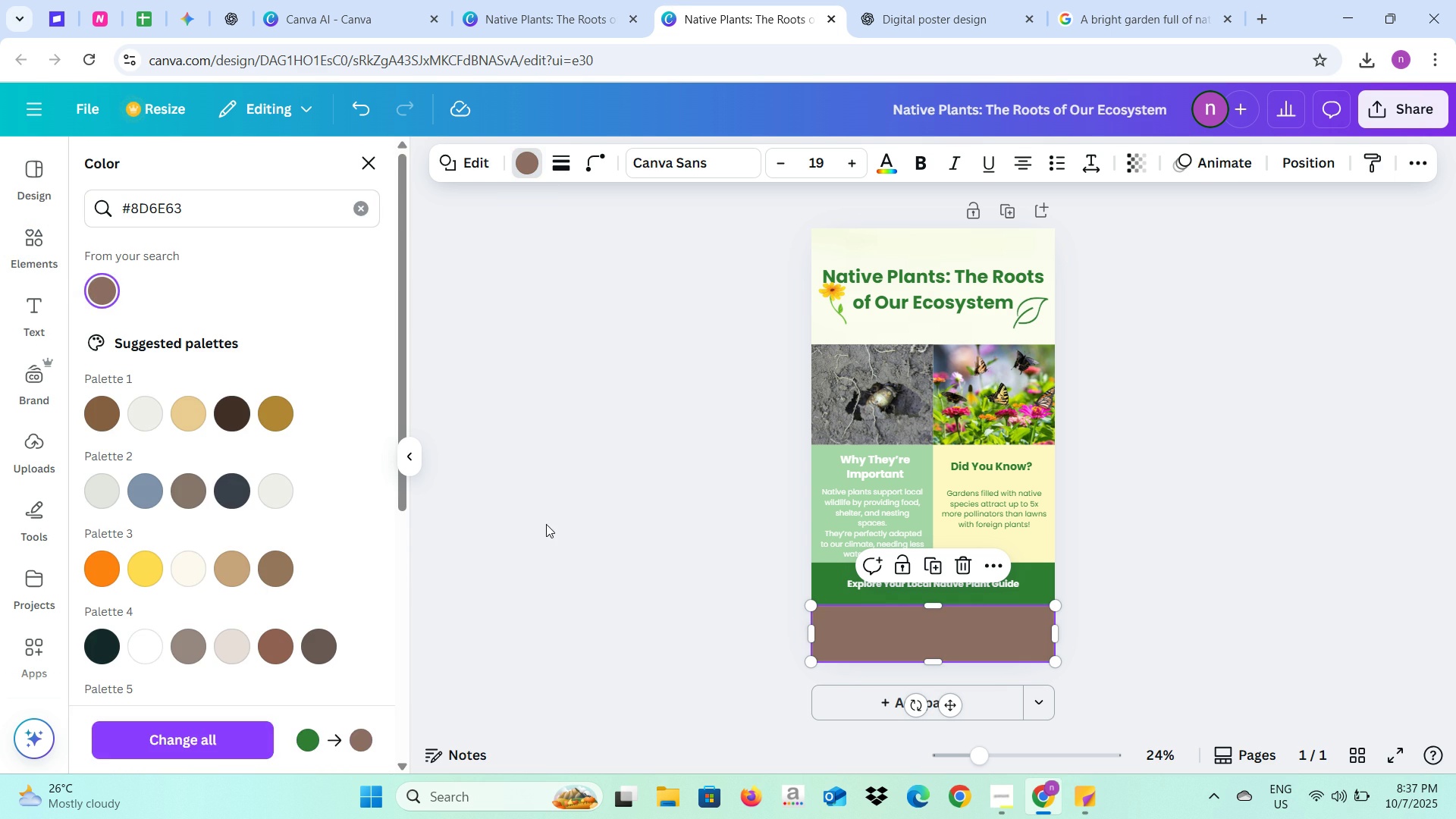 
left_click([546, 524])
 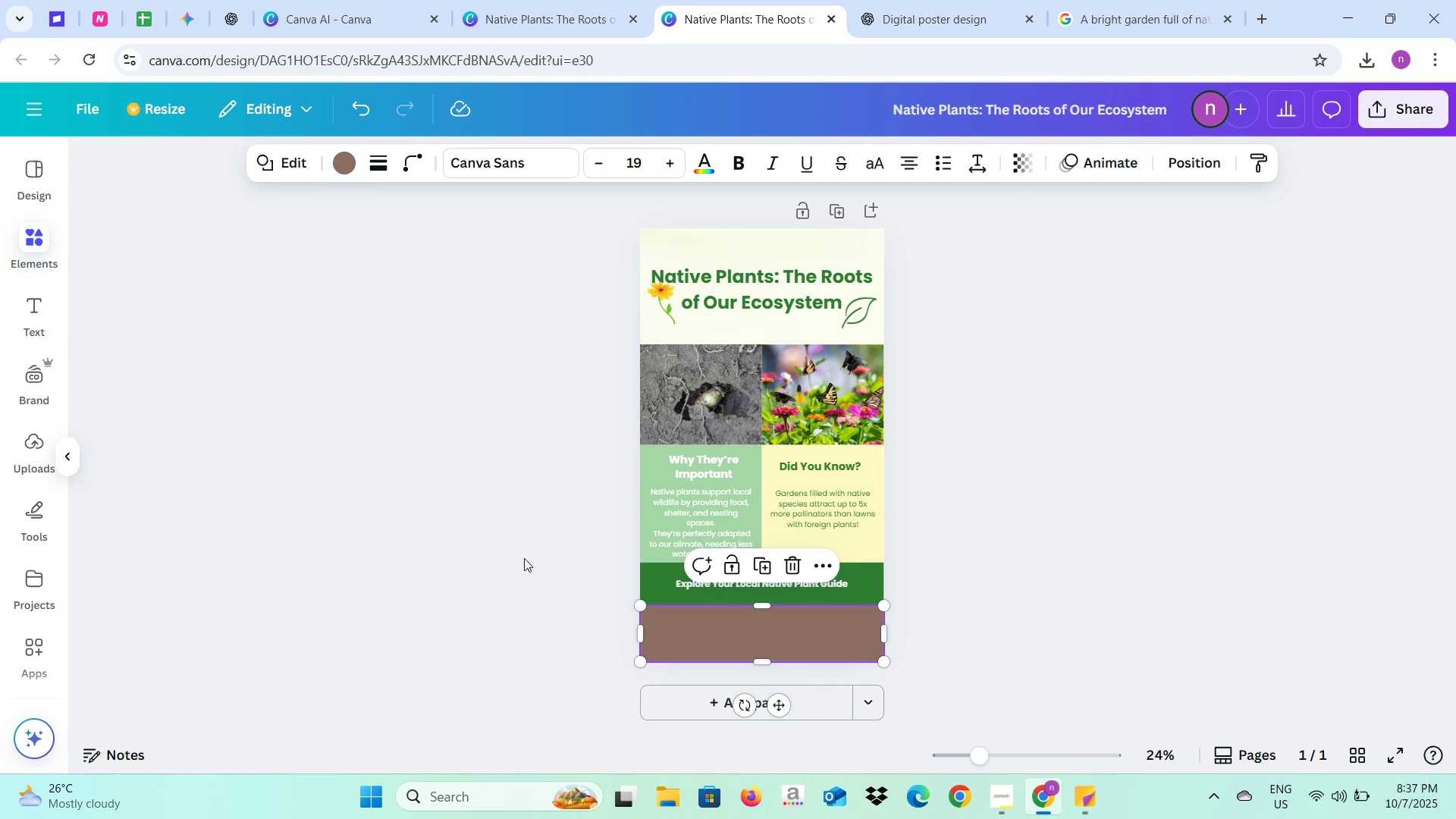 
left_click([523, 559])
 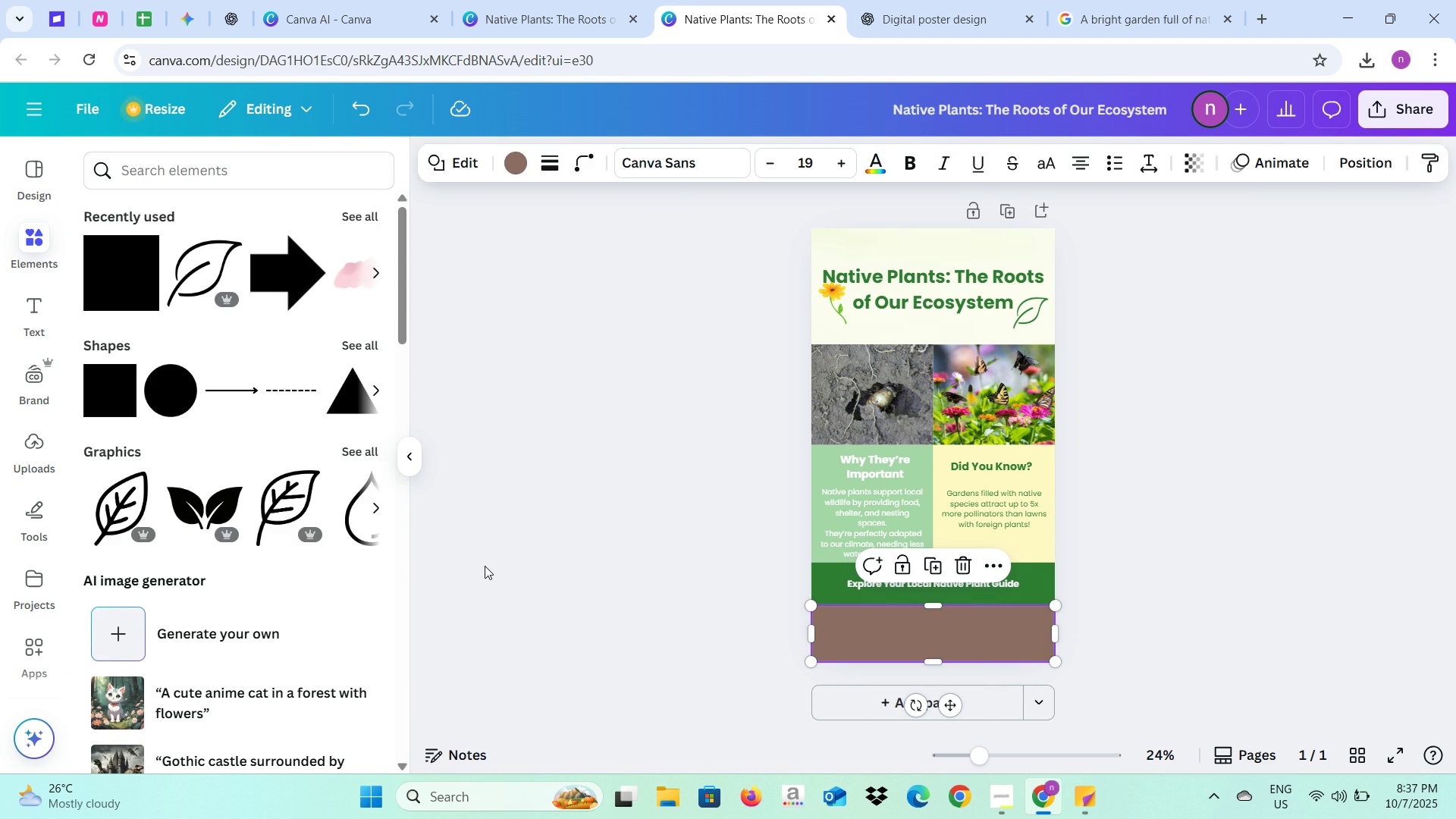 
left_click([485, 566])
 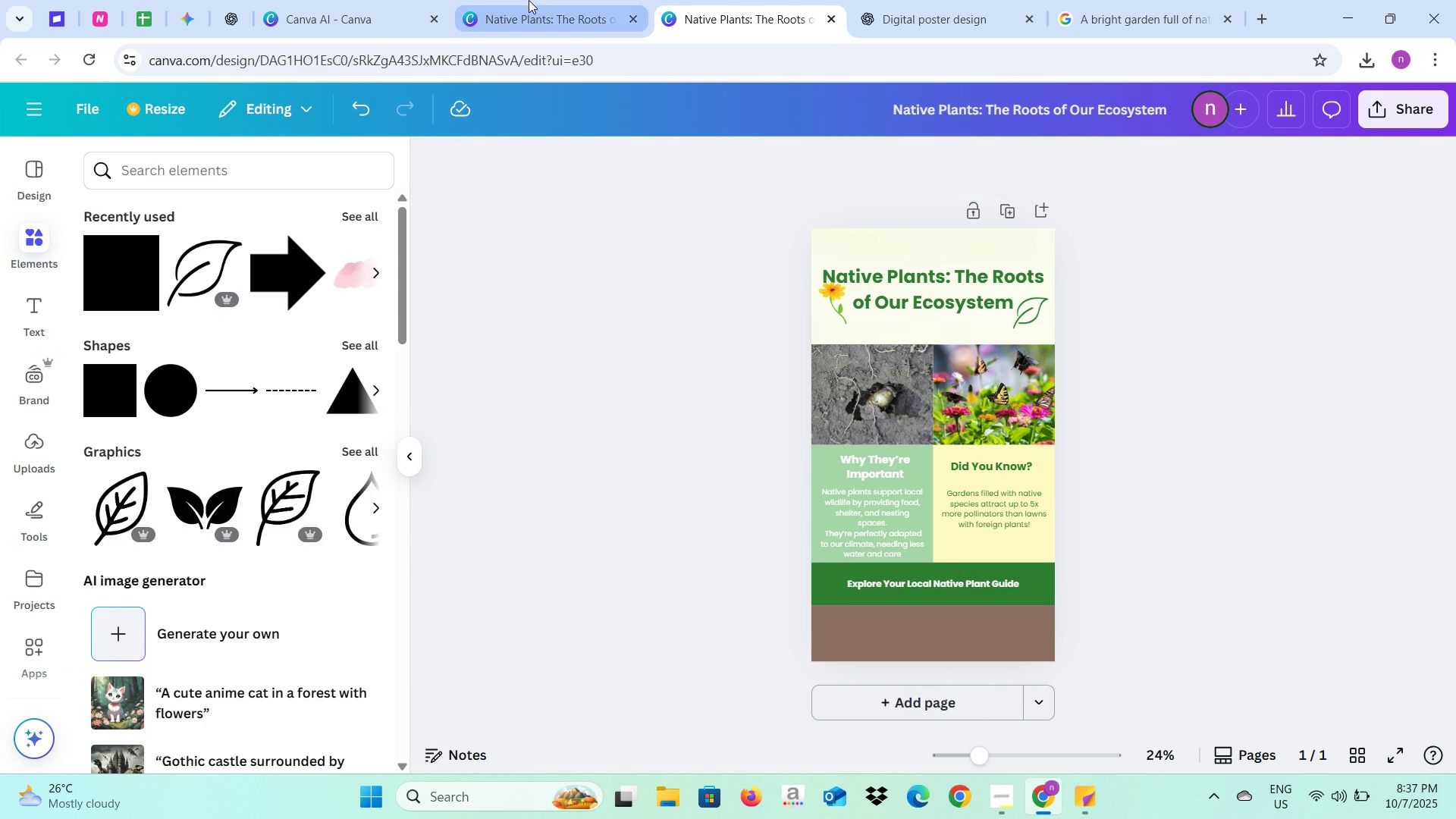 
left_click([529, 0])
 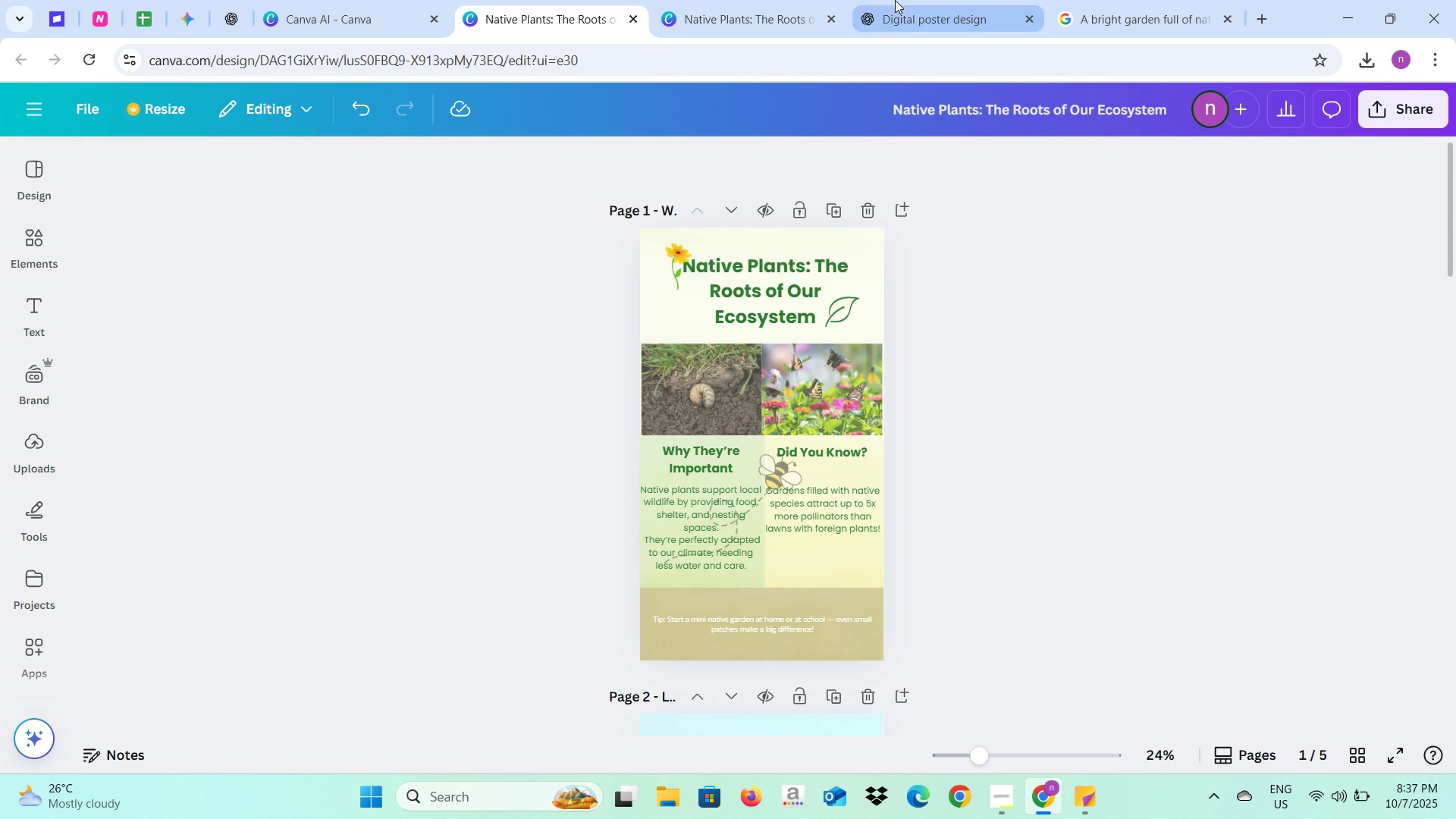 
left_click([895, 0])
 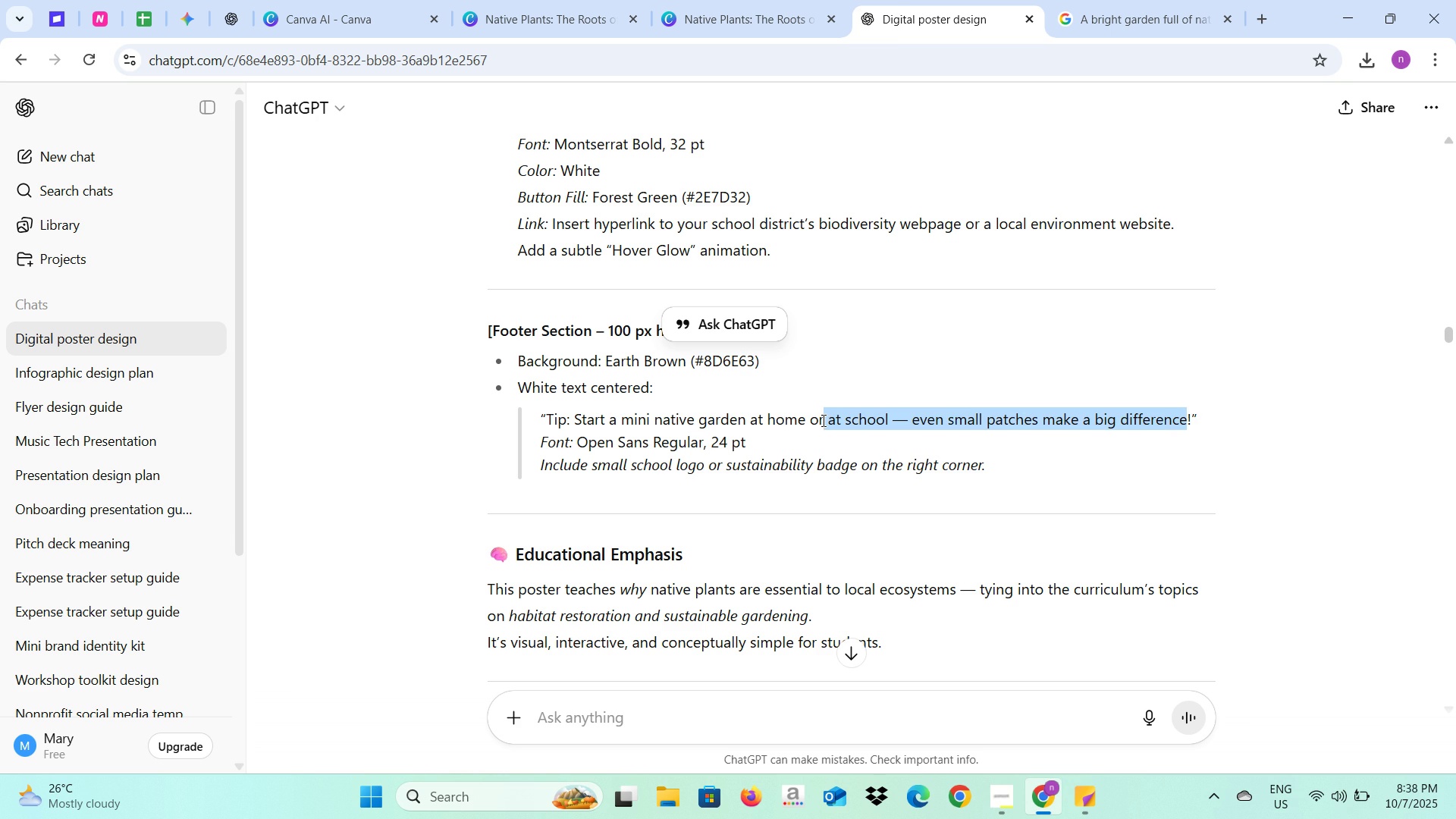 
wait(10.68)
 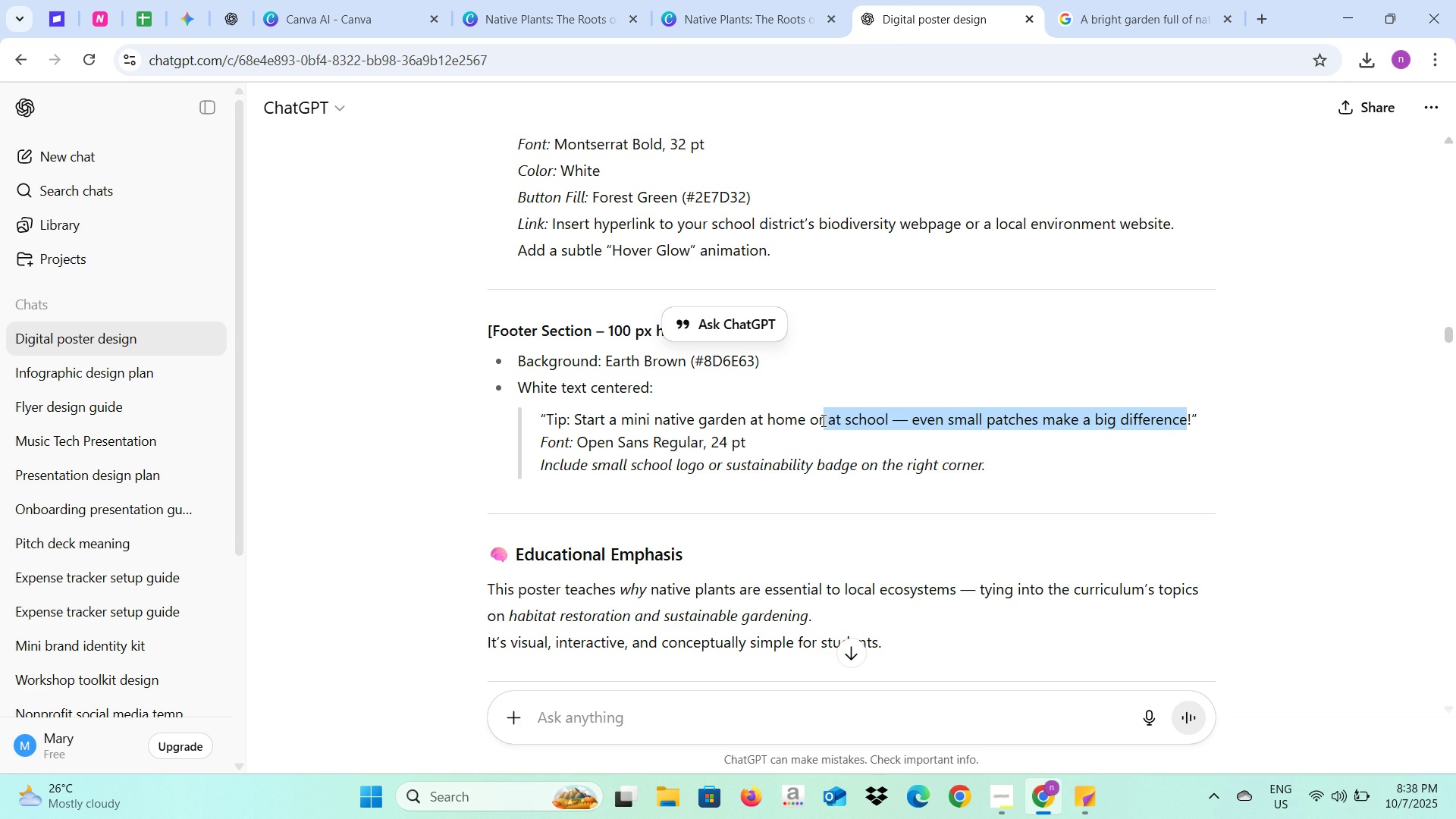 
key(Control+C)
 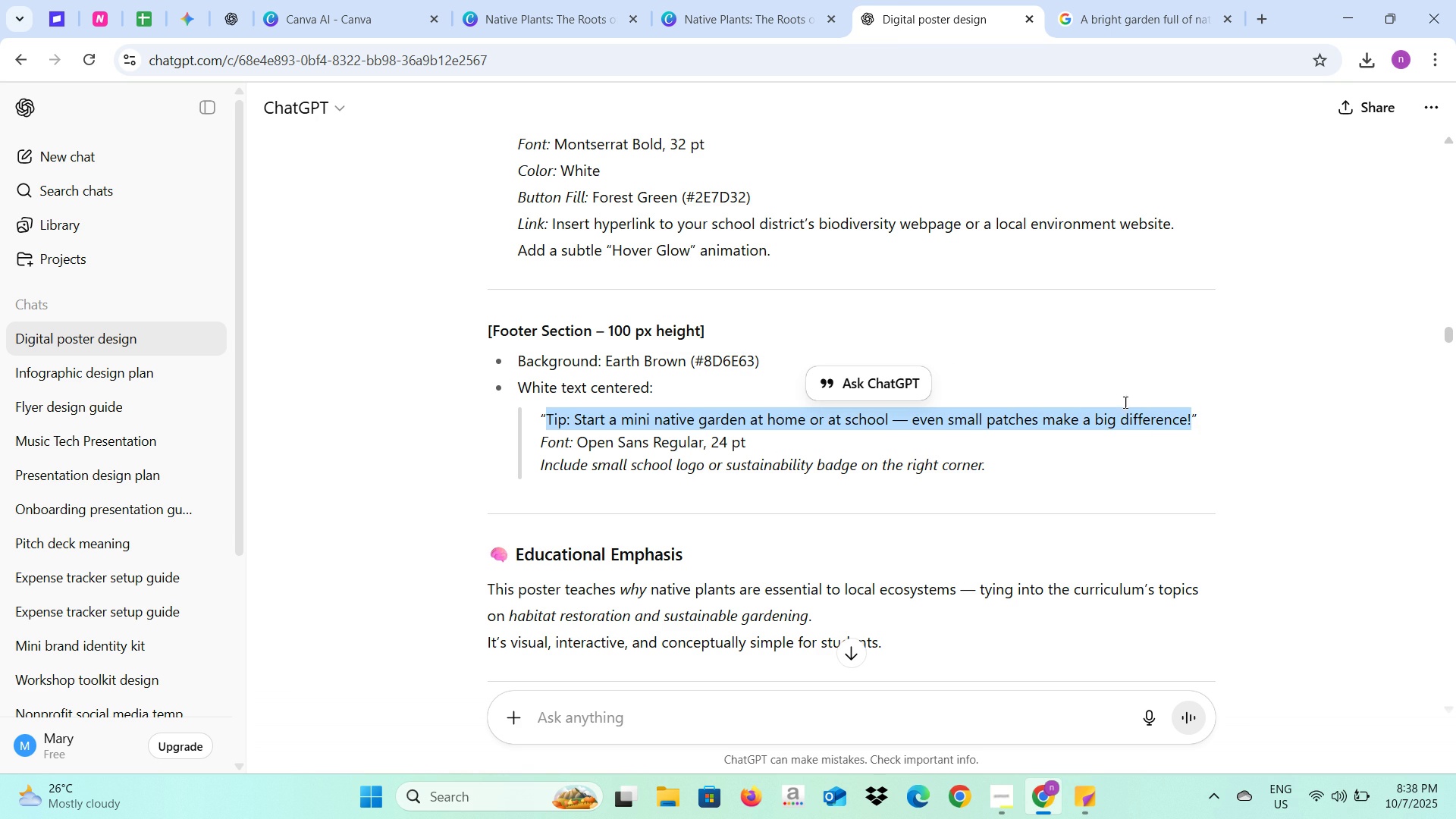 
key(Control+C)
 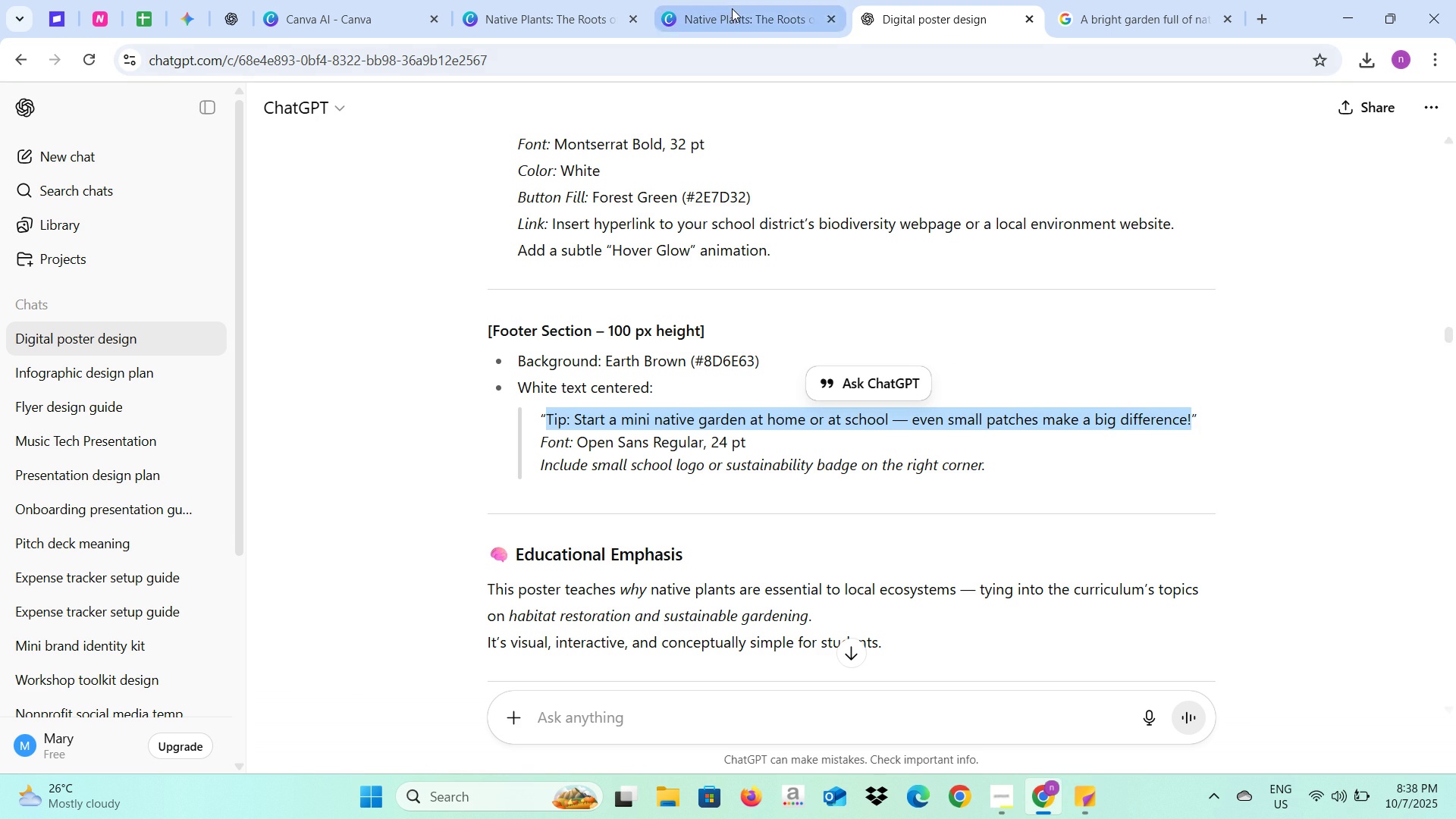 
left_click([732, 8])
 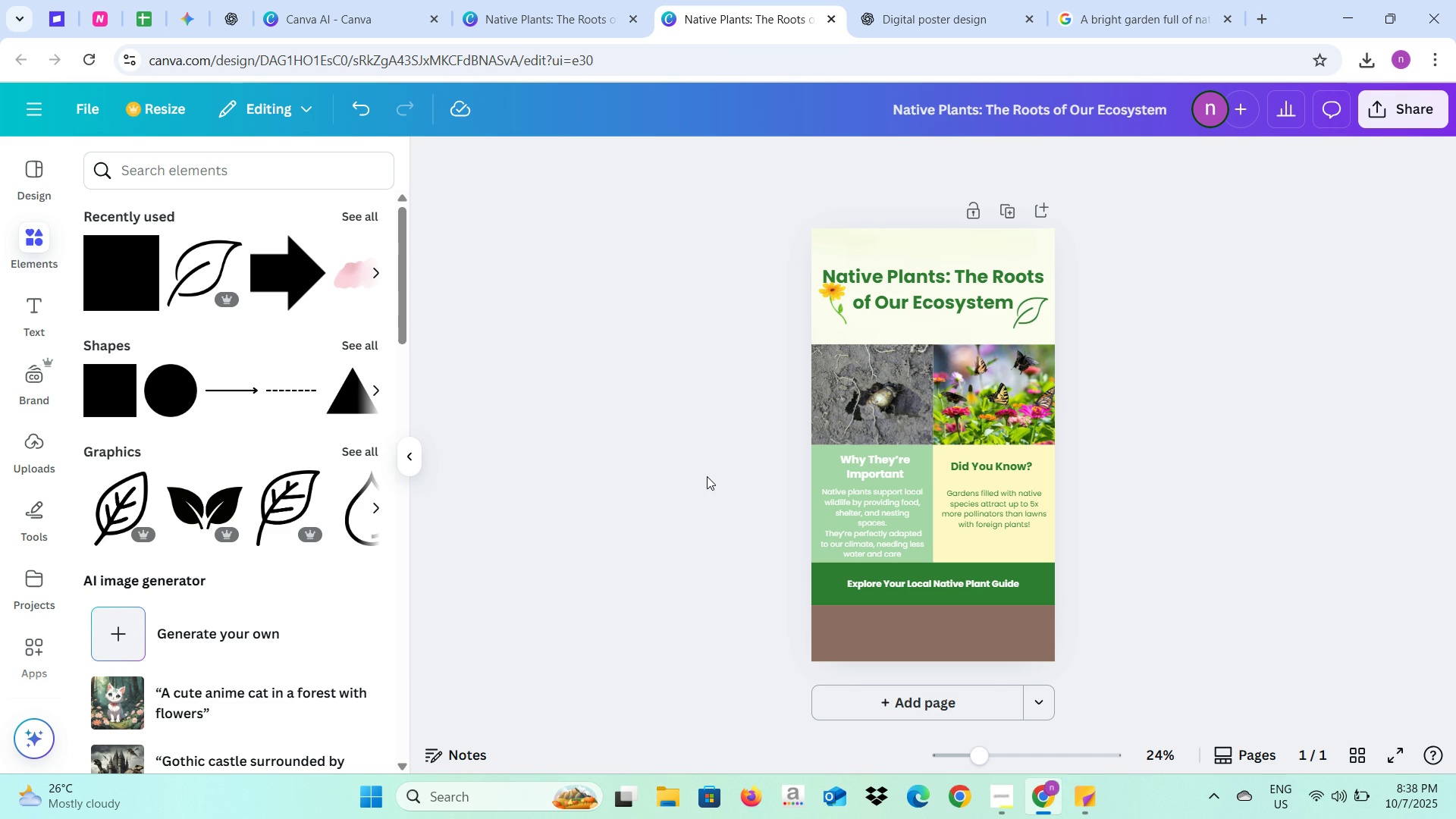 
left_click([707, 476])
 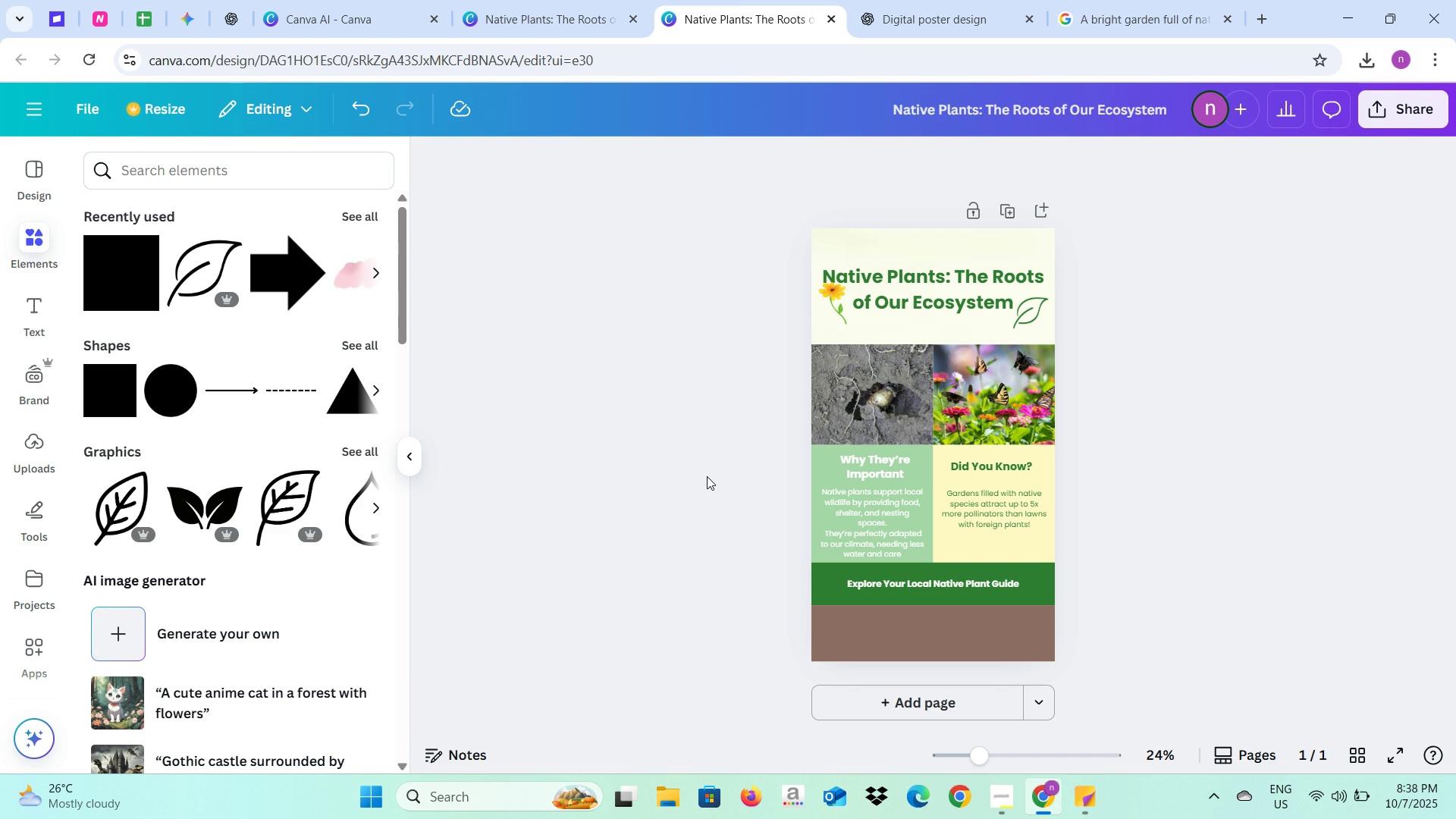 
key(Control+V)
 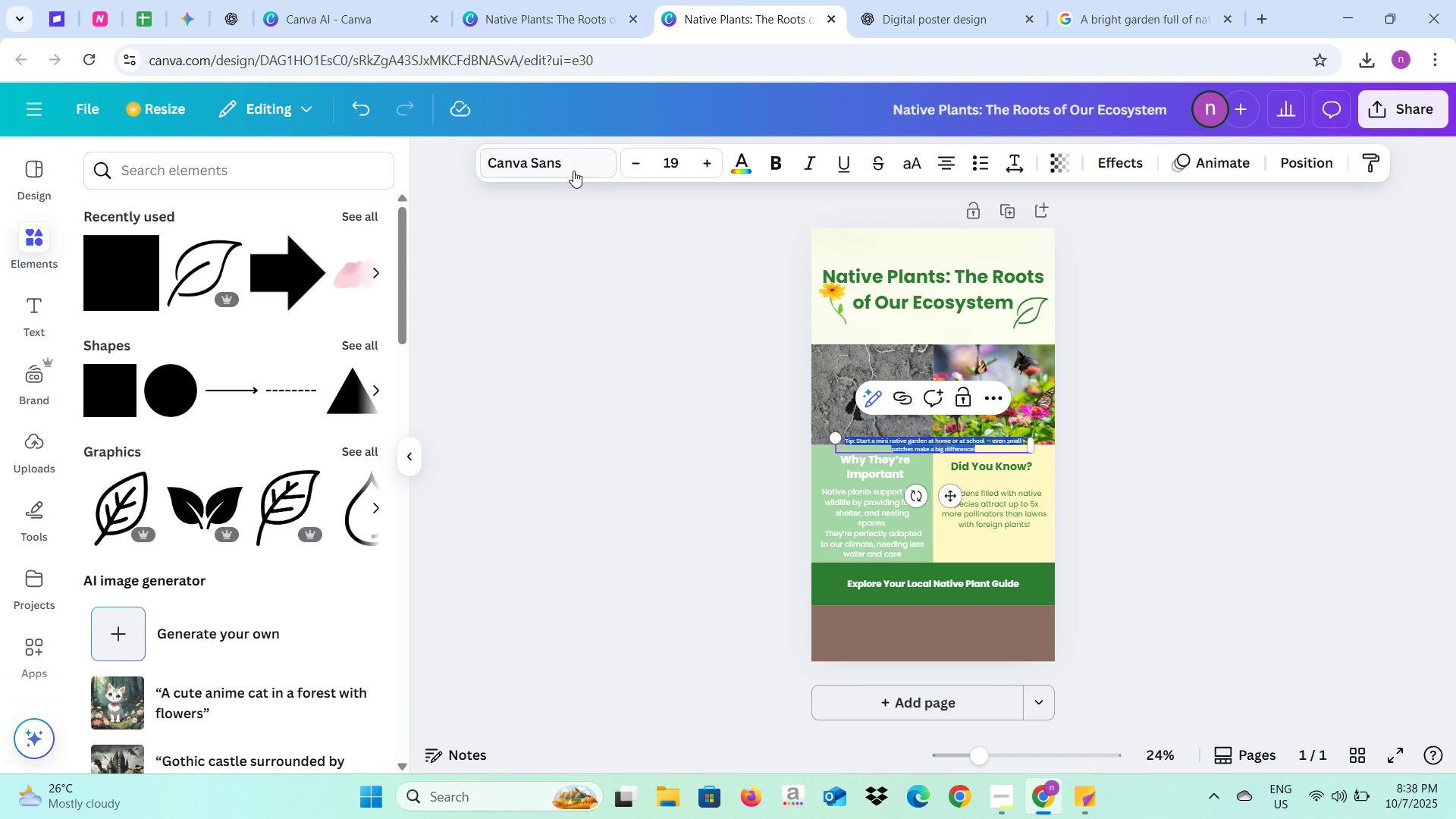 
left_click([576, 168])
 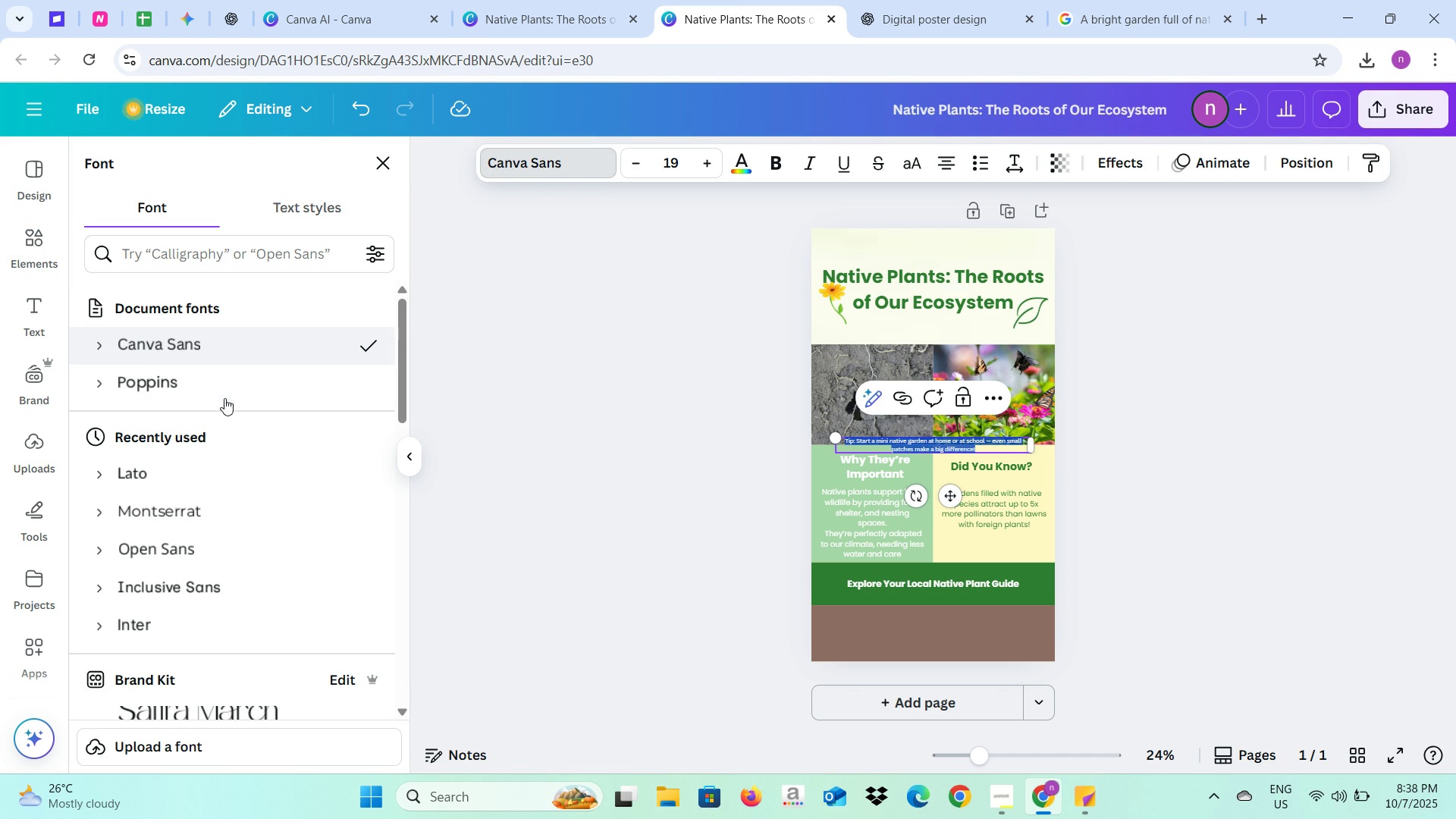 
left_click([224, 382])
 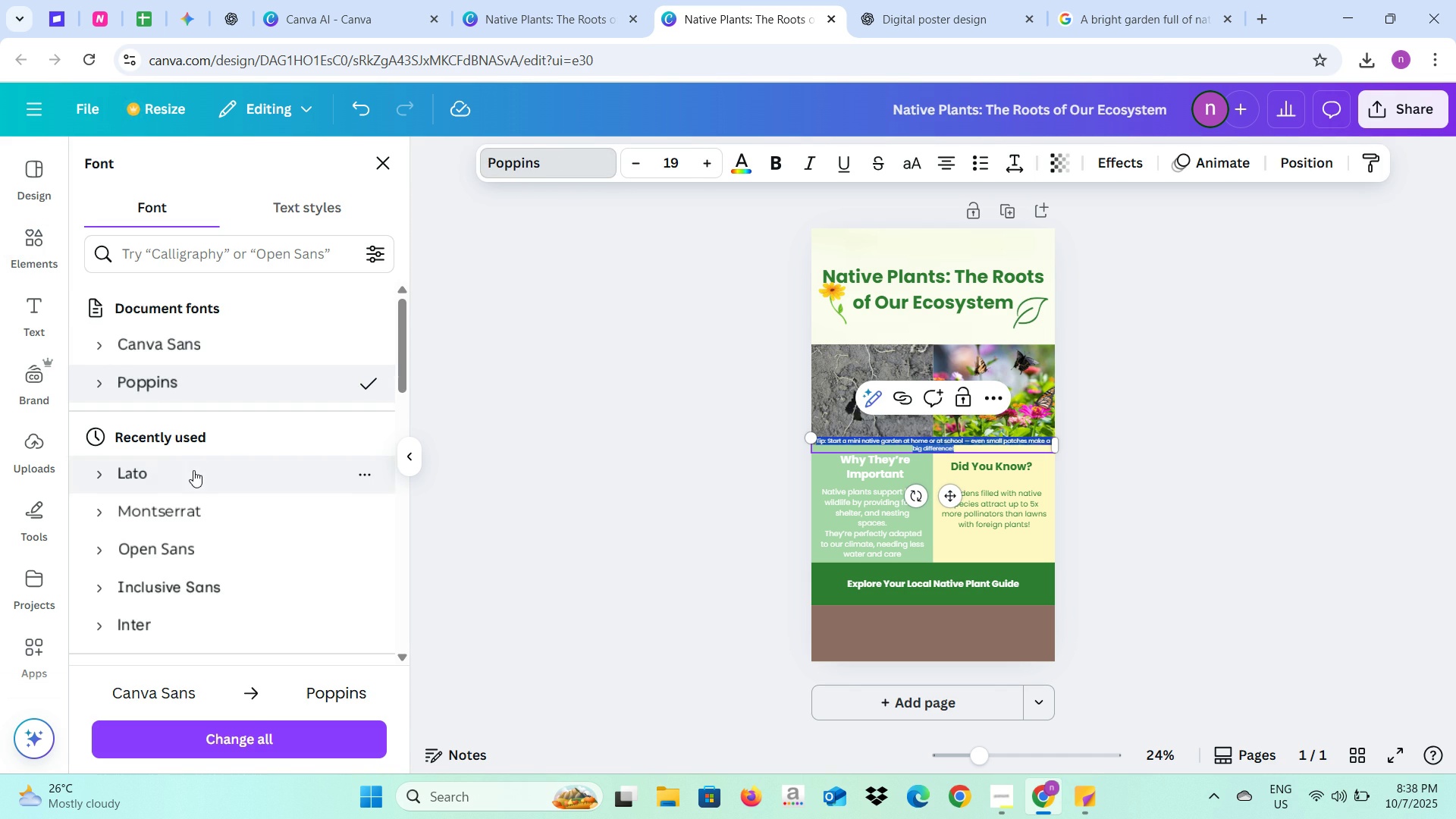 
left_click([193, 470])
 